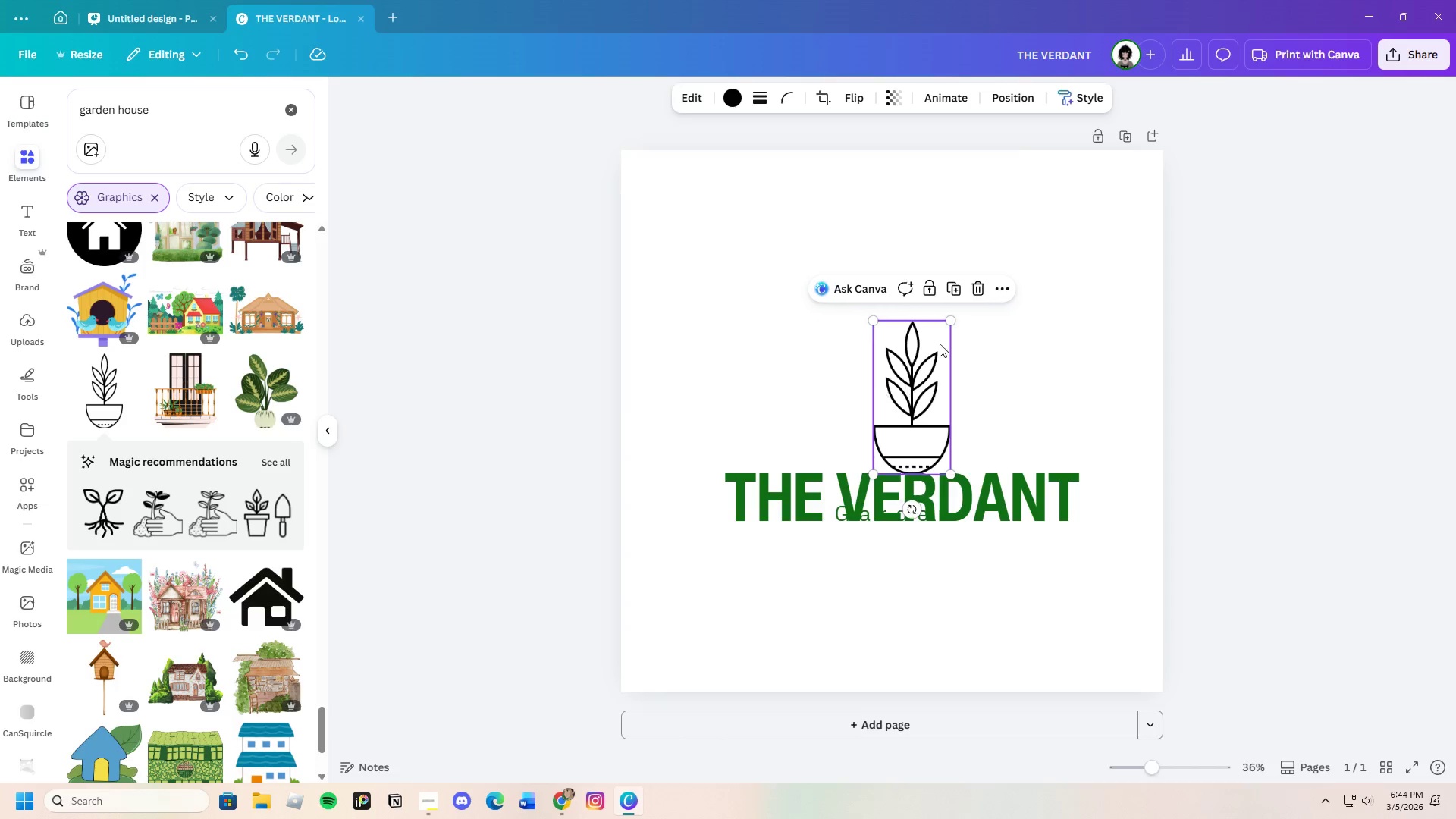 
left_click([985, 287])
 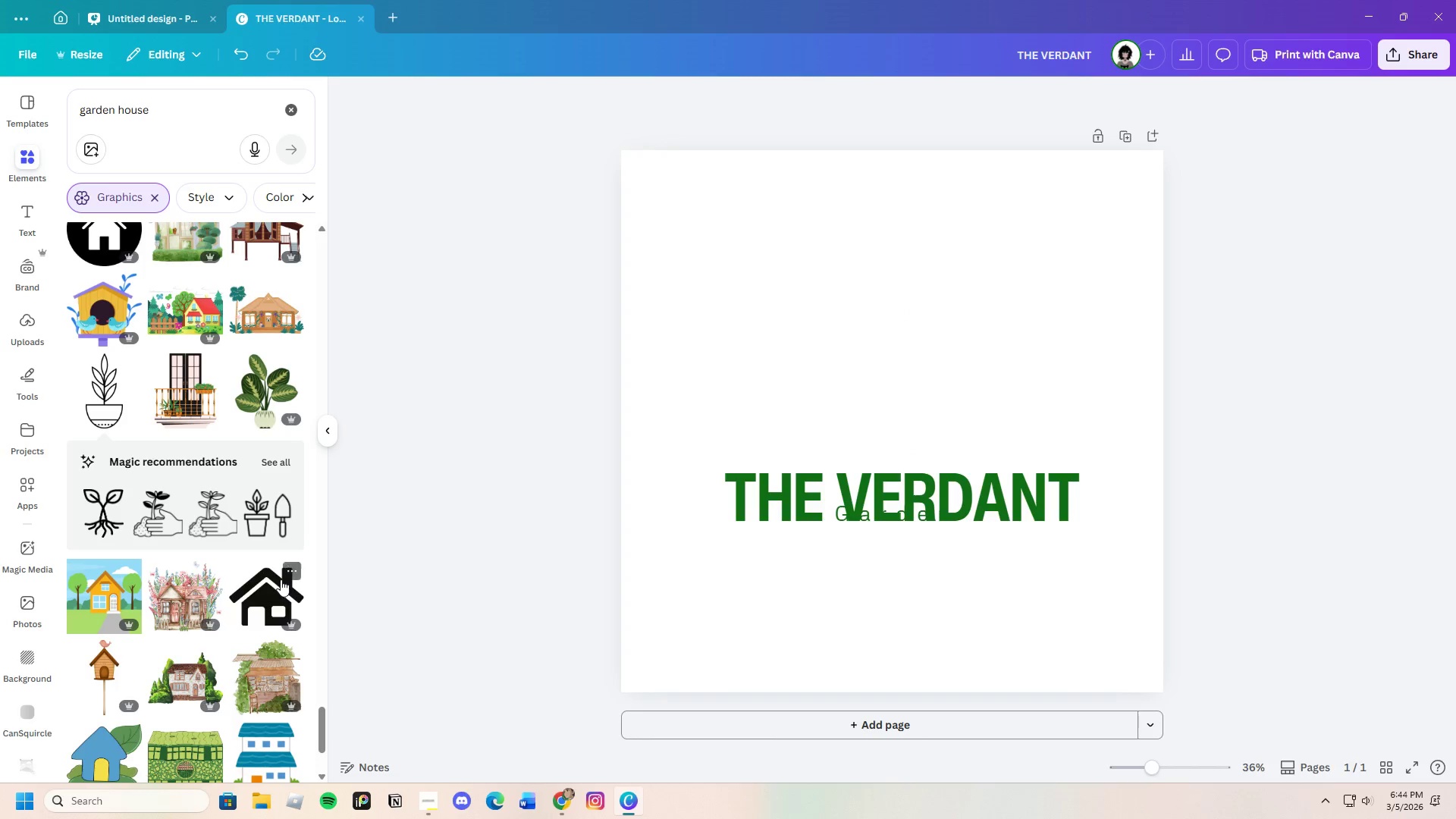 
left_click([281, 581])
 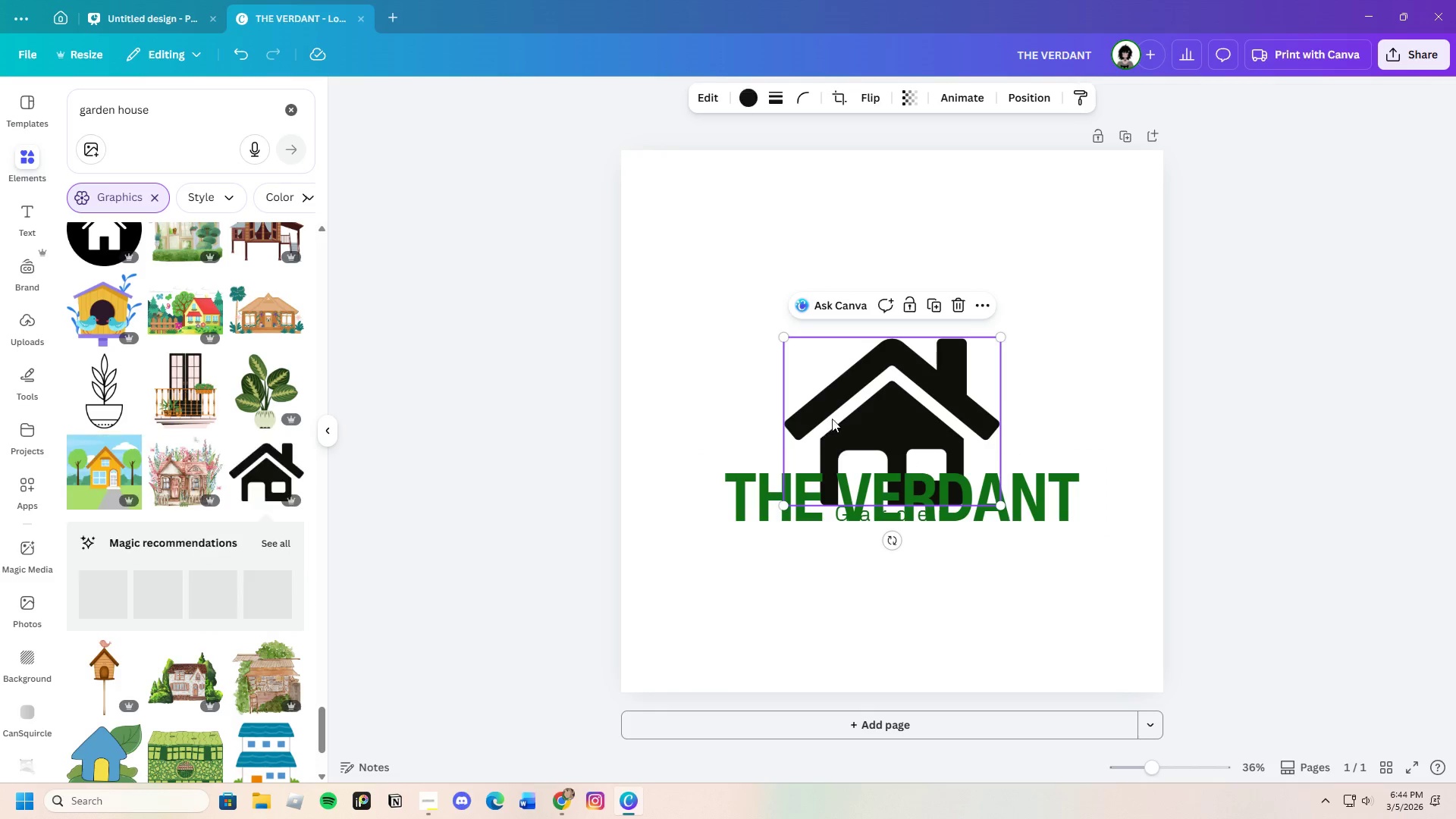 
left_click_drag(start_coordinate=[843, 414], to_coordinate=[846, 381])
 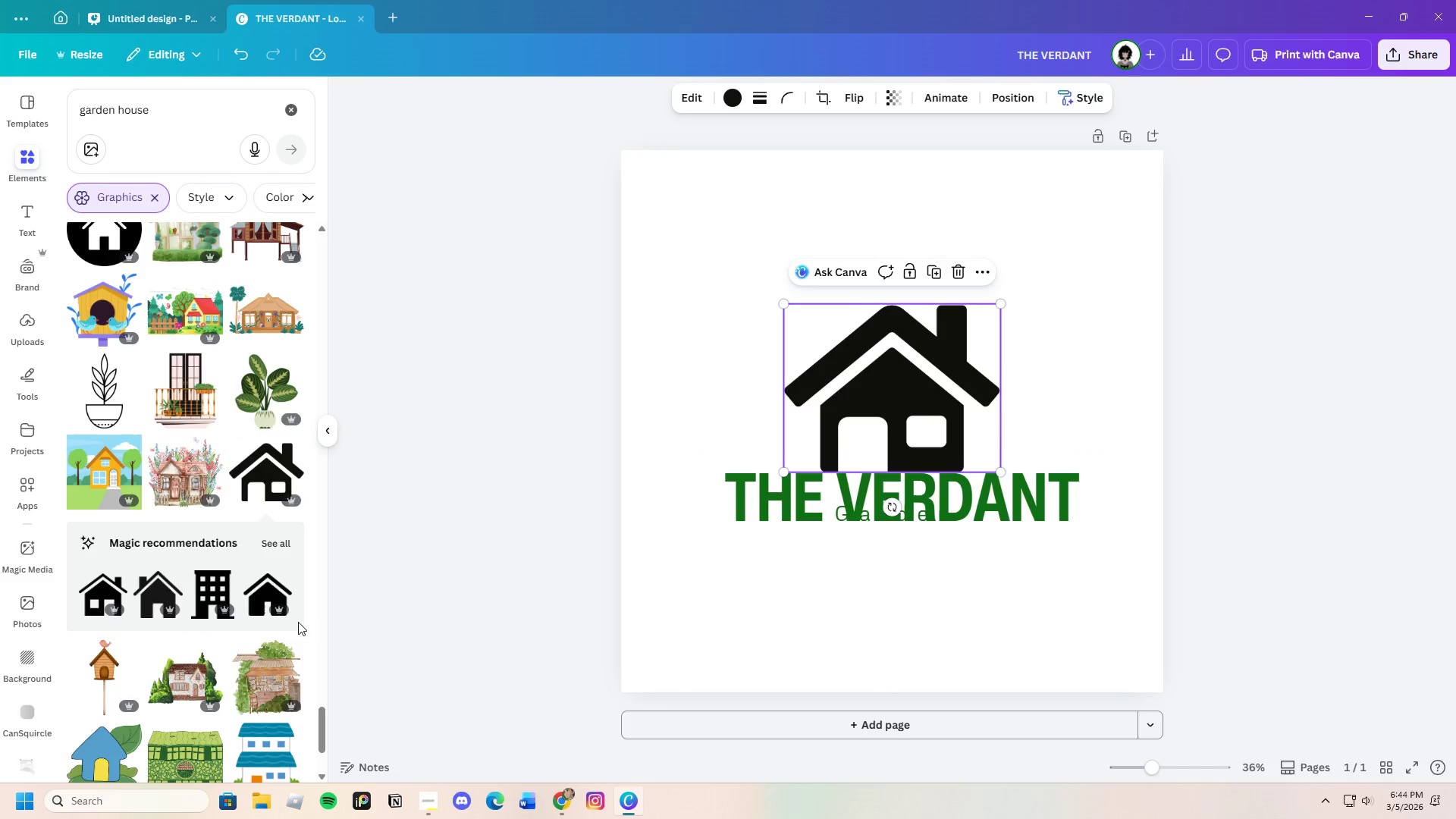 
scroll: coordinate [246, 628], scroll_direction: down, amount: 6.0
 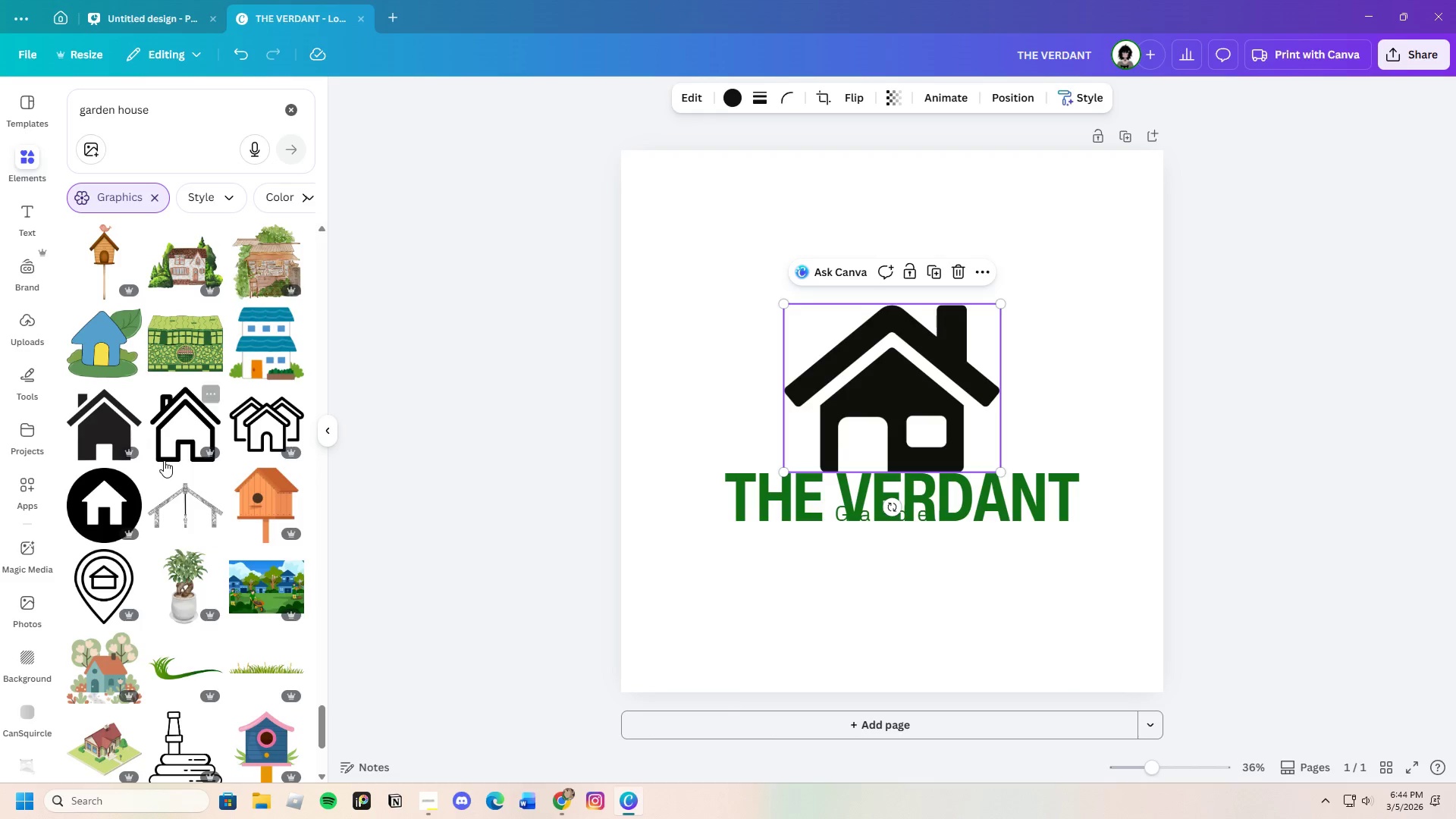 
mouse_move([113, 388])
 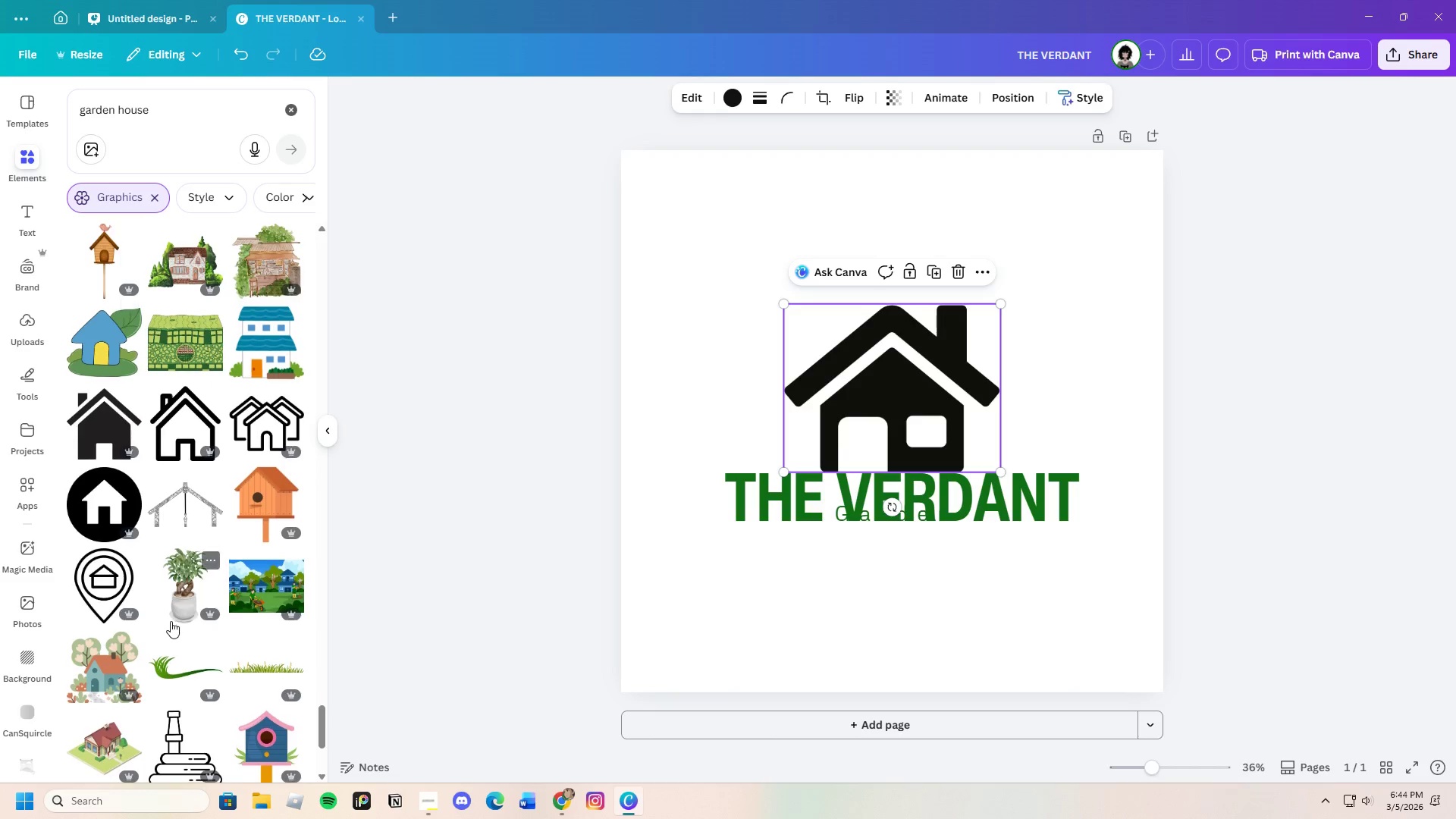 
scroll: coordinate [171, 621], scroll_direction: down, amount: 4.0
 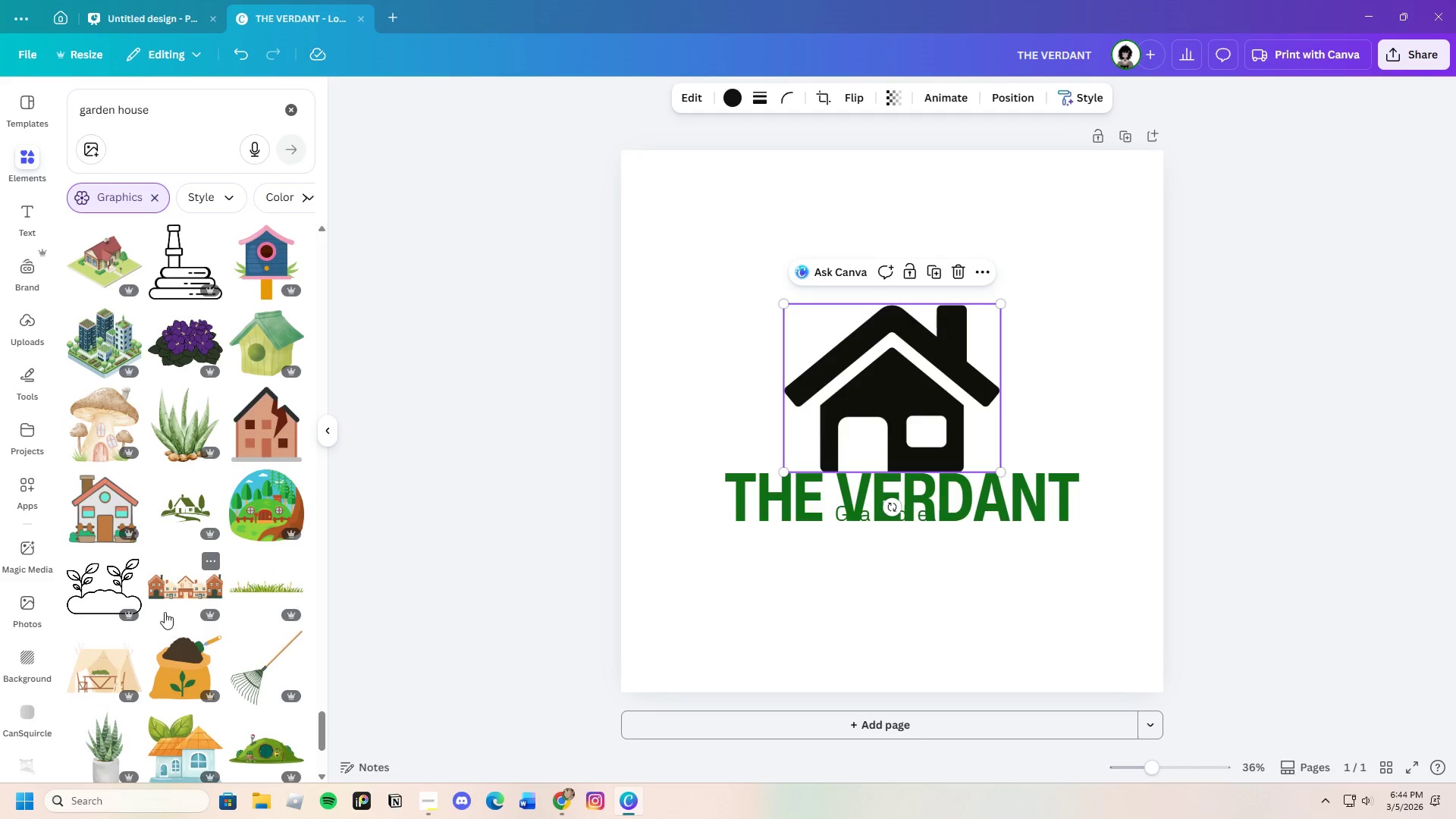 
left_click([895, 368])
 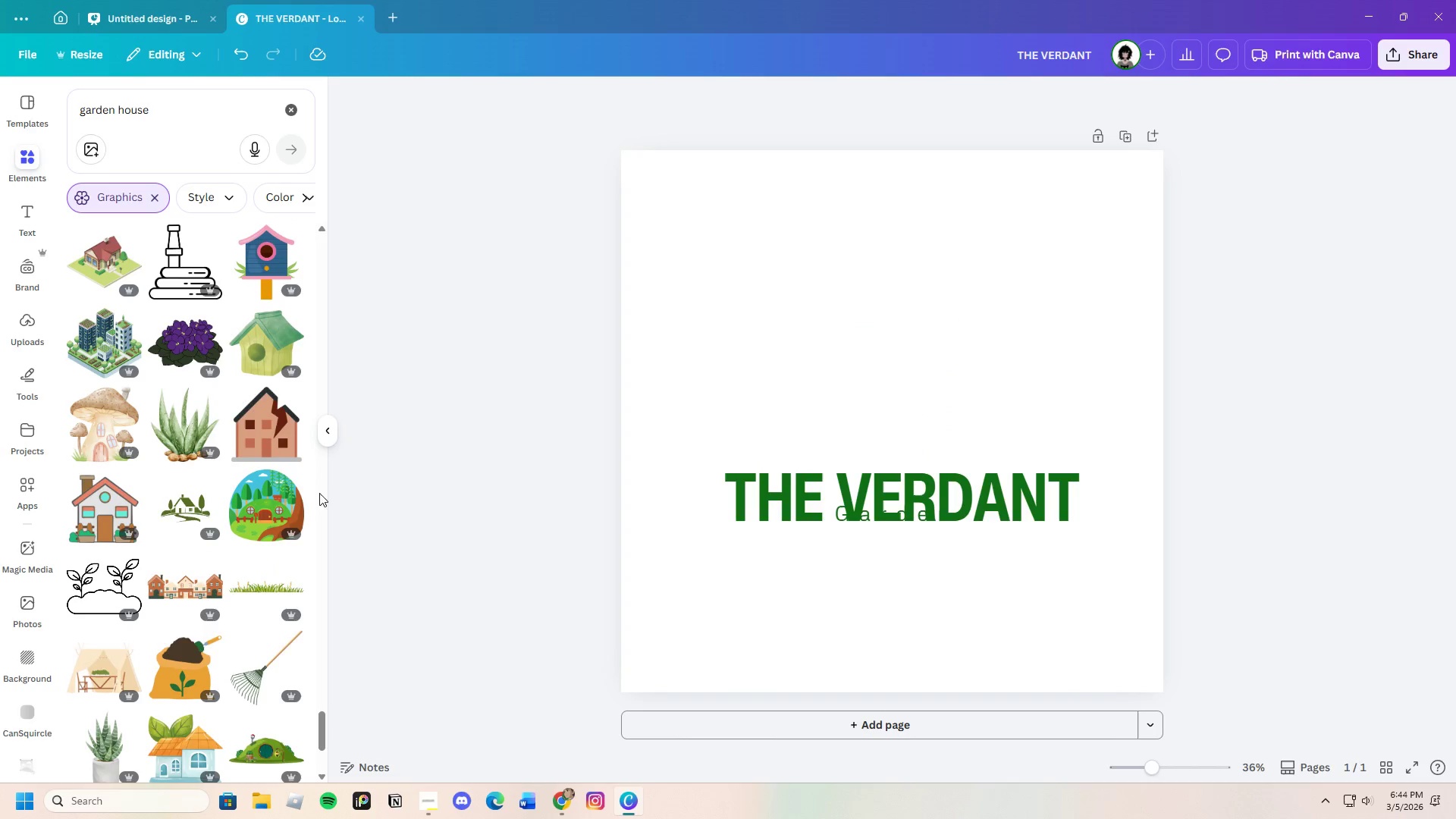 
left_click([186, 510])
 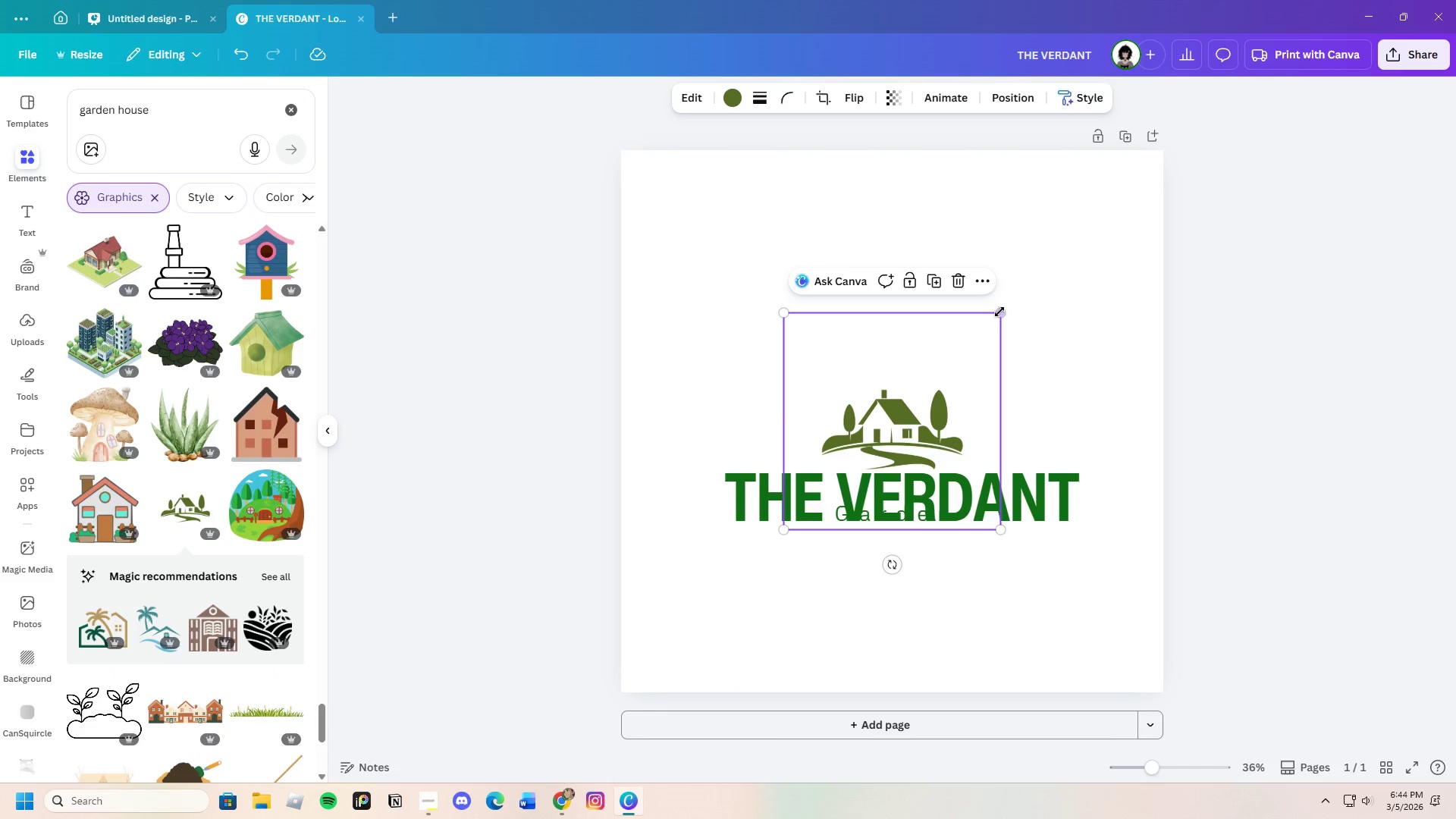 
left_click_drag(start_coordinate=[997, 309], to_coordinate=[1090, 263])
 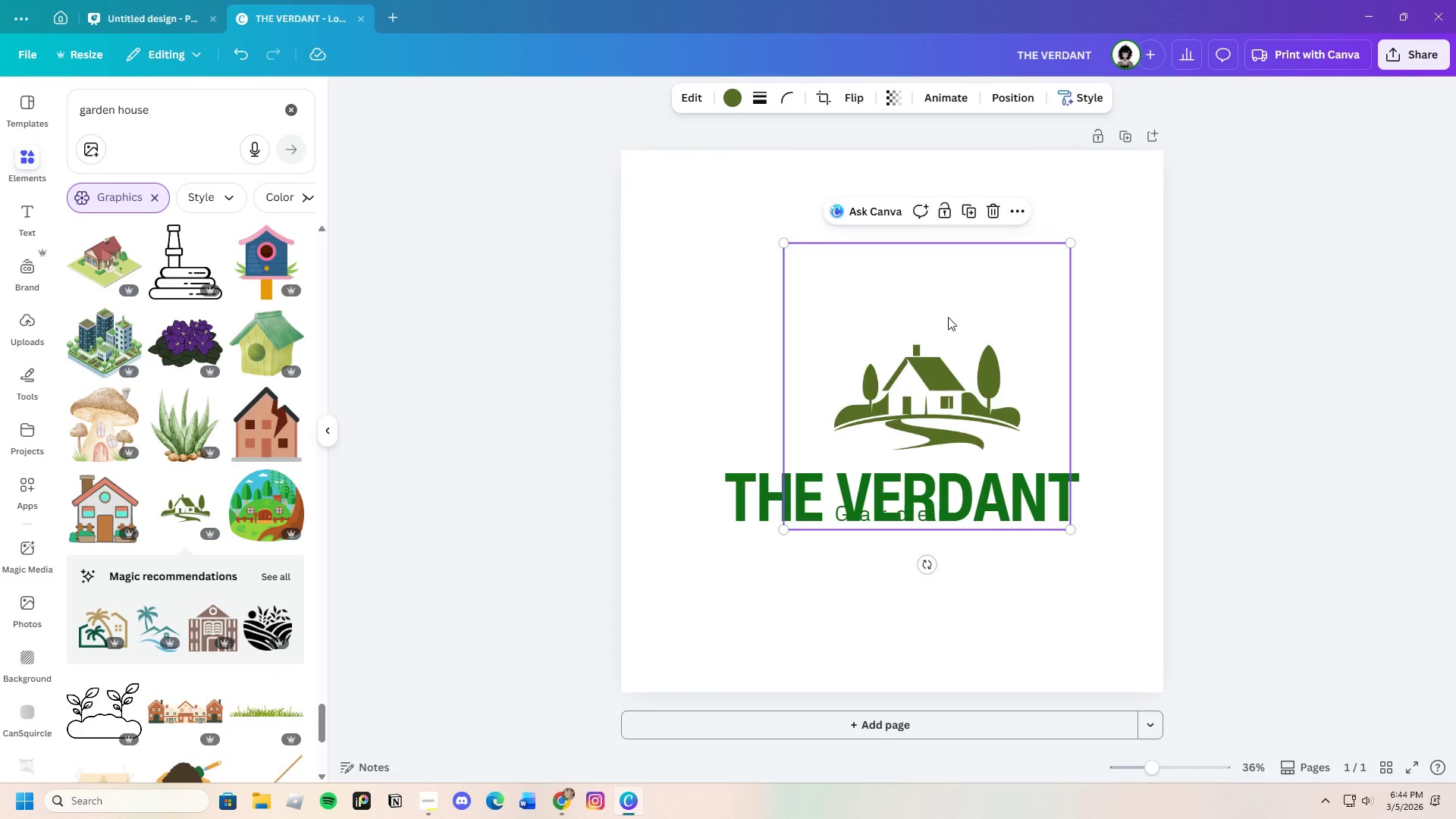 
left_click_drag(start_coordinate=[948, 315], to_coordinate=[899, 338])
 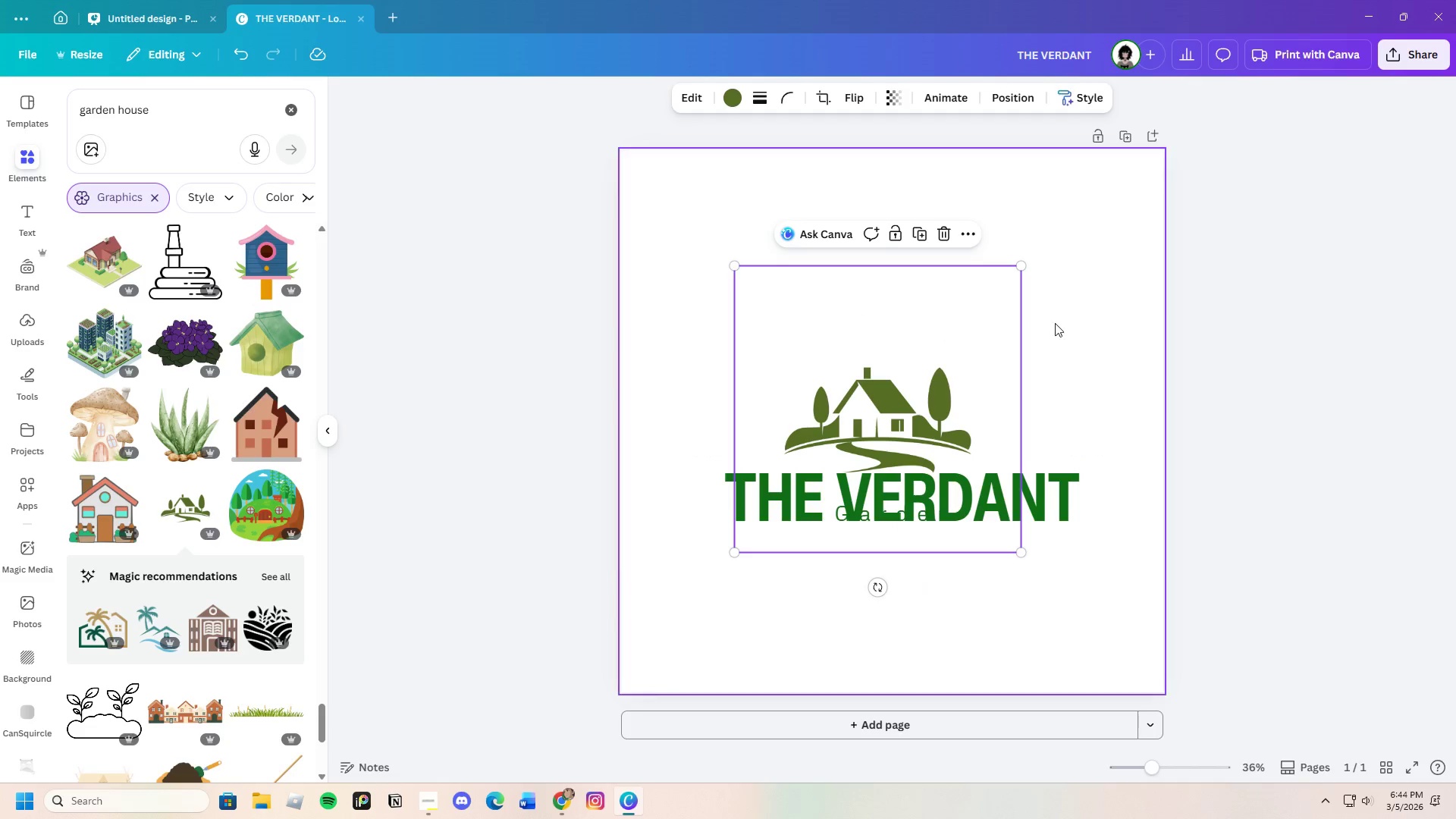 
left_click([1056, 323])
 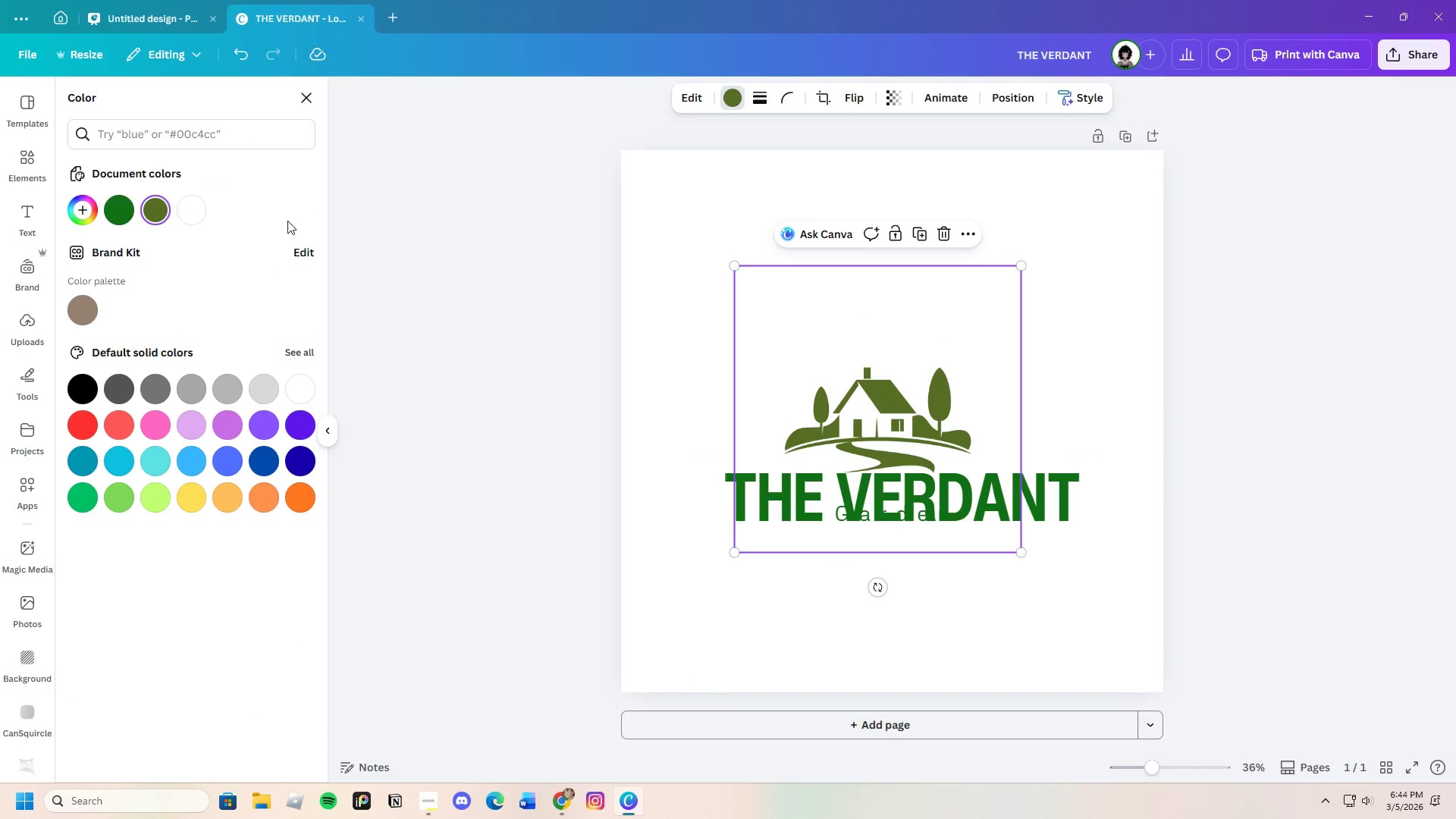 
left_click([126, 218])
 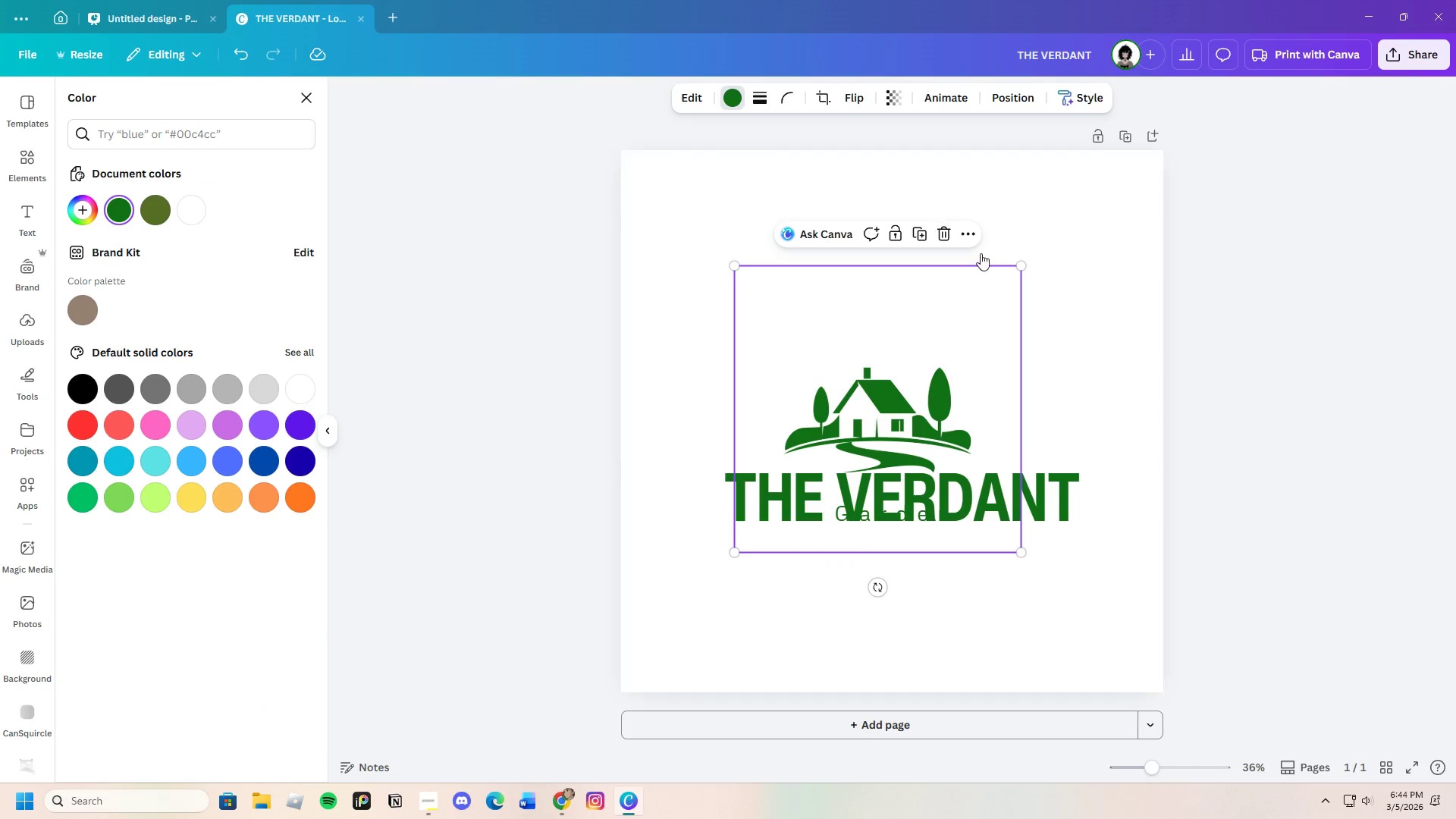 
left_click([1055, 306])
 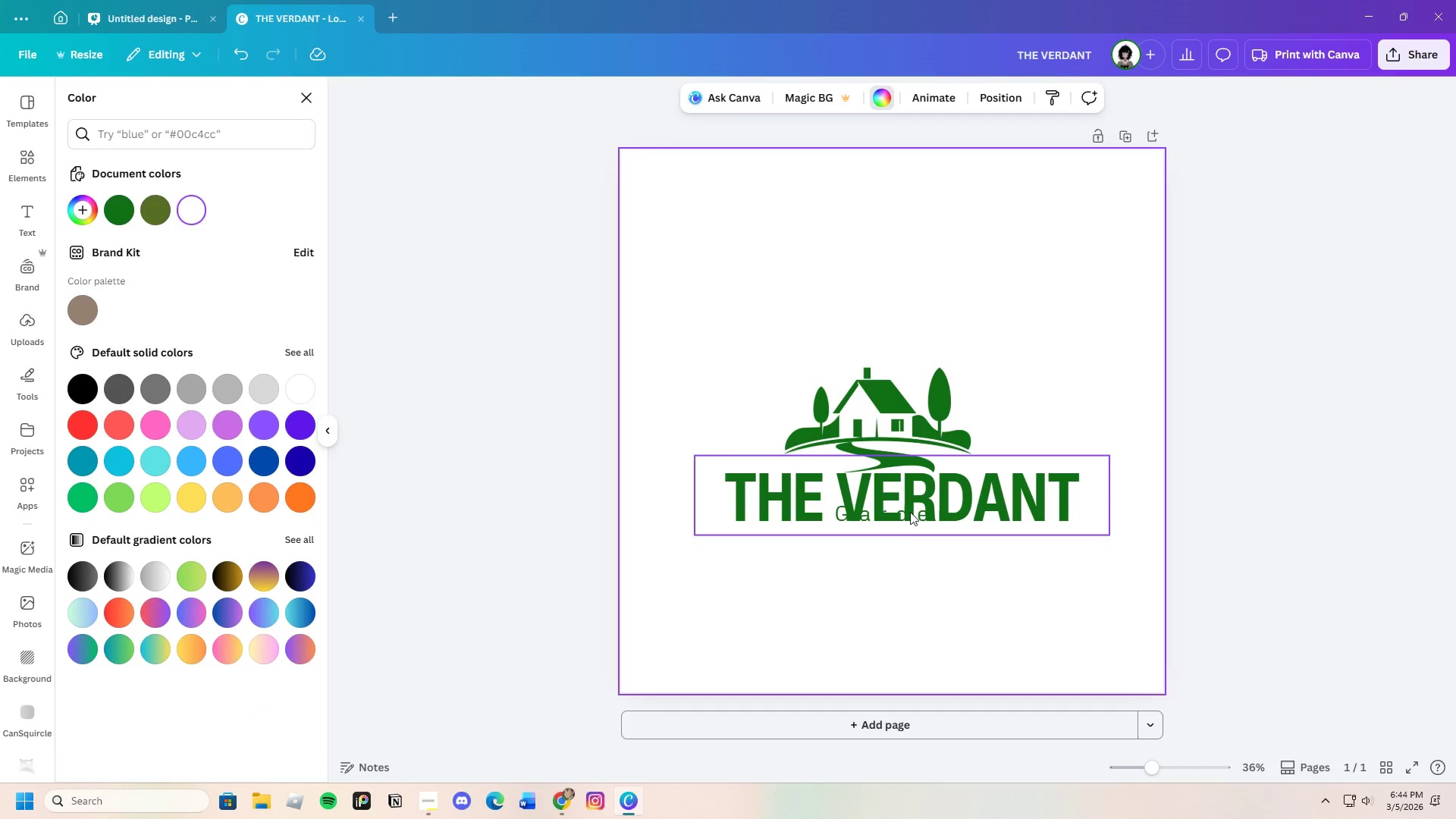 
left_click_drag(start_coordinate=[930, 474], to_coordinate=[939, 444])
 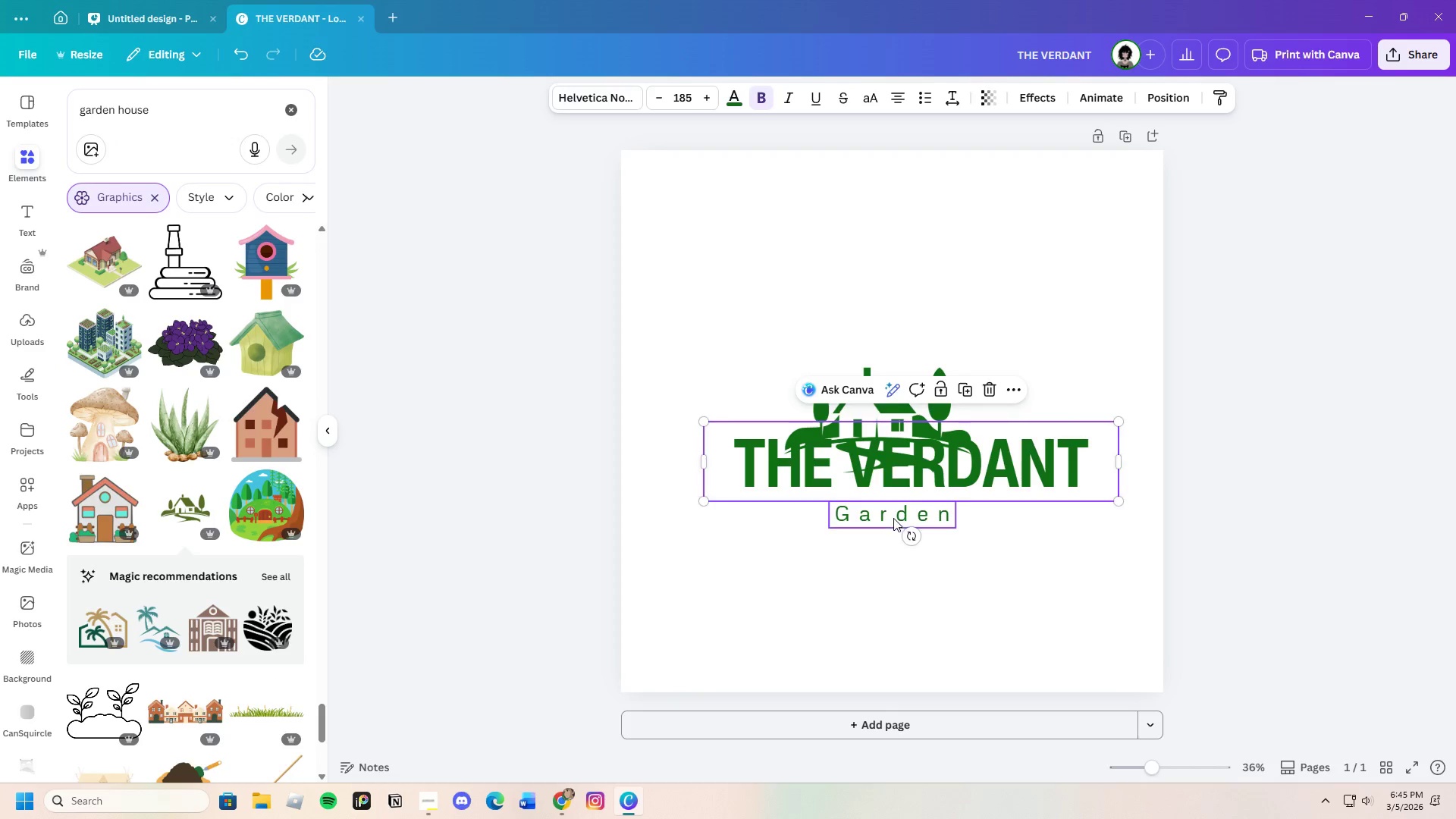 
left_click_drag(start_coordinate=[893, 518], to_coordinate=[886, 579])
 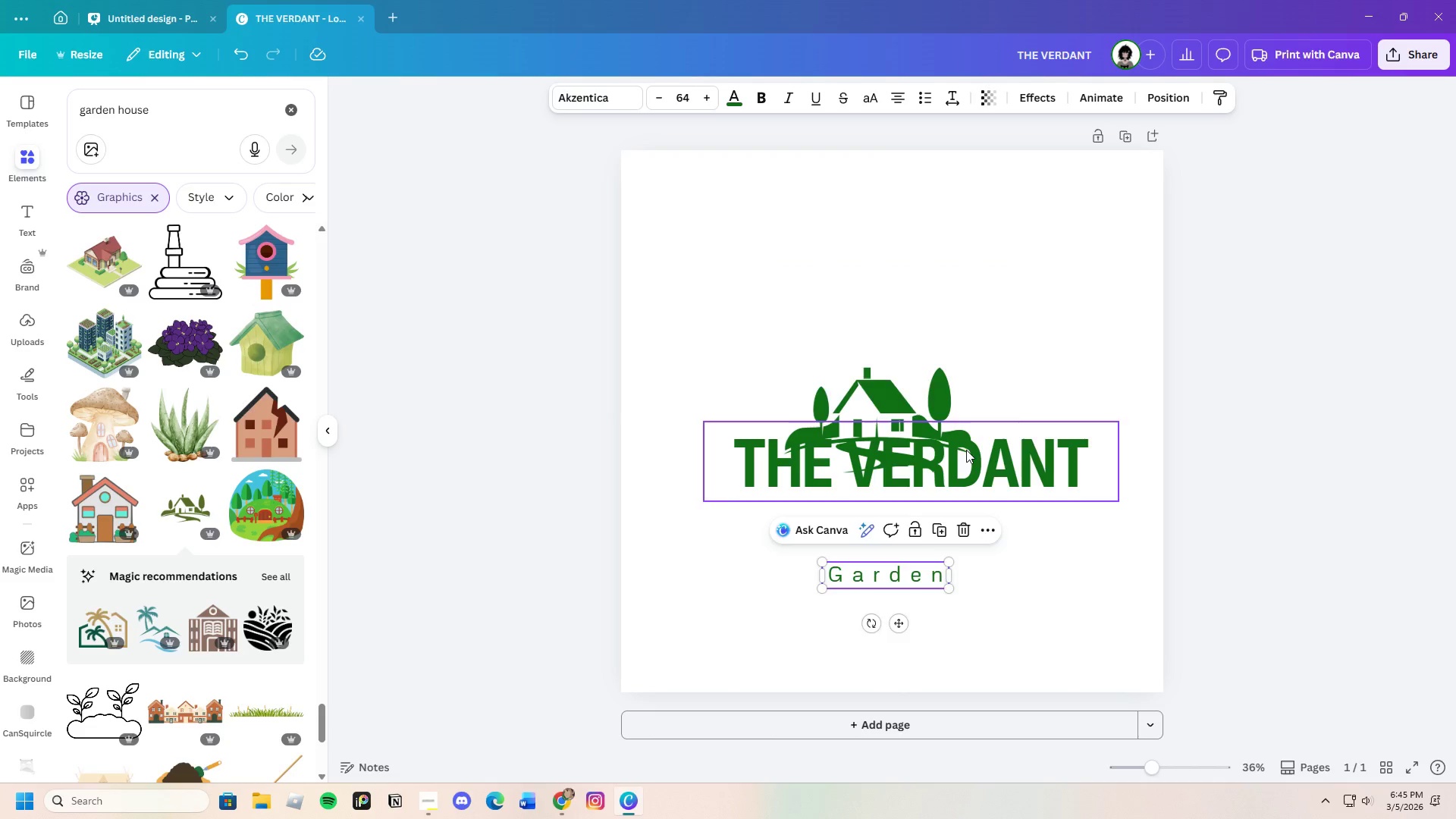 
left_click([974, 454])
 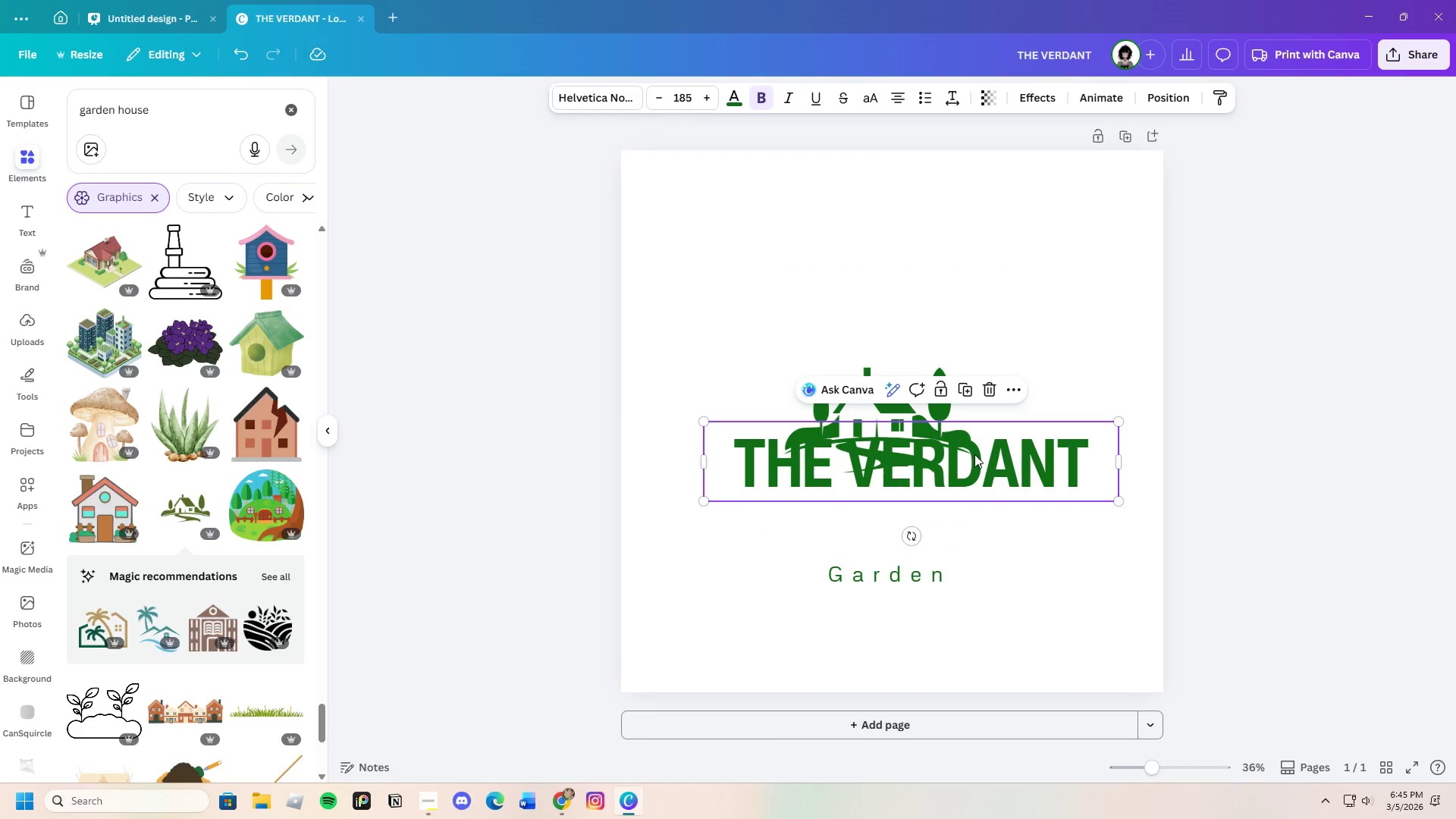 
left_click_drag(start_coordinate=[974, 456], to_coordinate=[962, 497])
 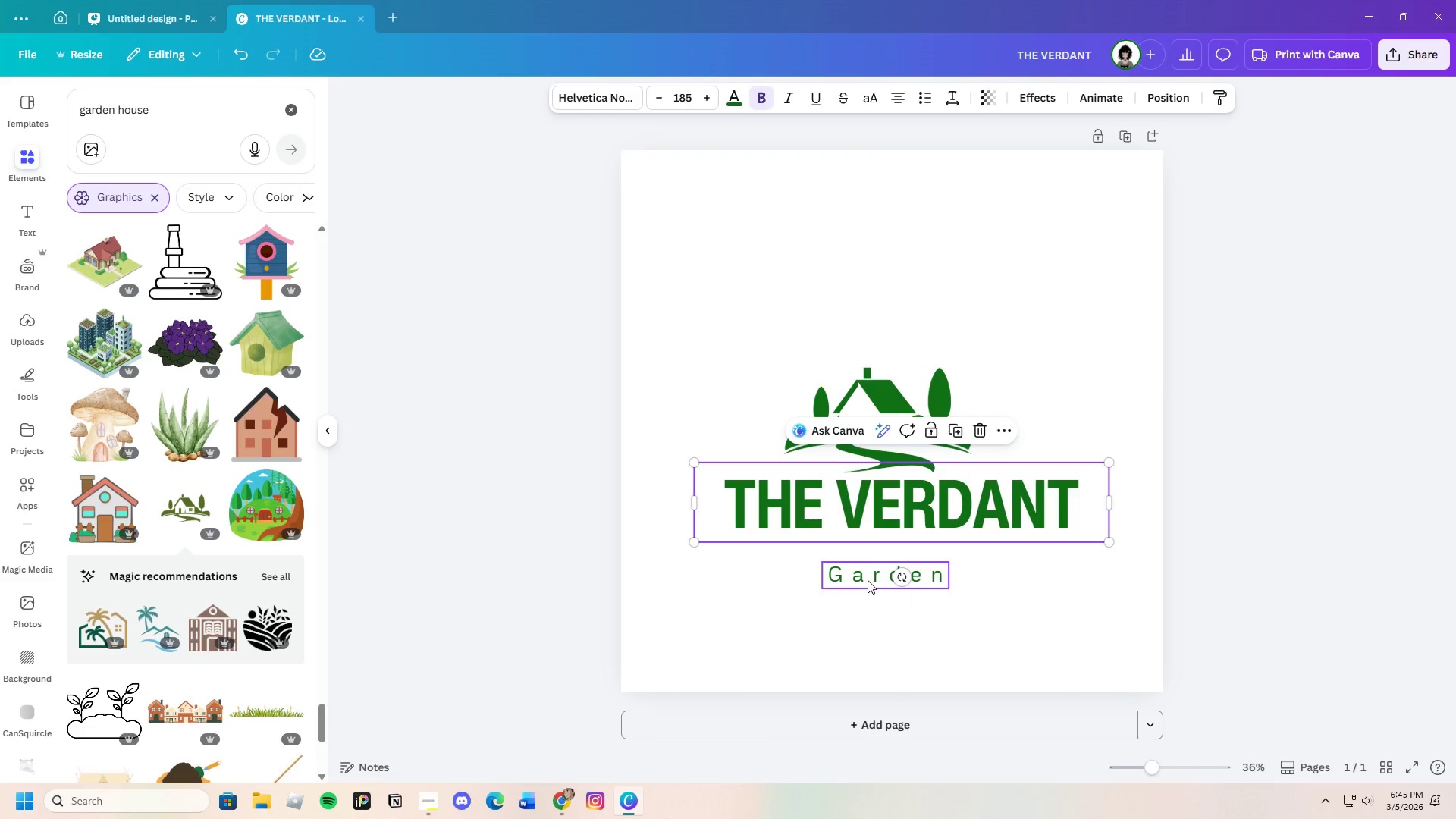 
left_click([863, 579])
 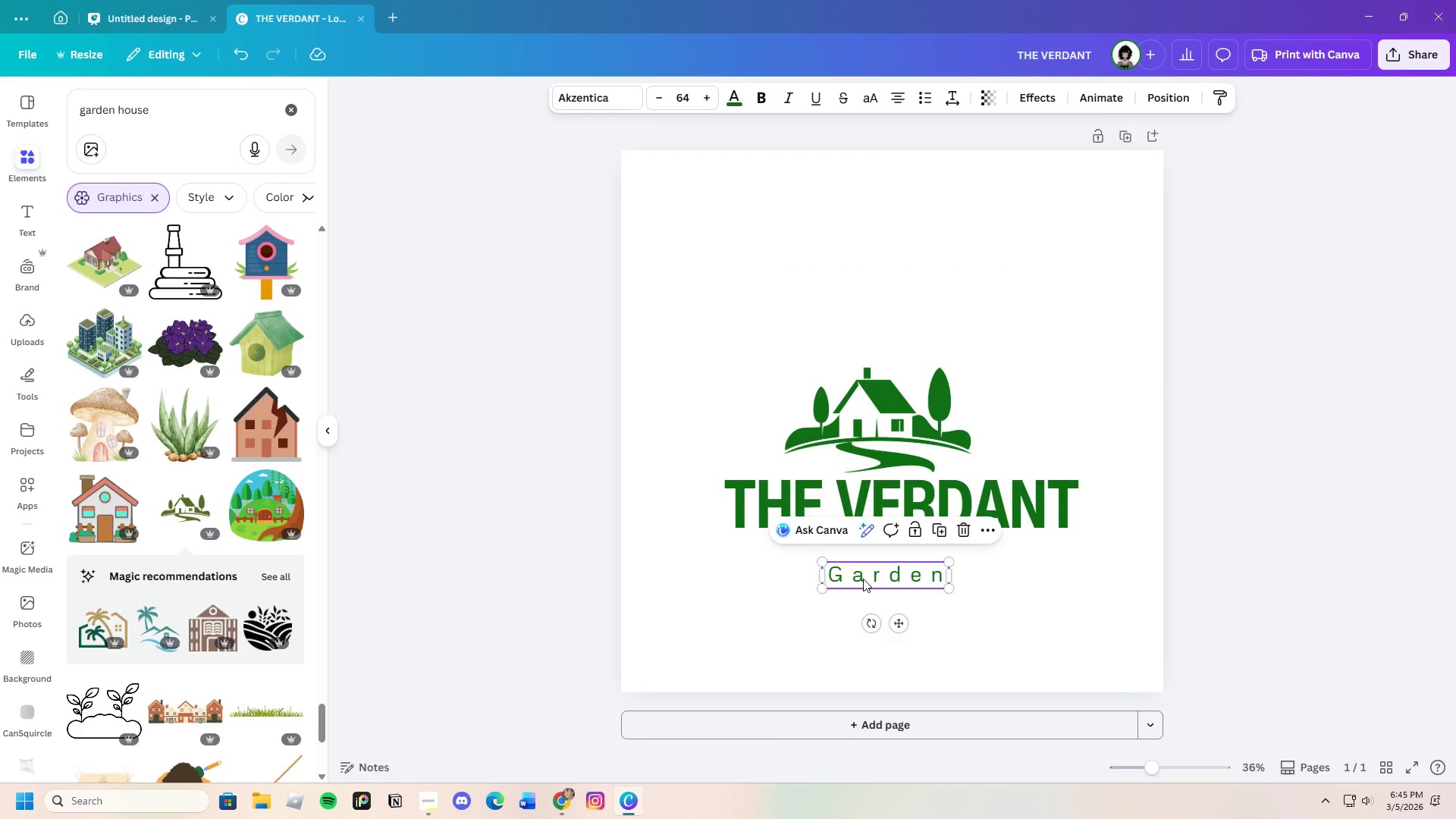 
left_click([863, 579])
 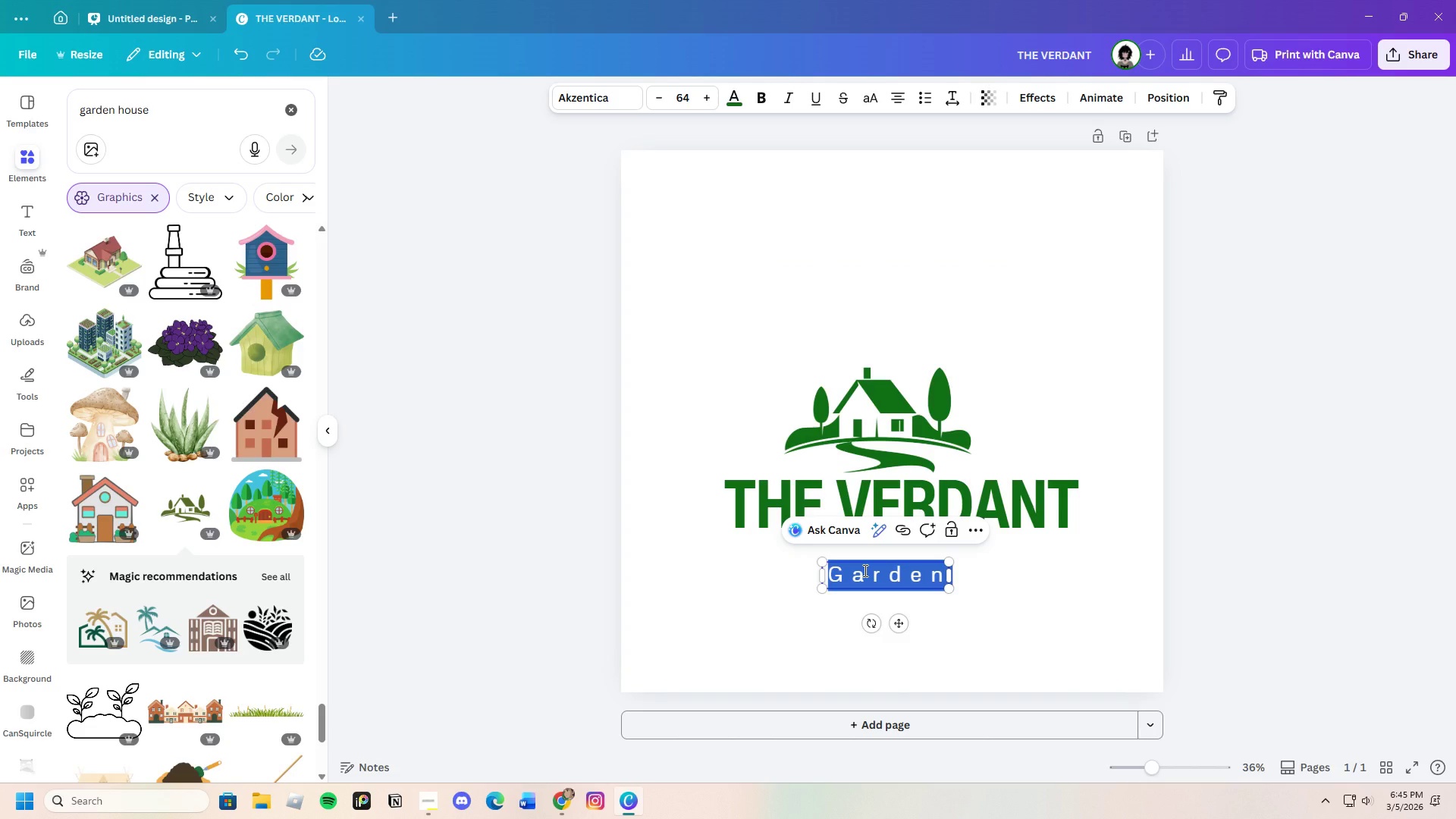 
wait(5.97)
 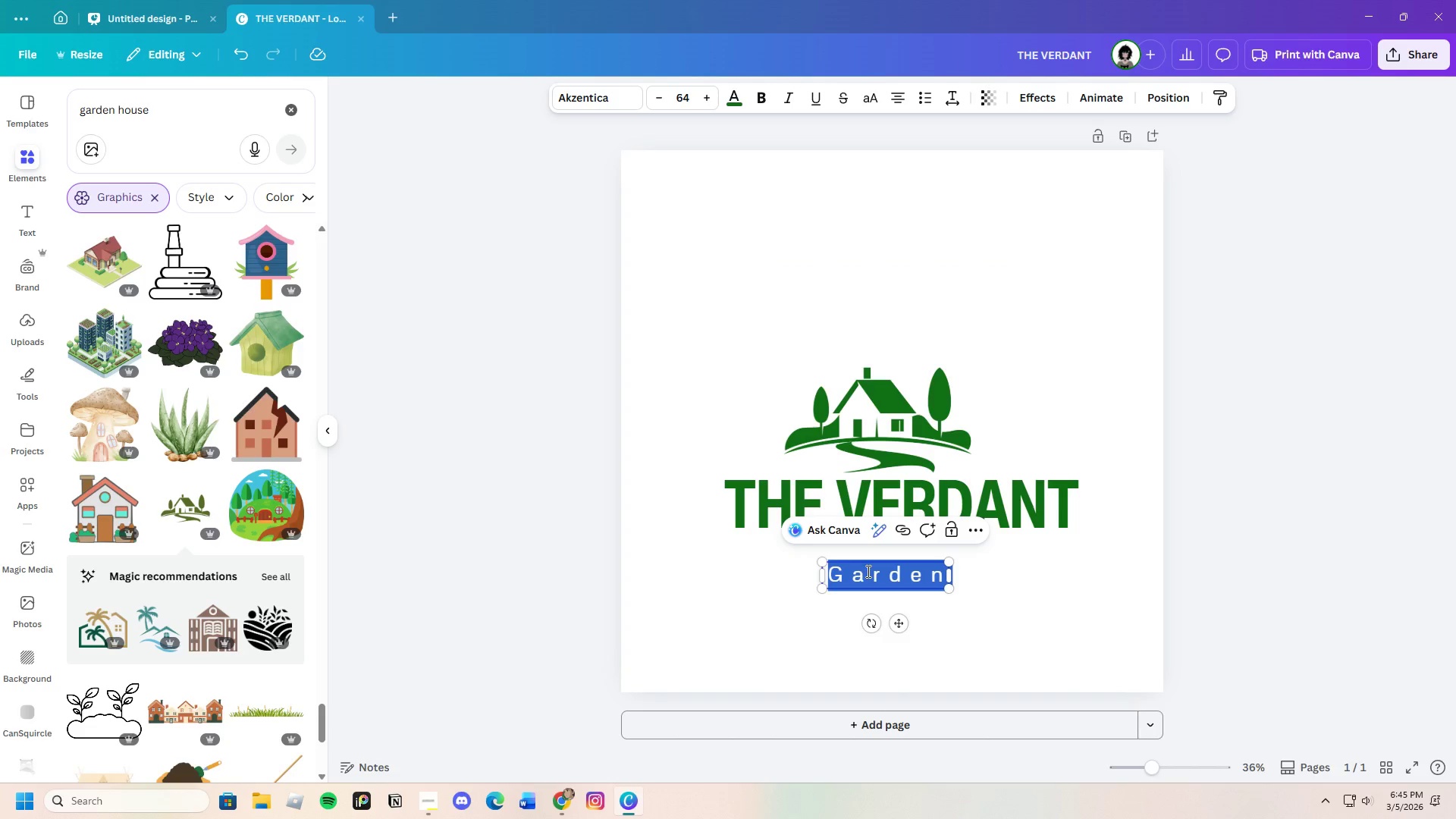 
key(Backspace)
type(Grove)
key(Backspace)
key(Backspace)
key(Backspace)
key(Backspace)
type(ROVE)
 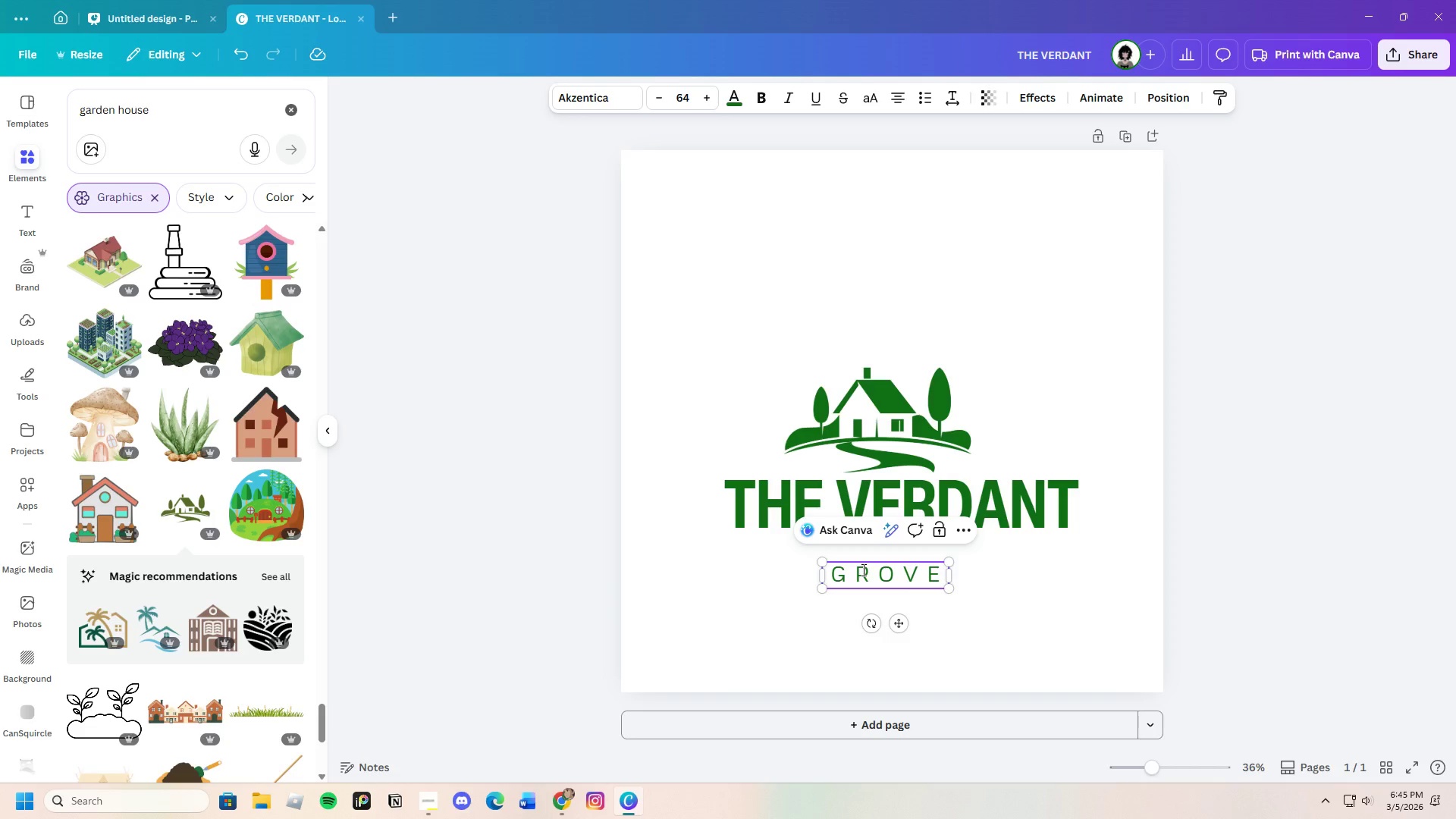 
left_click([979, 589])
 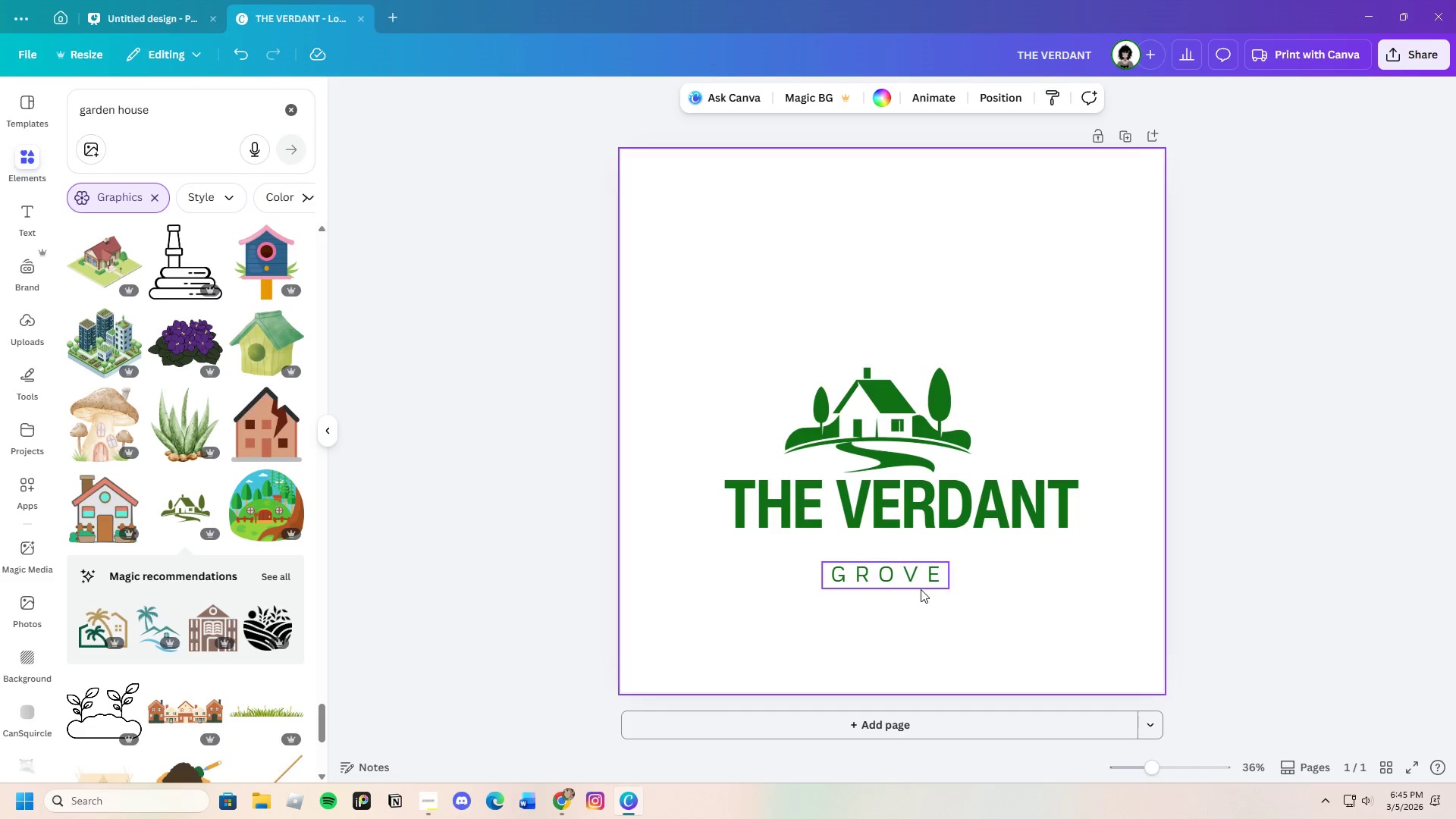 
left_click_drag(start_coordinate=[917, 586], to_coordinate=[919, 574])
 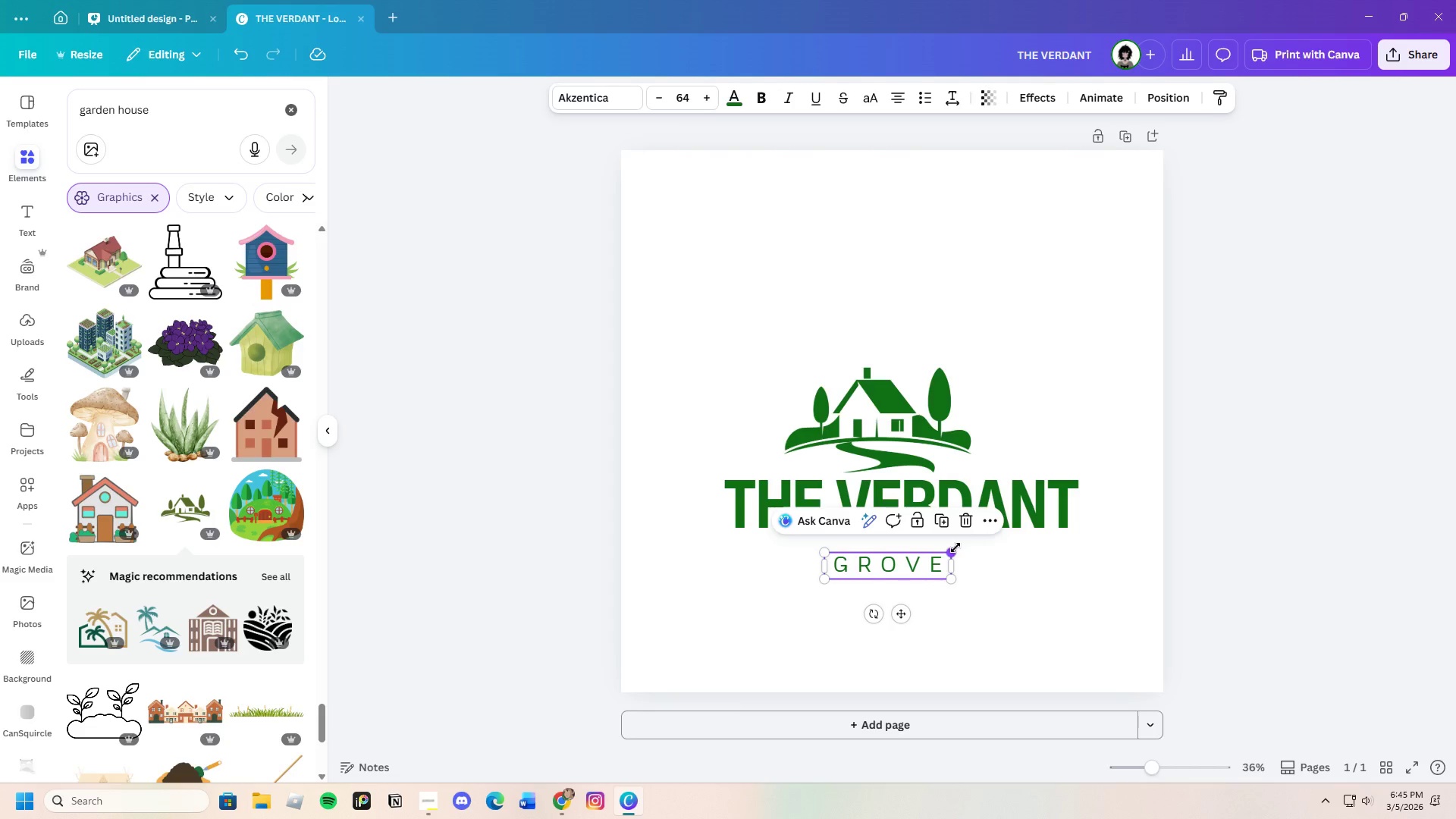 
left_click_drag(start_coordinate=[956, 548], to_coordinate=[1043, 551])
 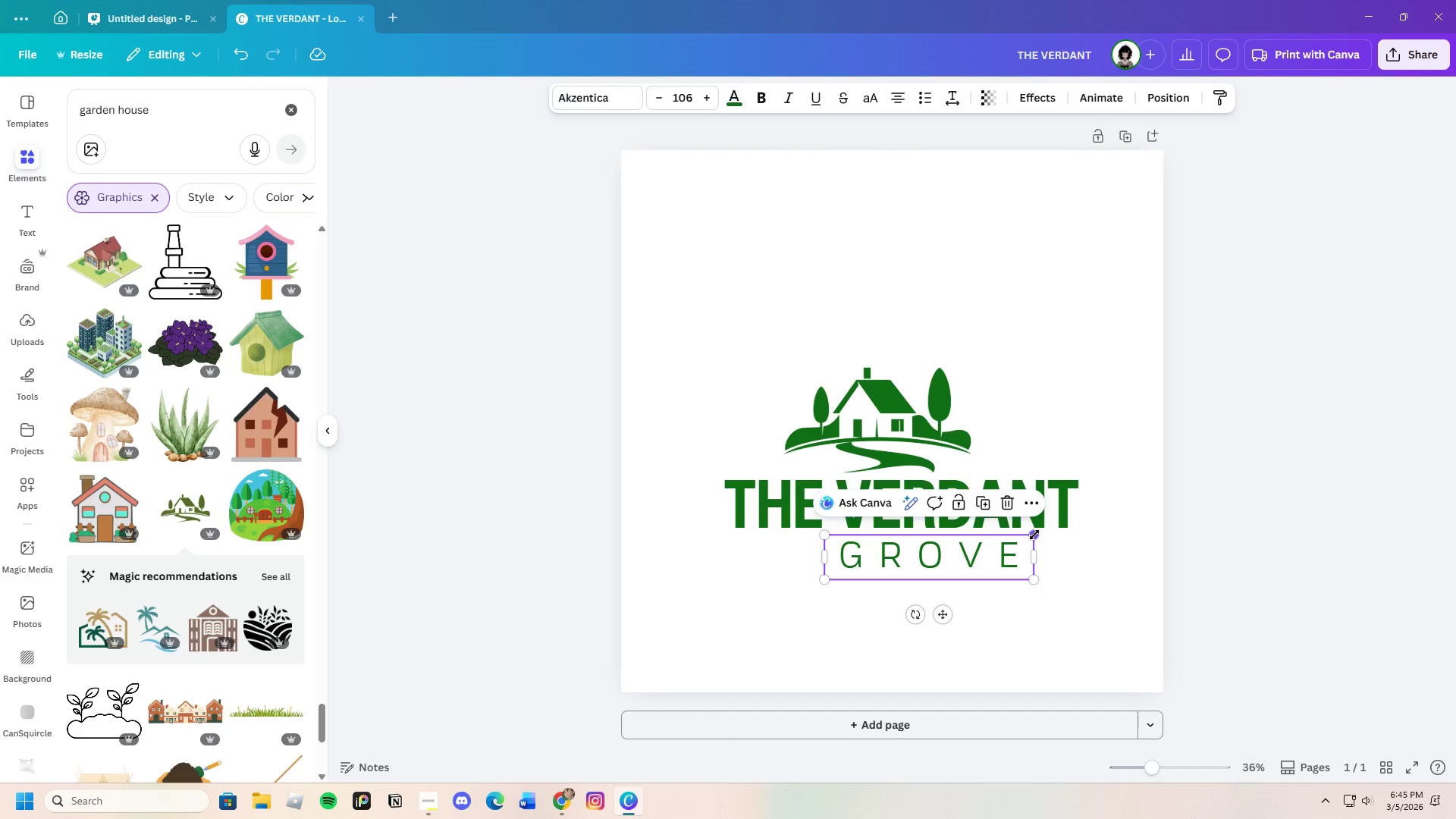 
left_click_drag(start_coordinate=[1034, 534], to_coordinate=[987, 546])
 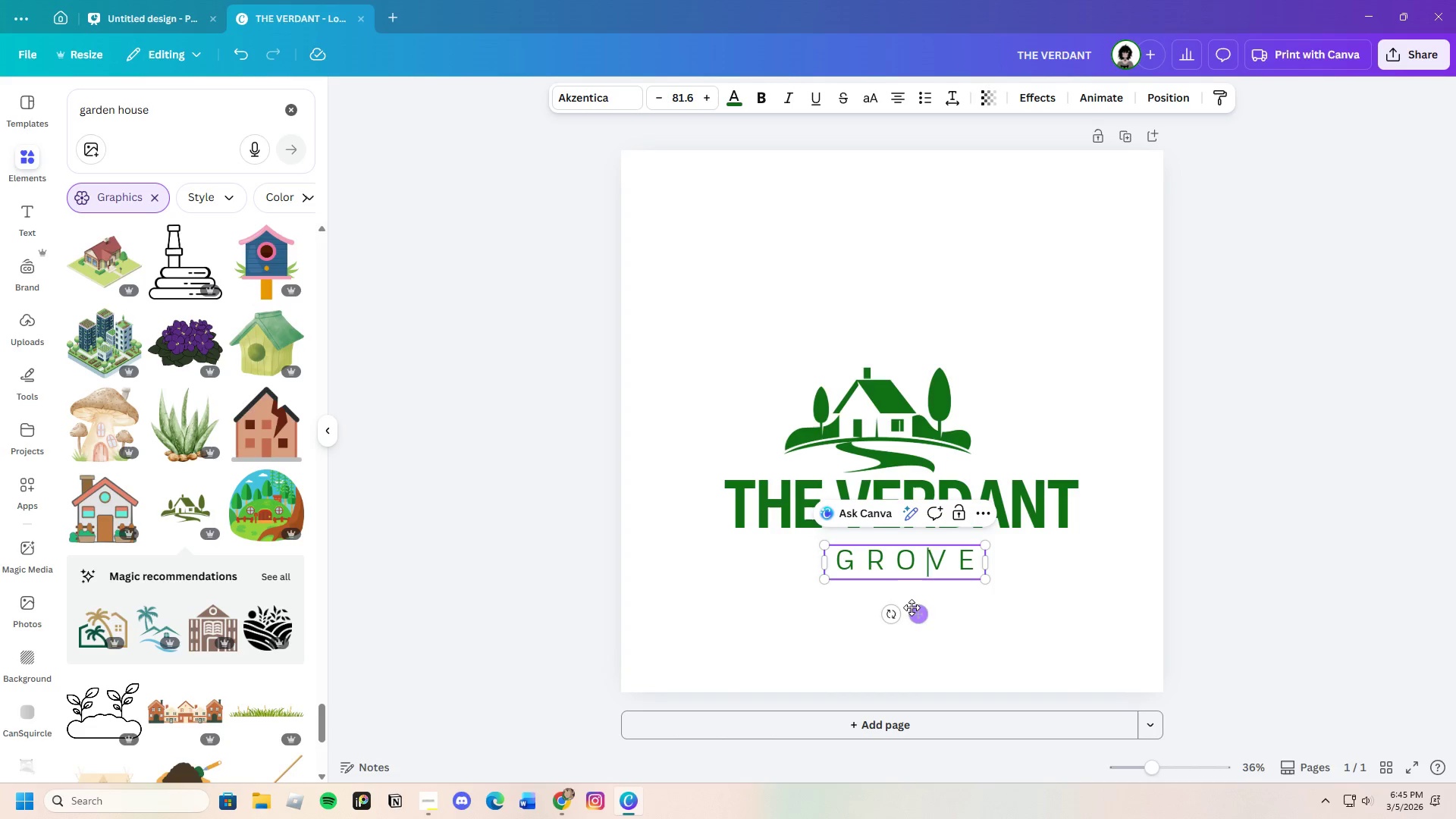 
left_click_drag(start_coordinate=[917, 613], to_coordinate=[905, 602])
 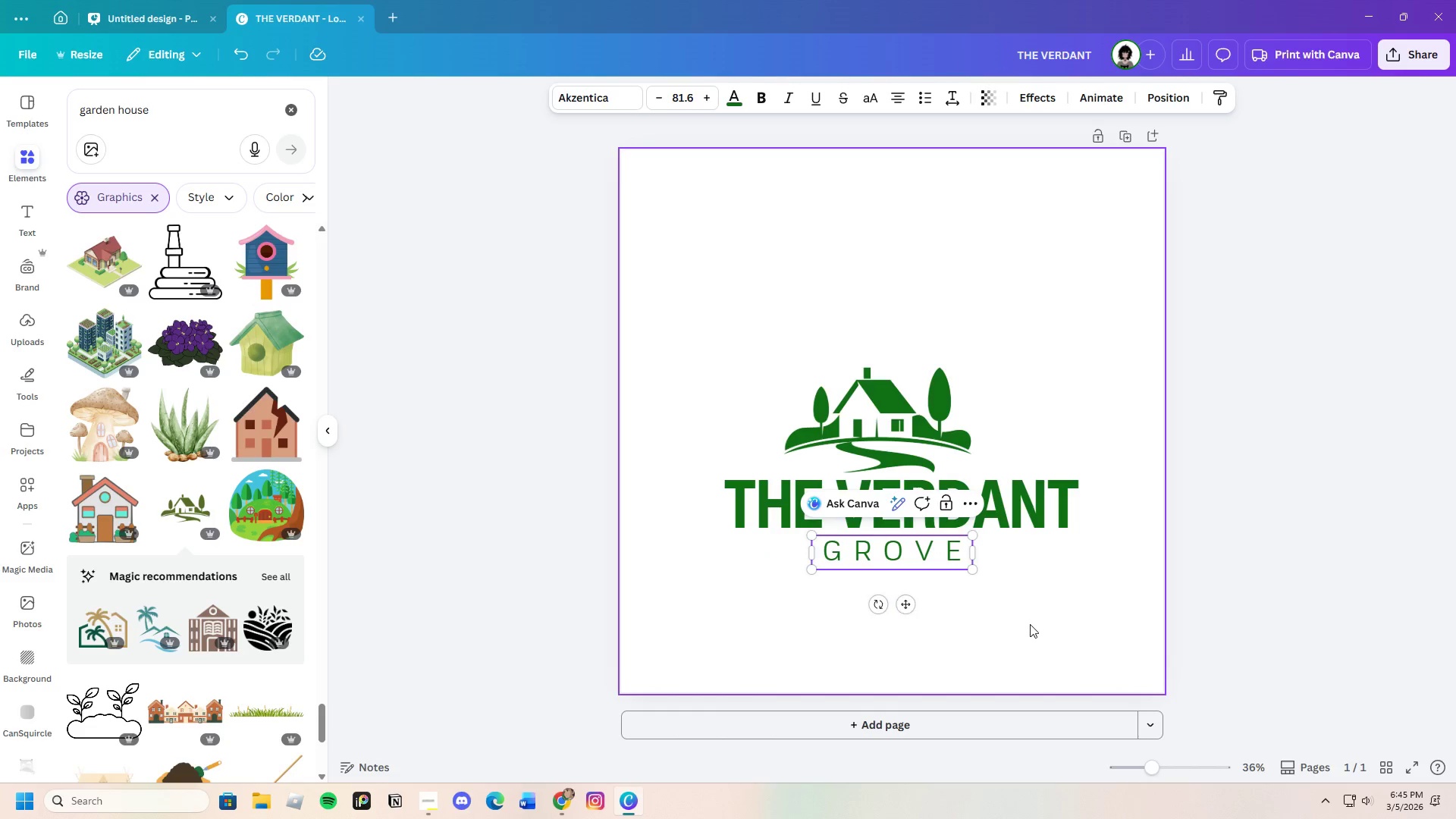 
left_click([1030, 624])
 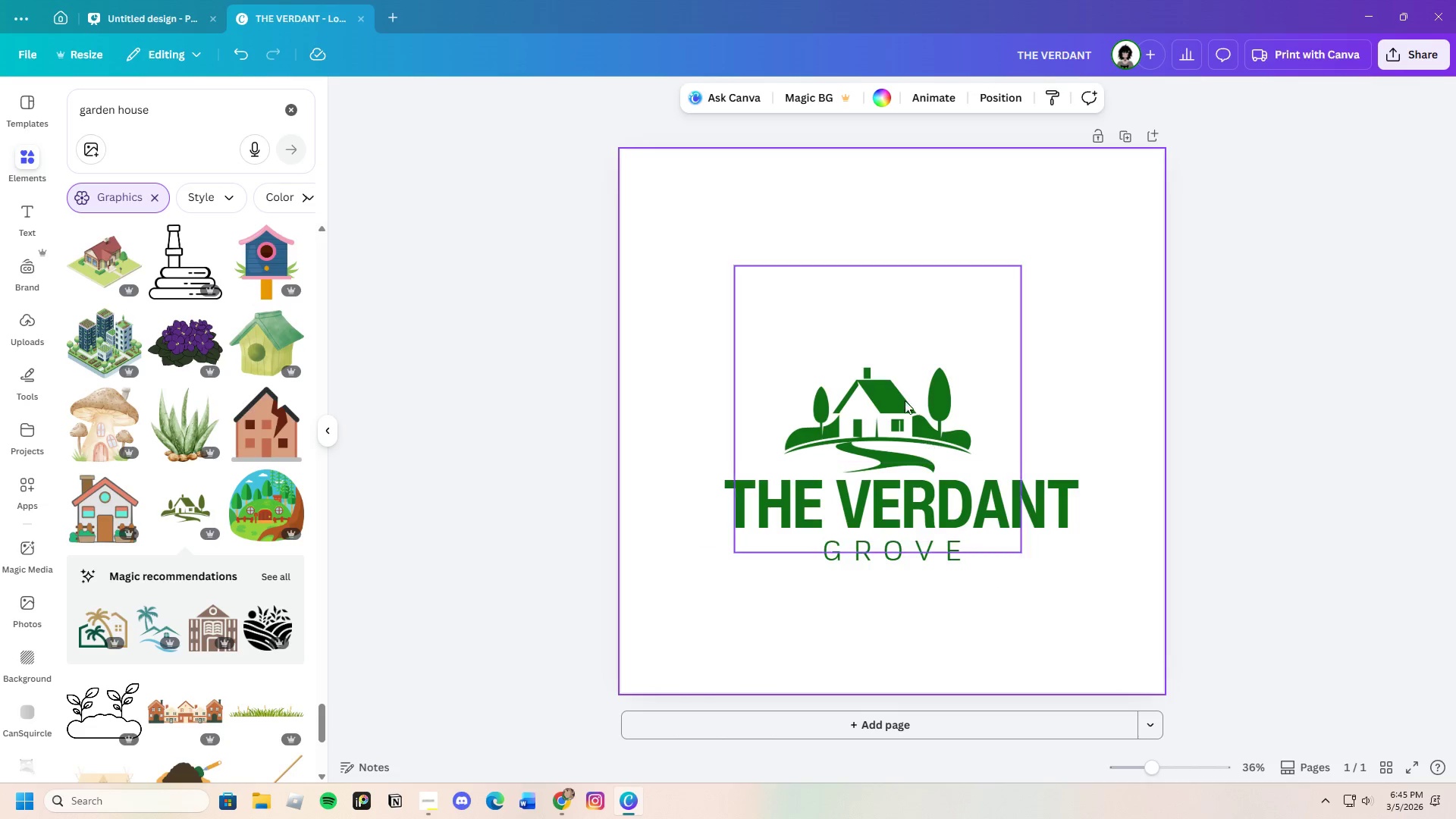 
left_click_drag(start_coordinate=[886, 378], to_coordinate=[880, 385])
 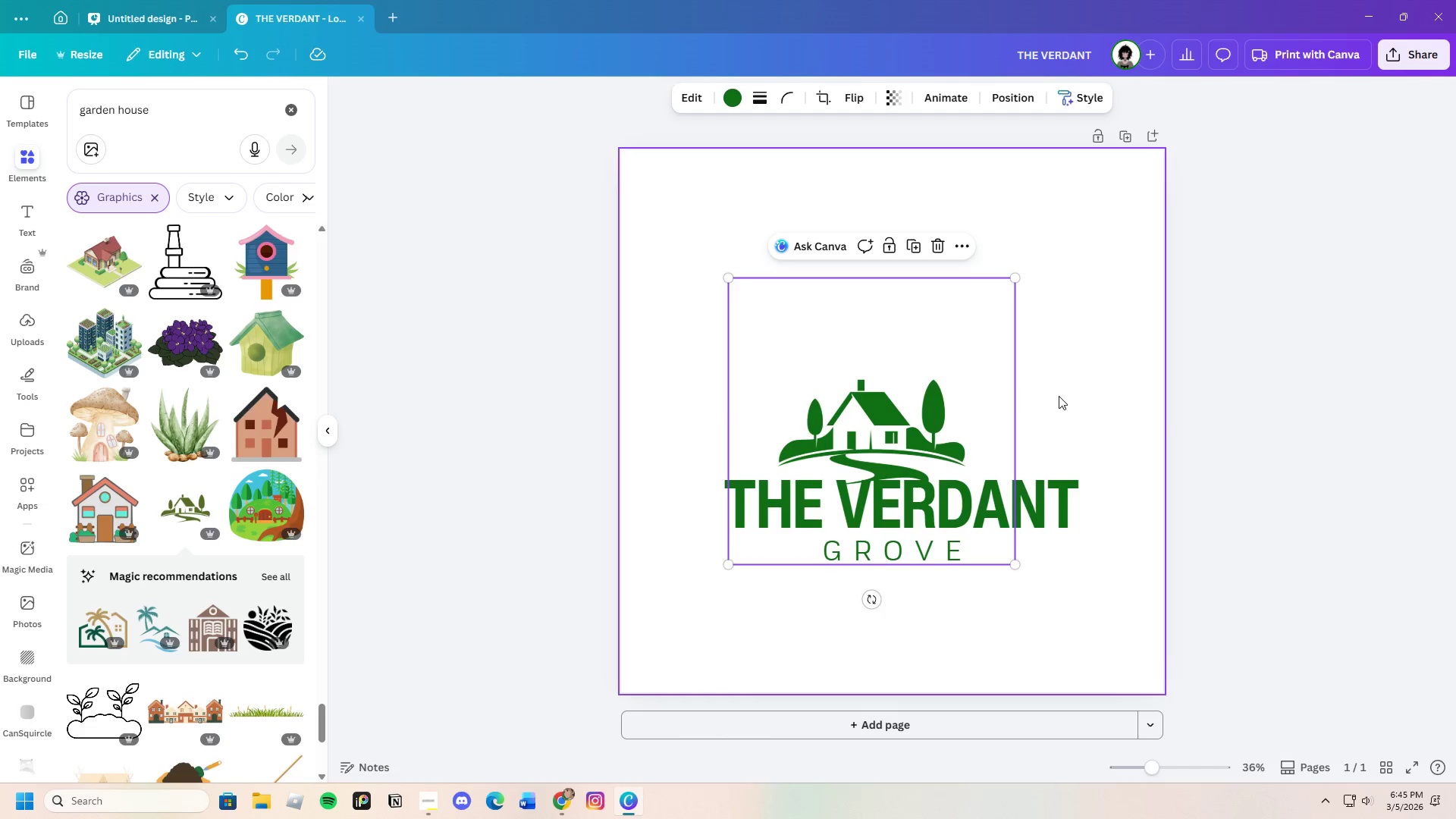 
left_click([1059, 396])
 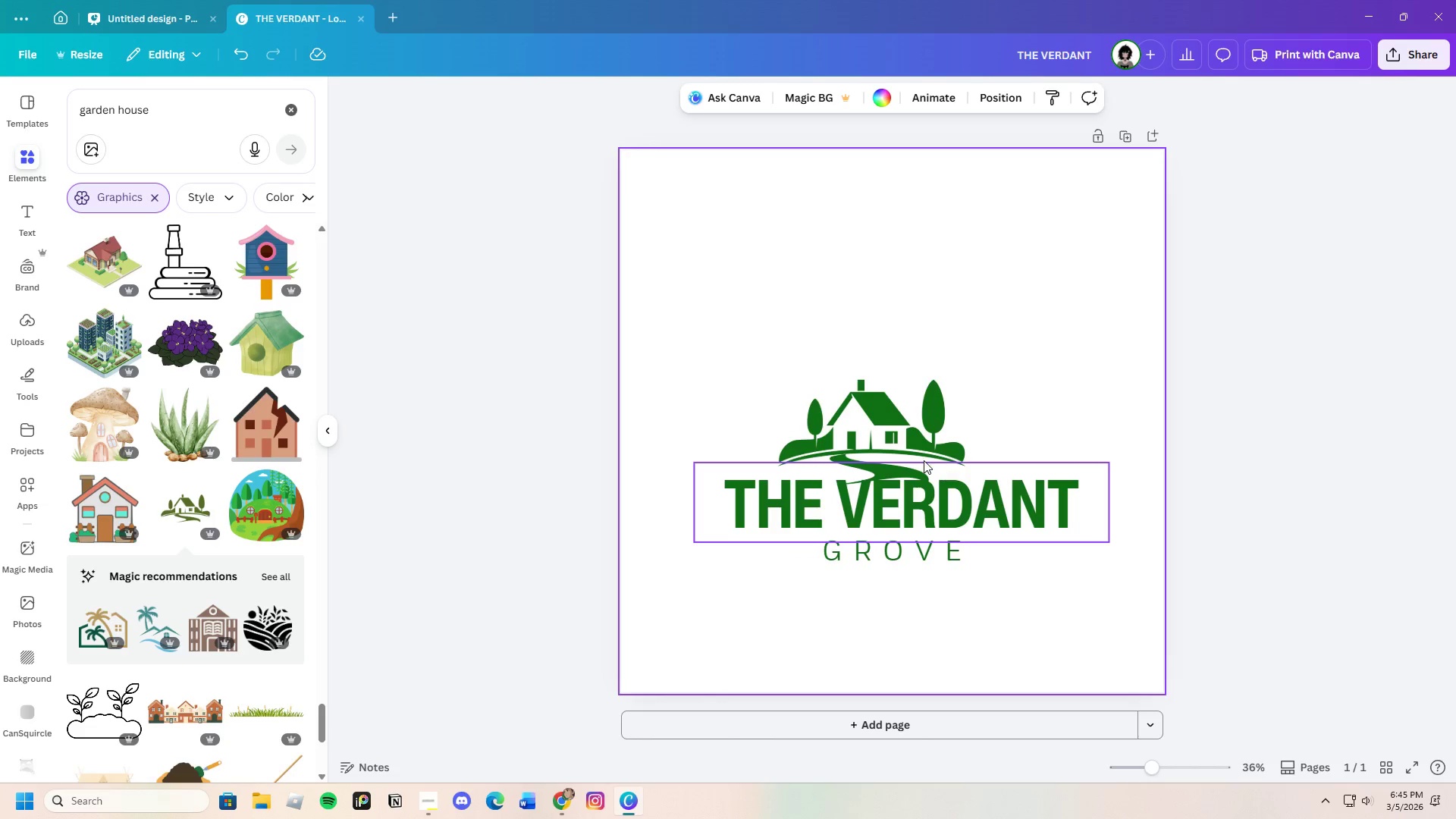 
left_click_drag(start_coordinate=[858, 435], to_coordinate=[856, 431])
 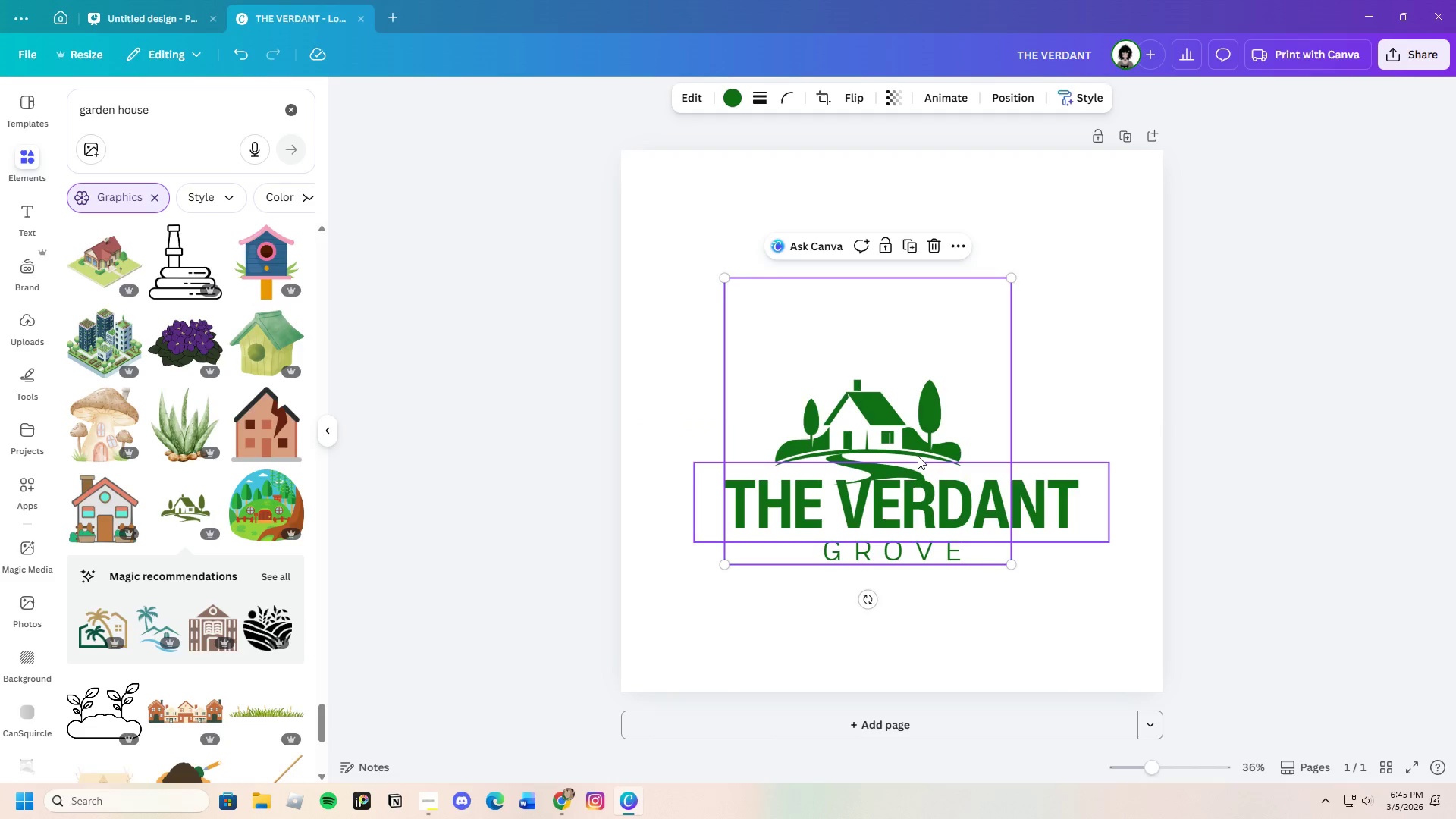 
left_click_drag(start_coordinate=[904, 426], to_coordinate=[908, 429])
 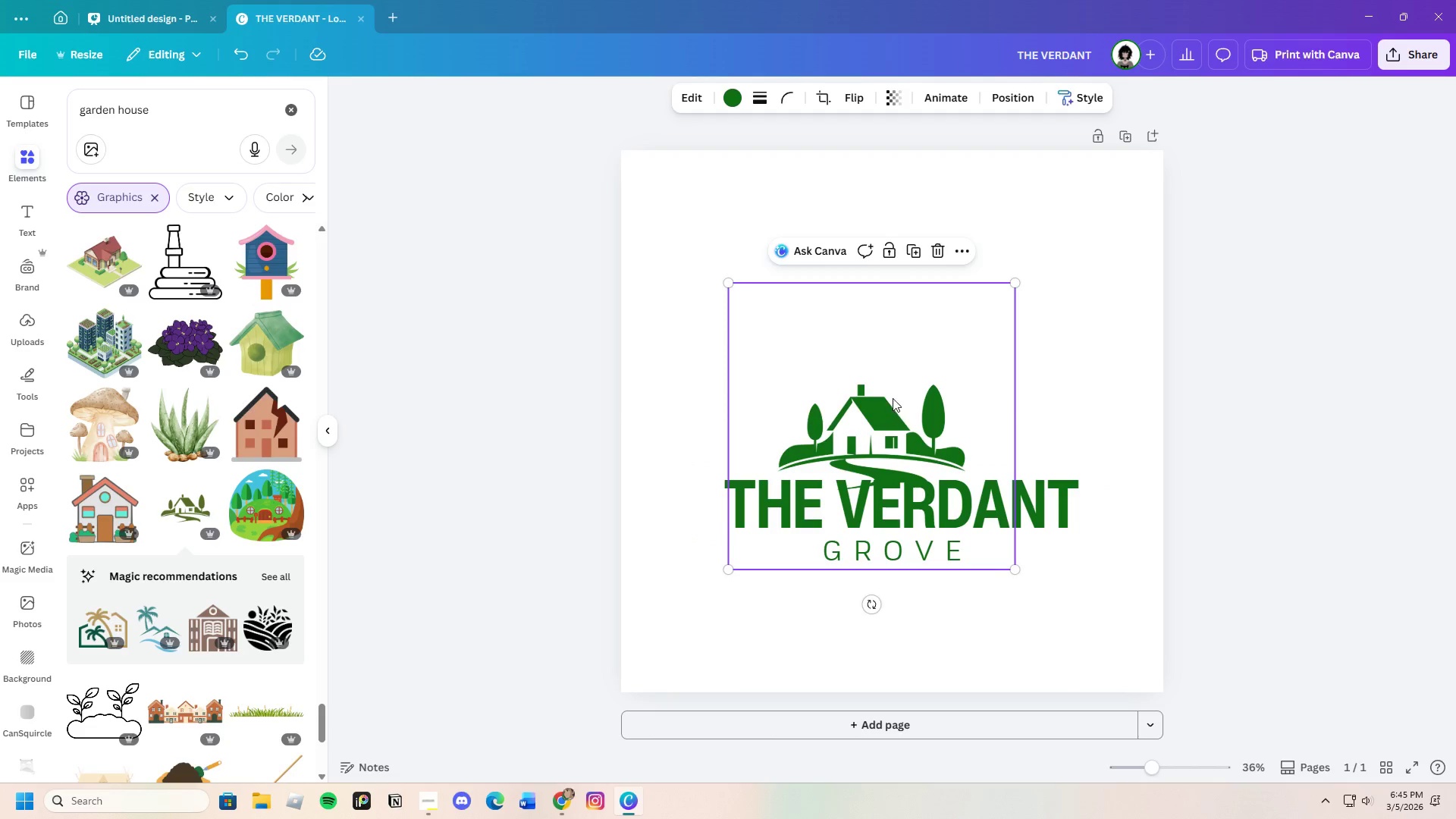 
left_click_drag(start_coordinate=[893, 398], to_coordinate=[893, 362])
 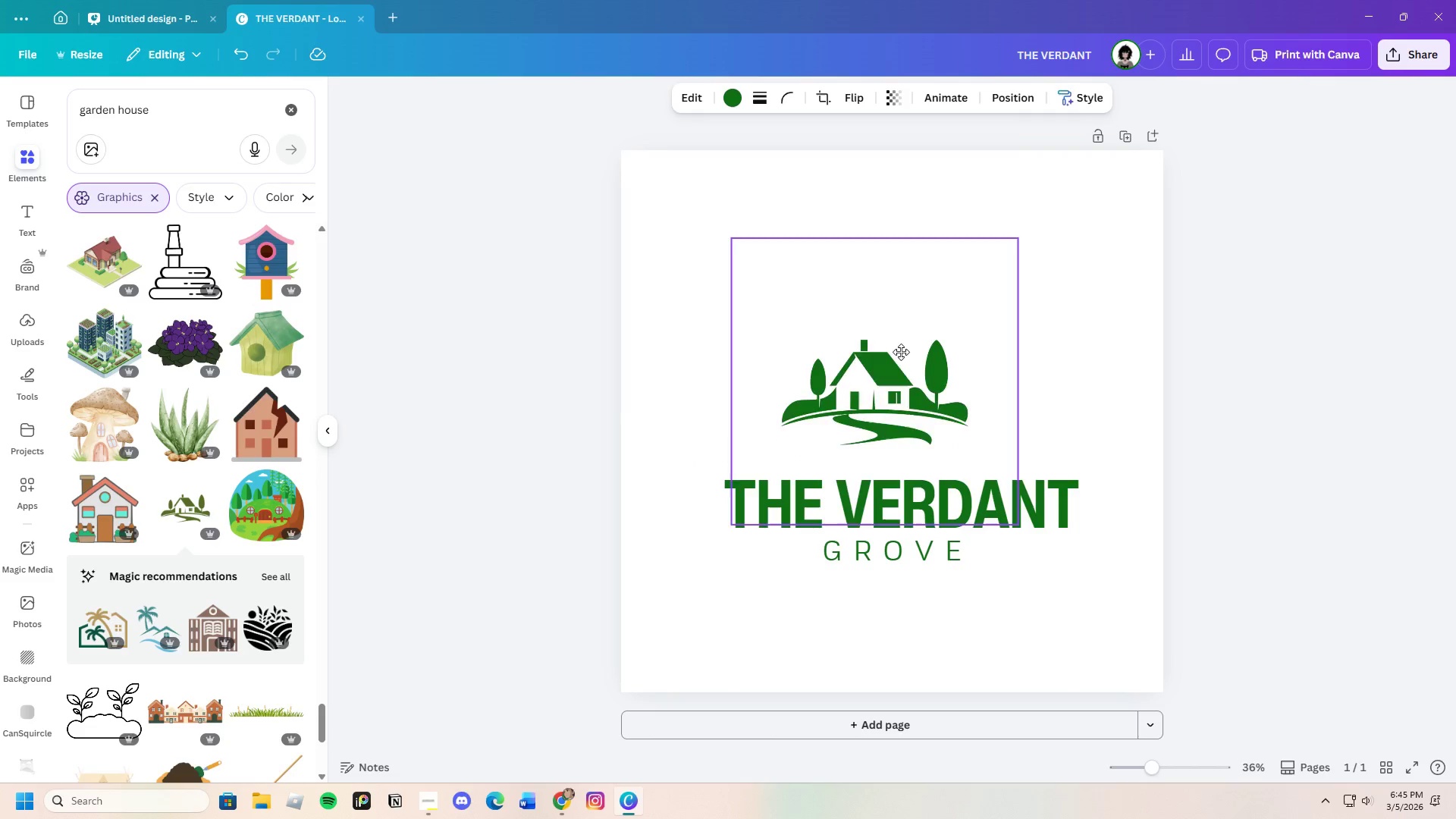 
left_click_drag(start_coordinate=[896, 372], to_coordinate=[915, 261])
 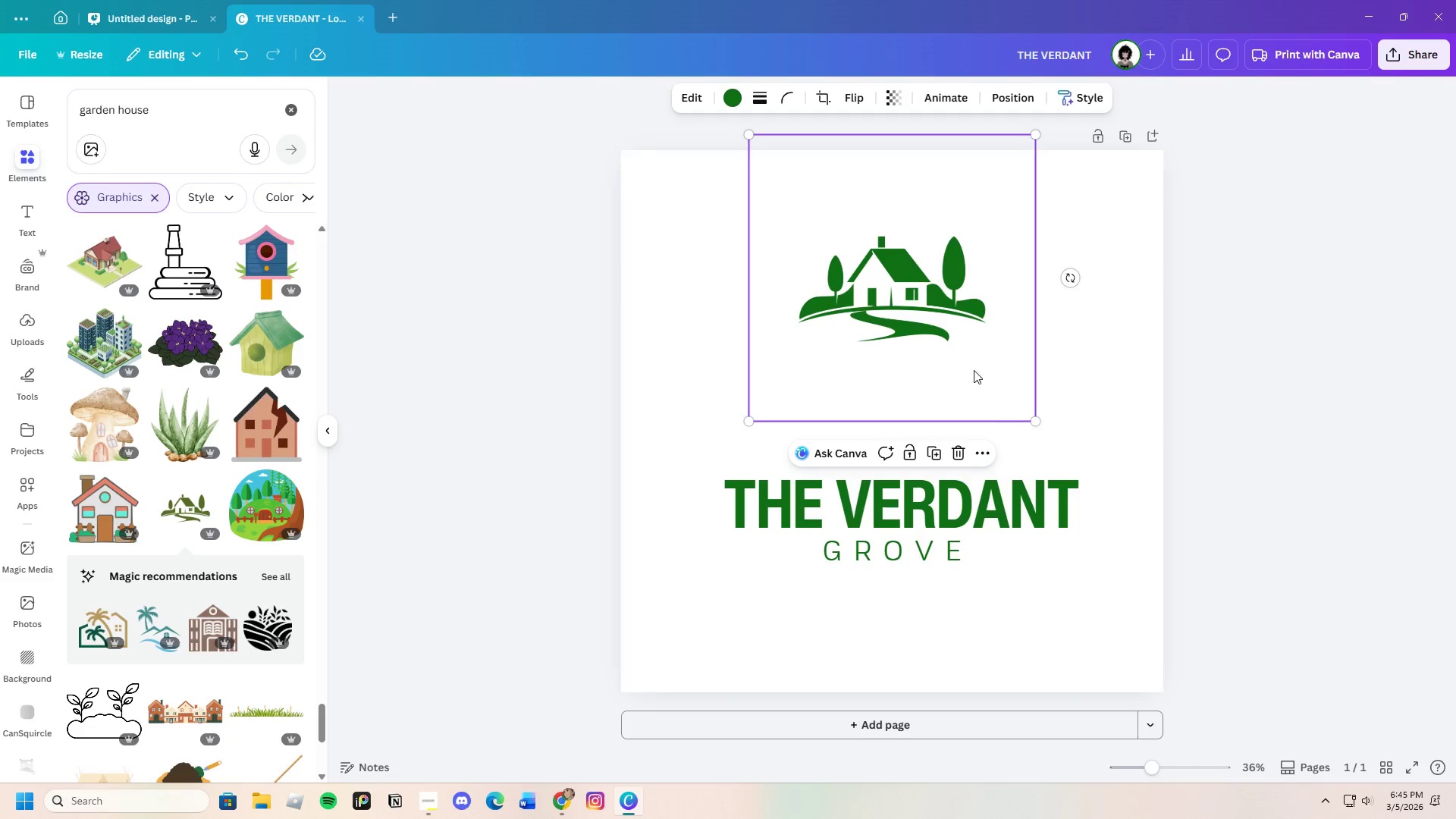 
double_click([973, 369])
 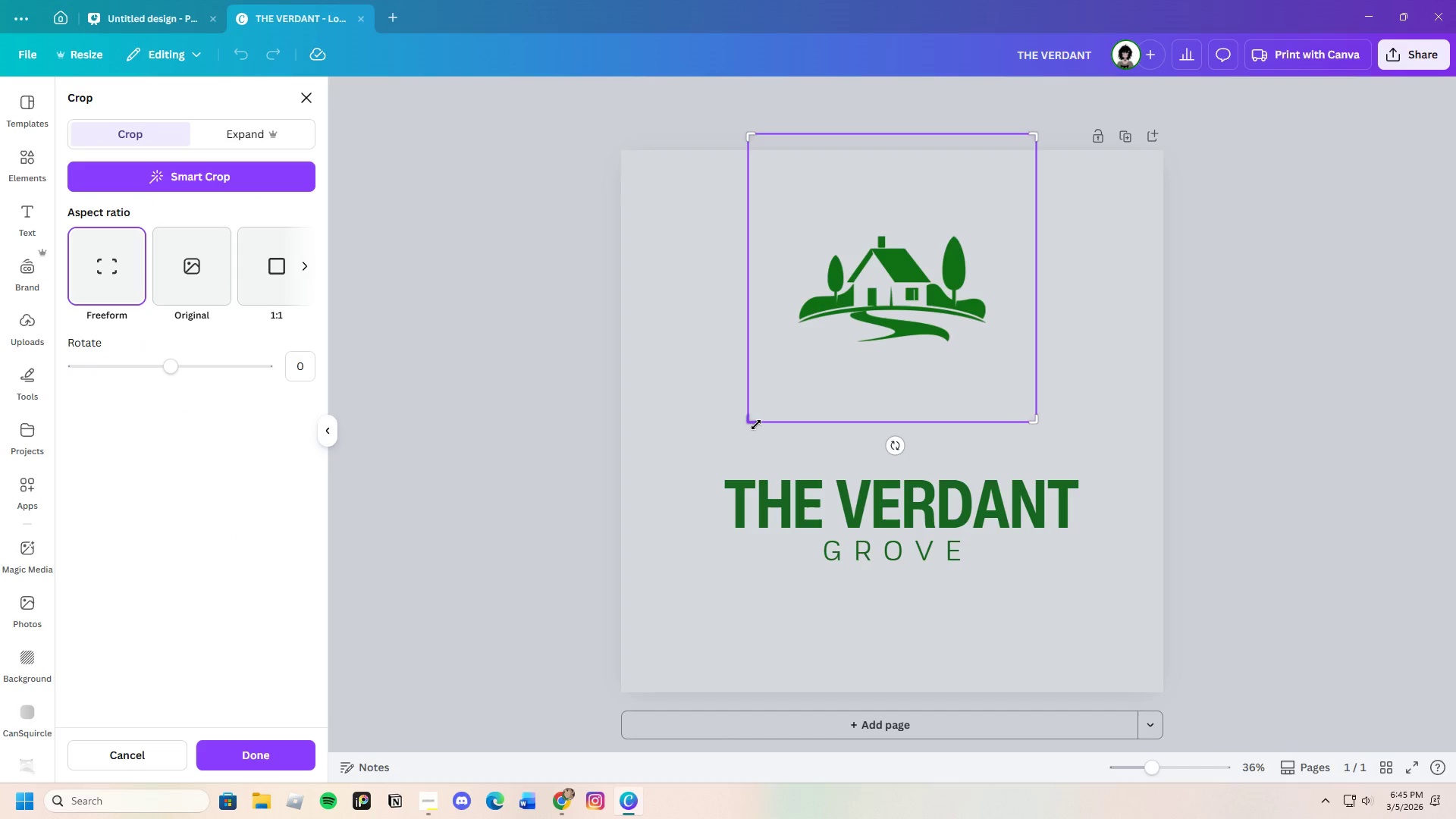 
left_click_drag(start_coordinate=[755, 422], to_coordinate=[721, 332])
 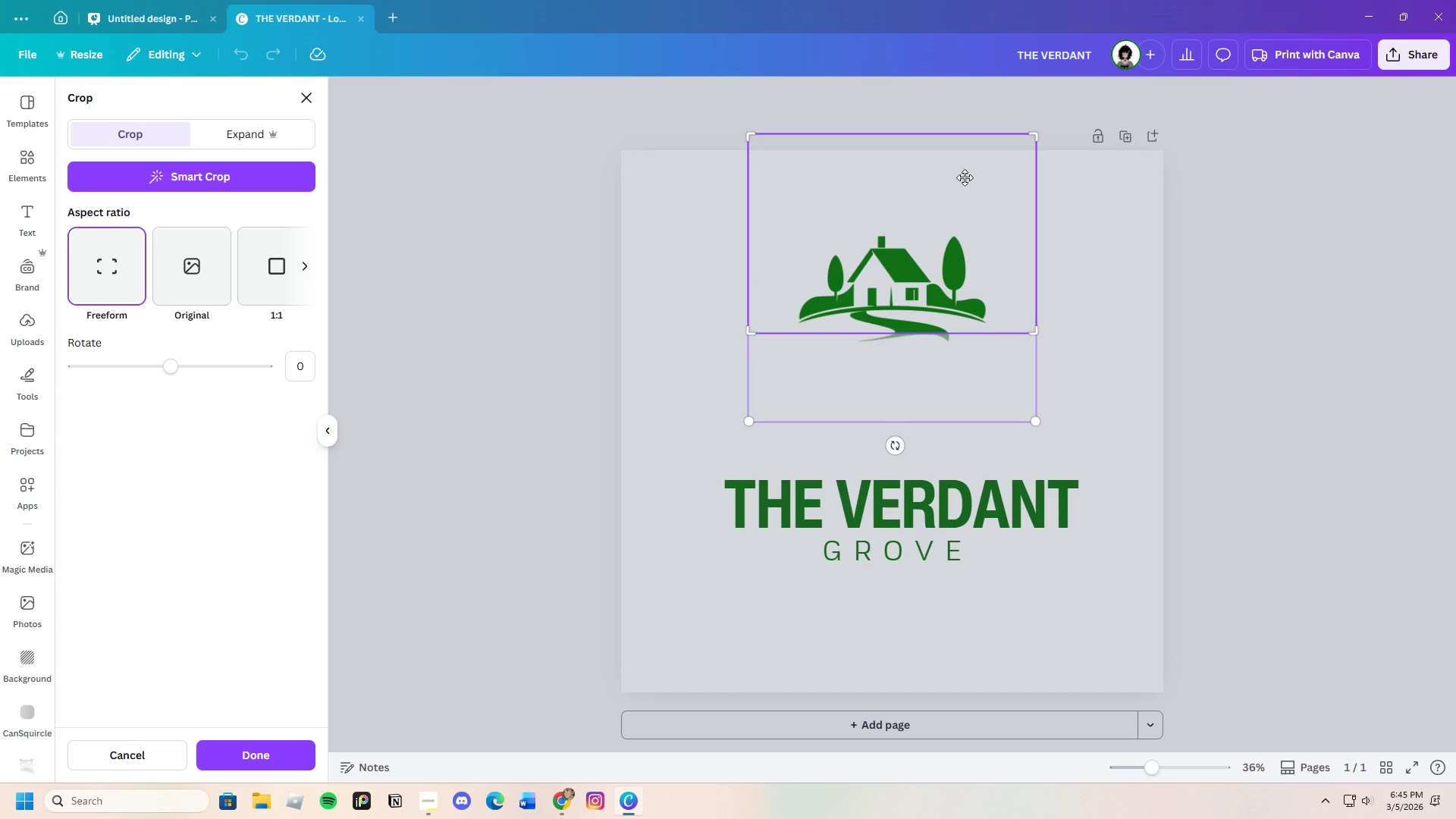 
left_click_drag(start_coordinate=[1036, 133], to_coordinate=[1053, 228])
 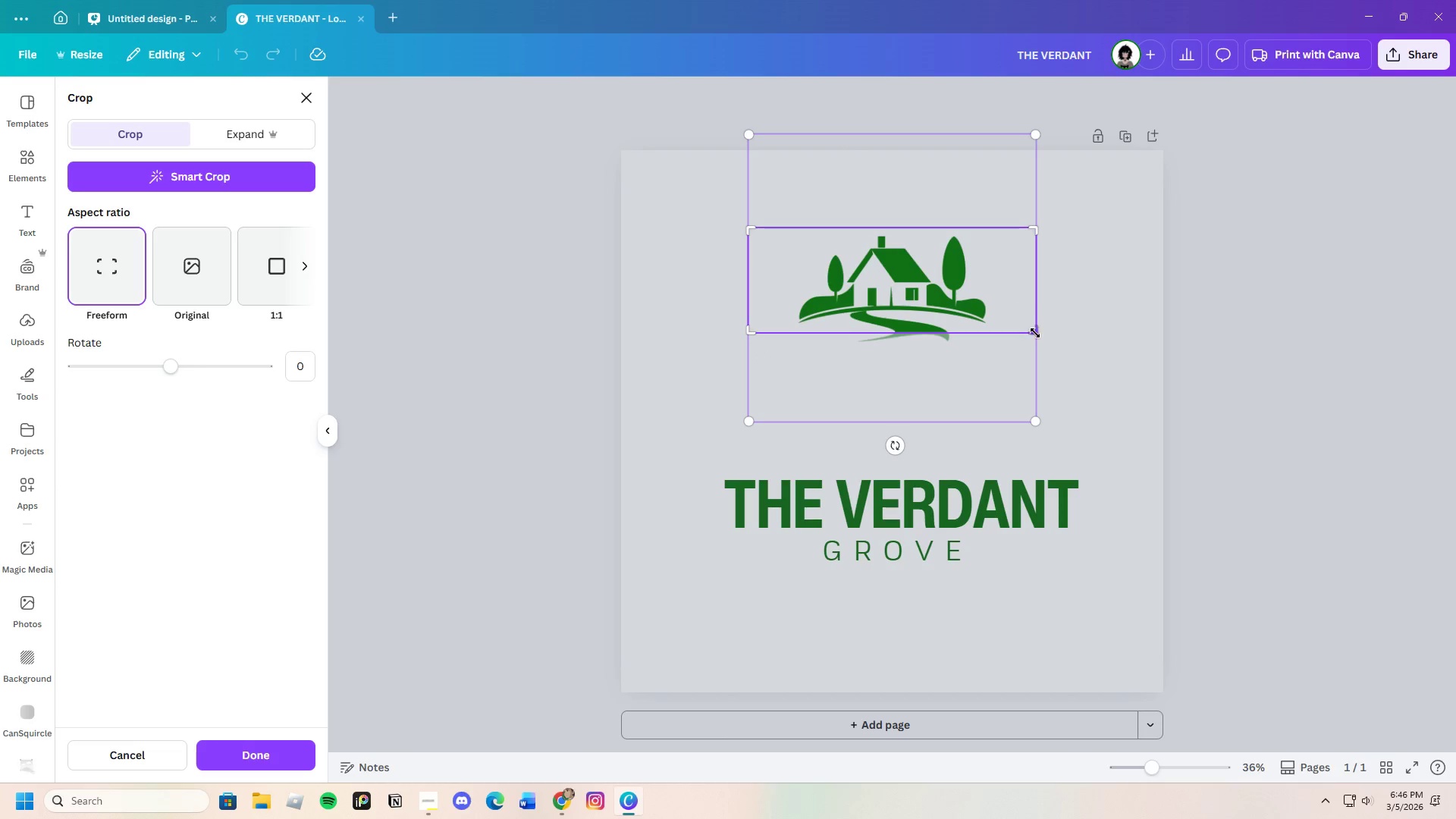 
left_click_drag(start_coordinate=[1034, 334], to_coordinate=[1015, 329])
 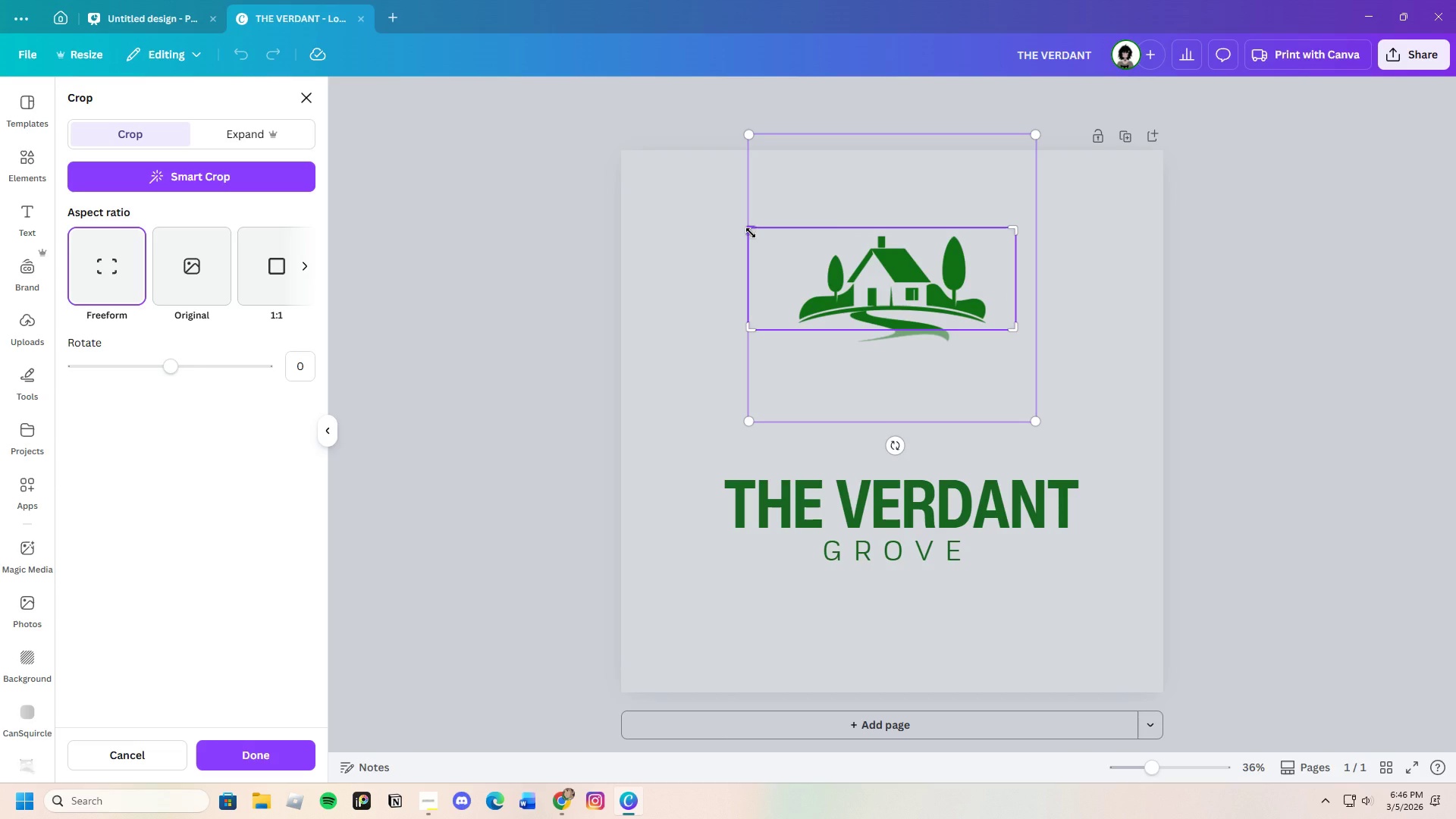 
left_click_drag(start_coordinate=[751, 233], to_coordinate=[791, 213])
 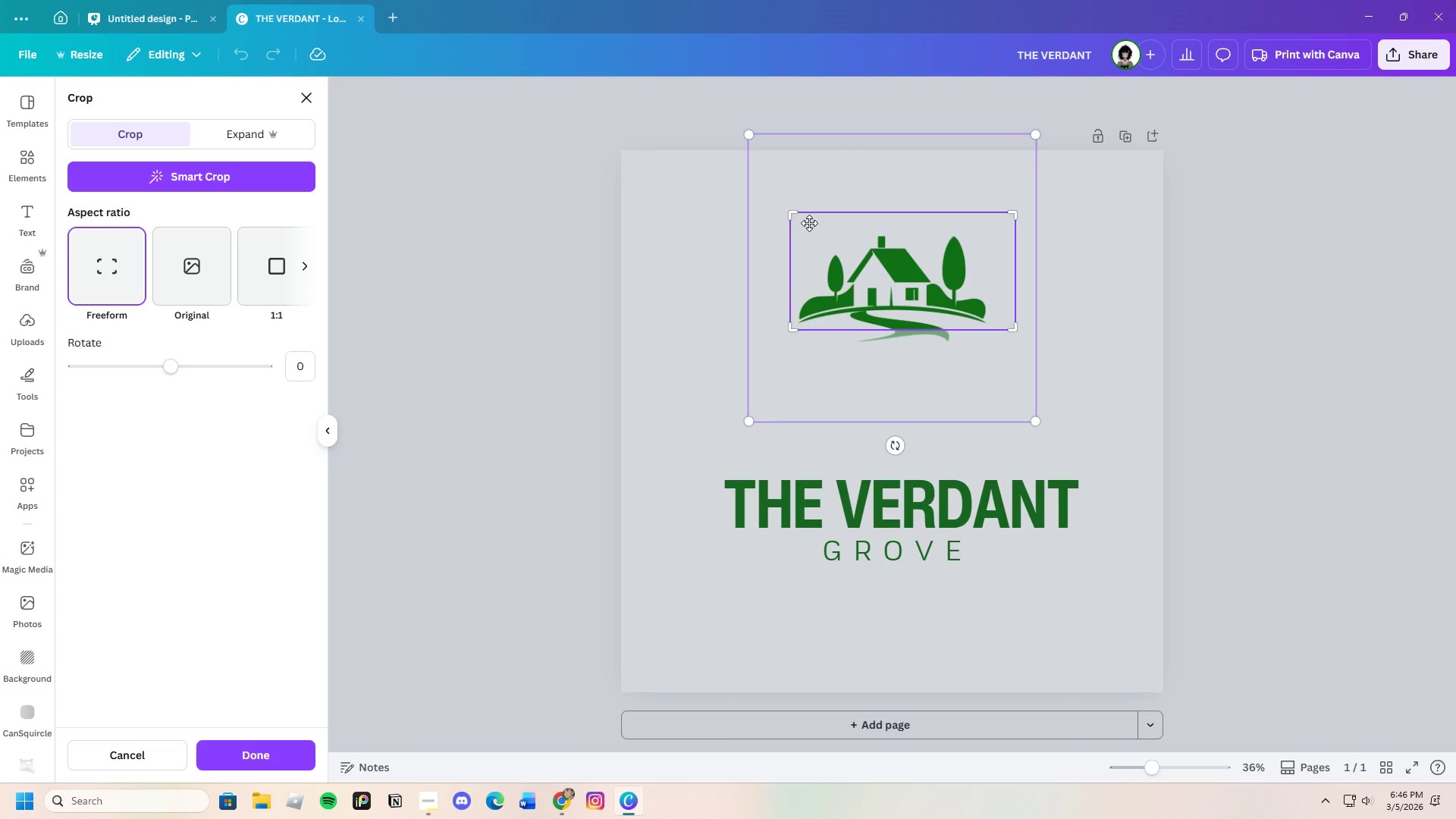 
key(Enter)
 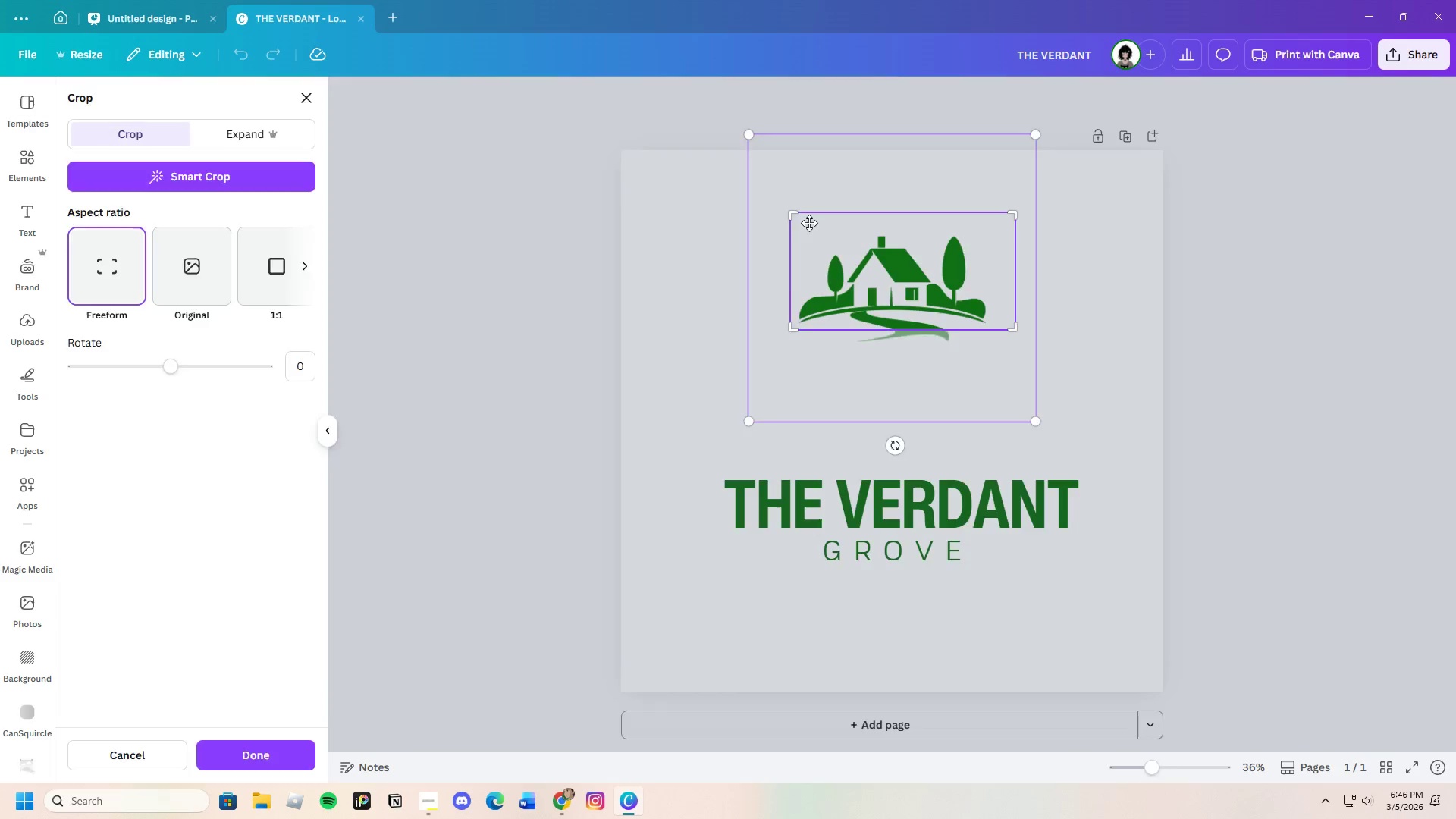 
key(Enter)
 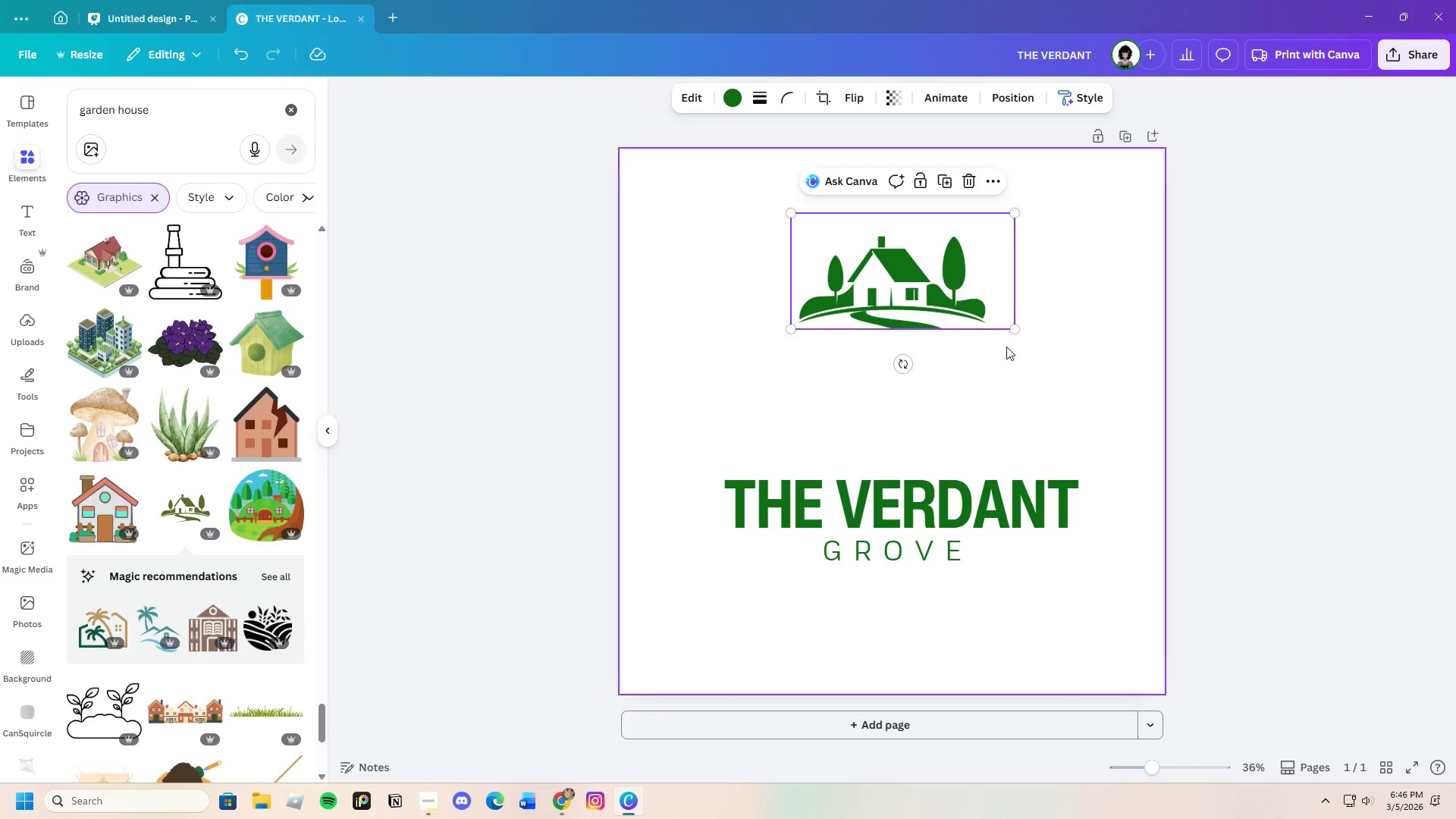 
left_click([1002, 332])
 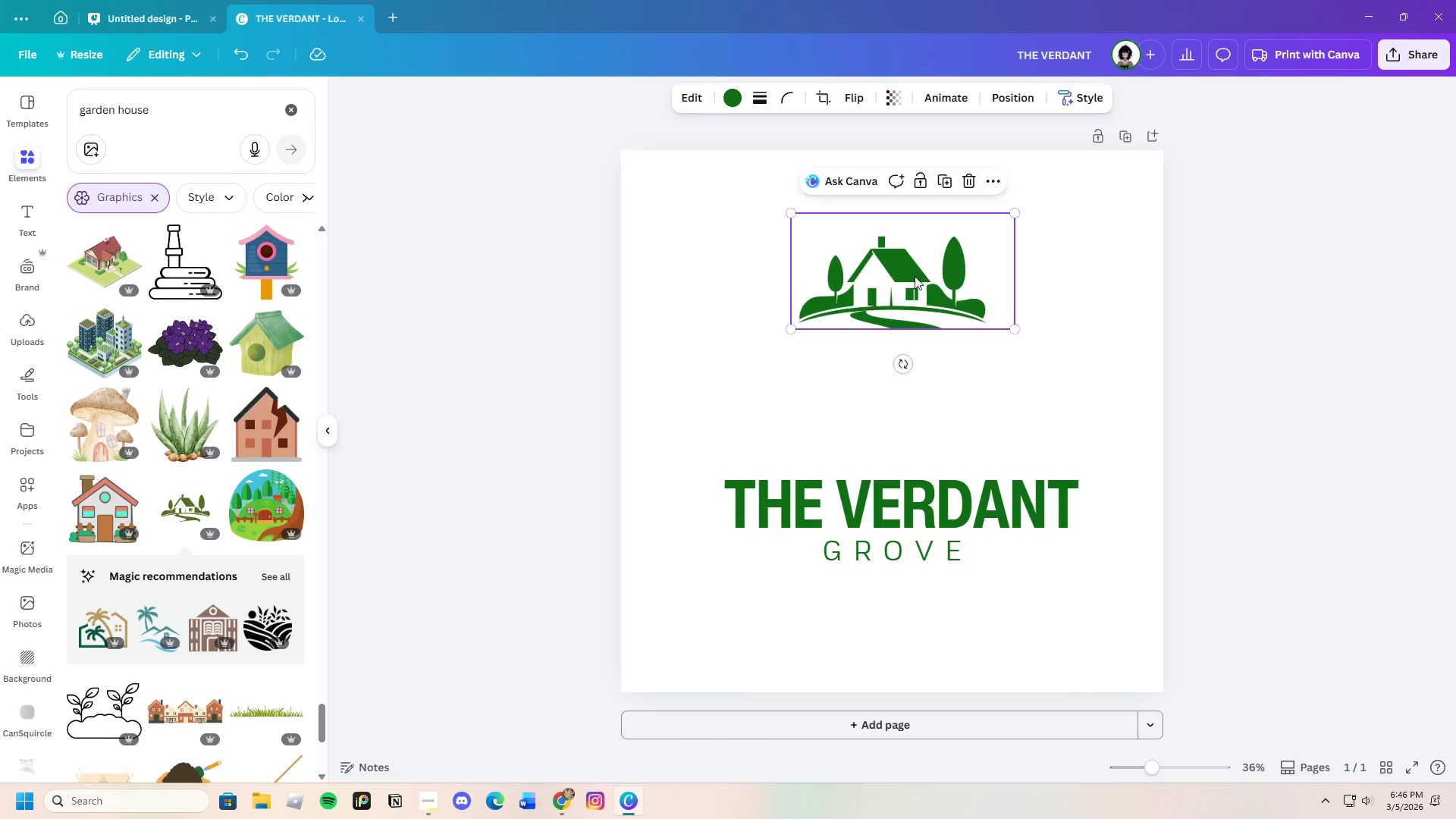 
left_click_drag(start_coordinate=[915, 262], to_coordinate=[902, 408])
 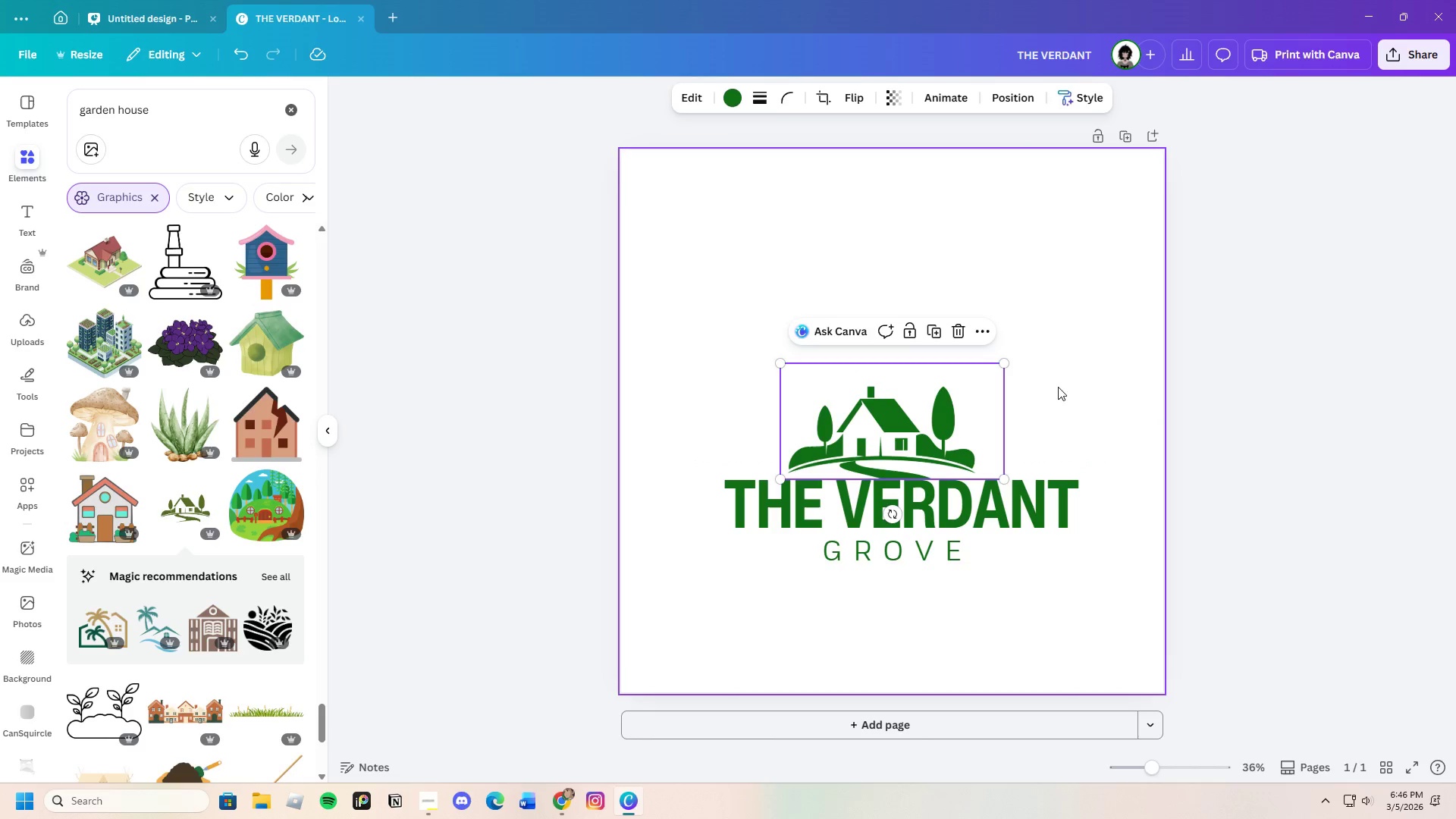 
left_click([1066, 387])
 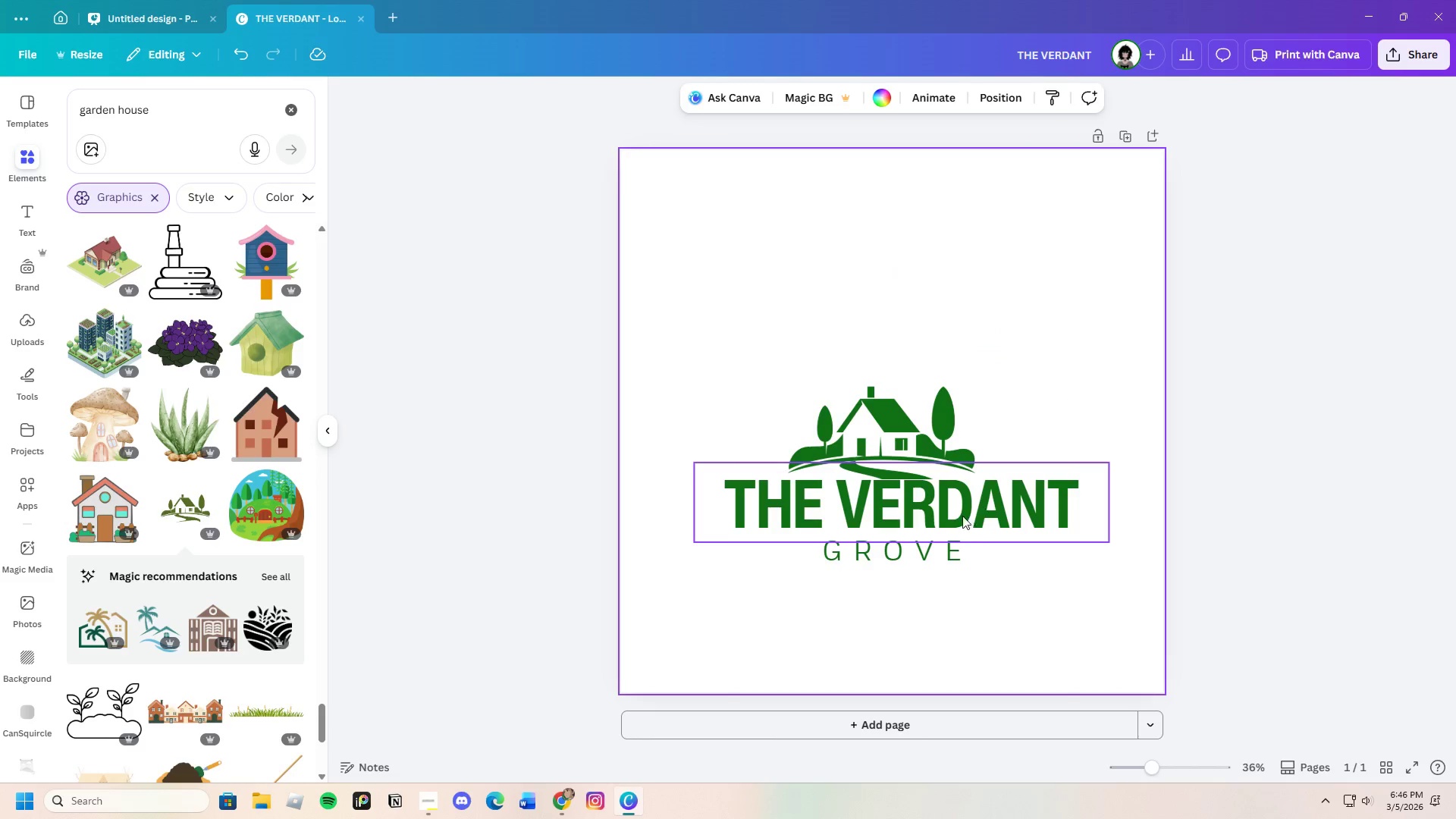 
left_click_drag(start_coordinate=[965, 516], to_coordinate=[965, 512])
 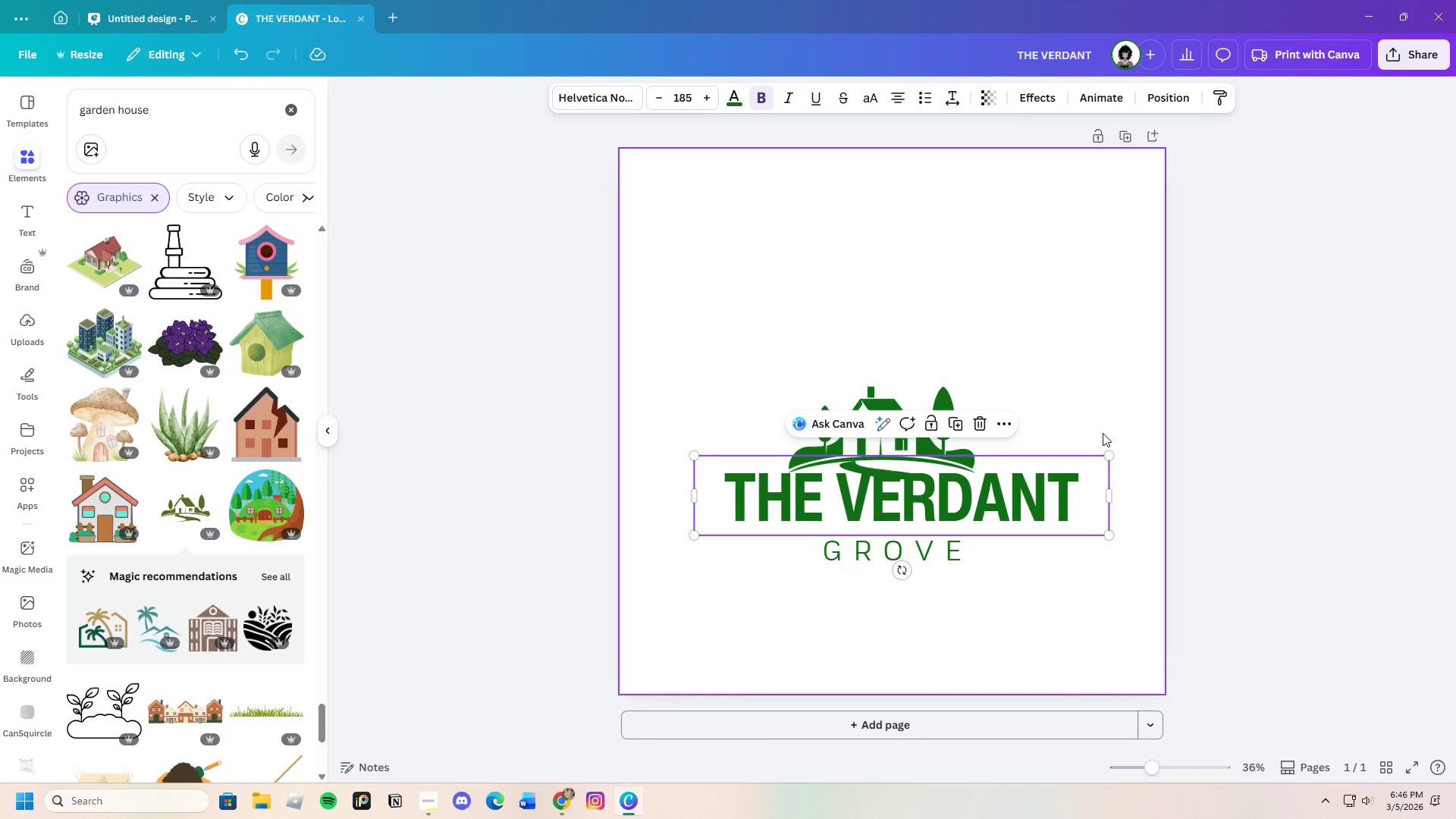 
left_click([1103, 425])
 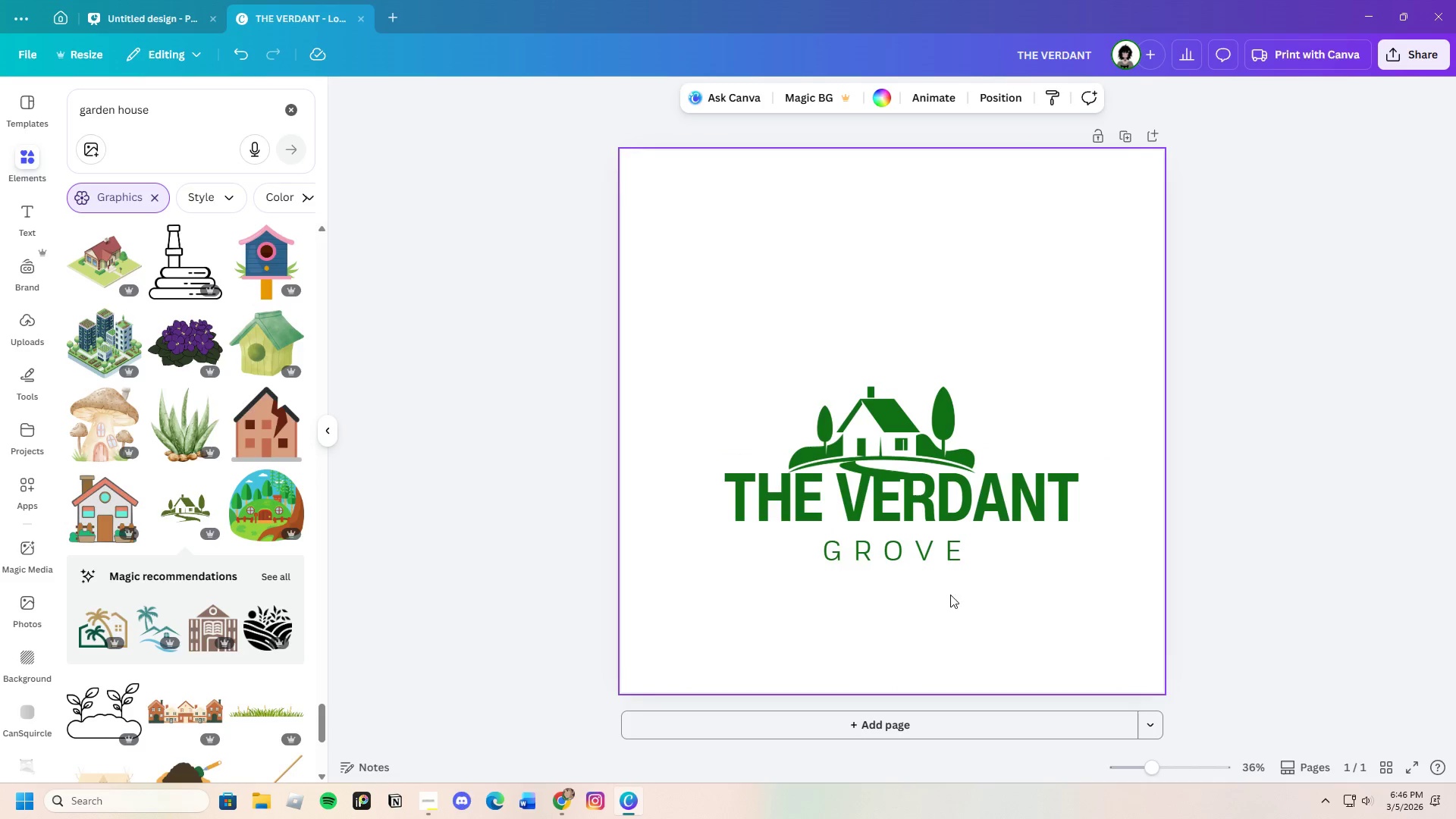 
left_click([908, 555])
 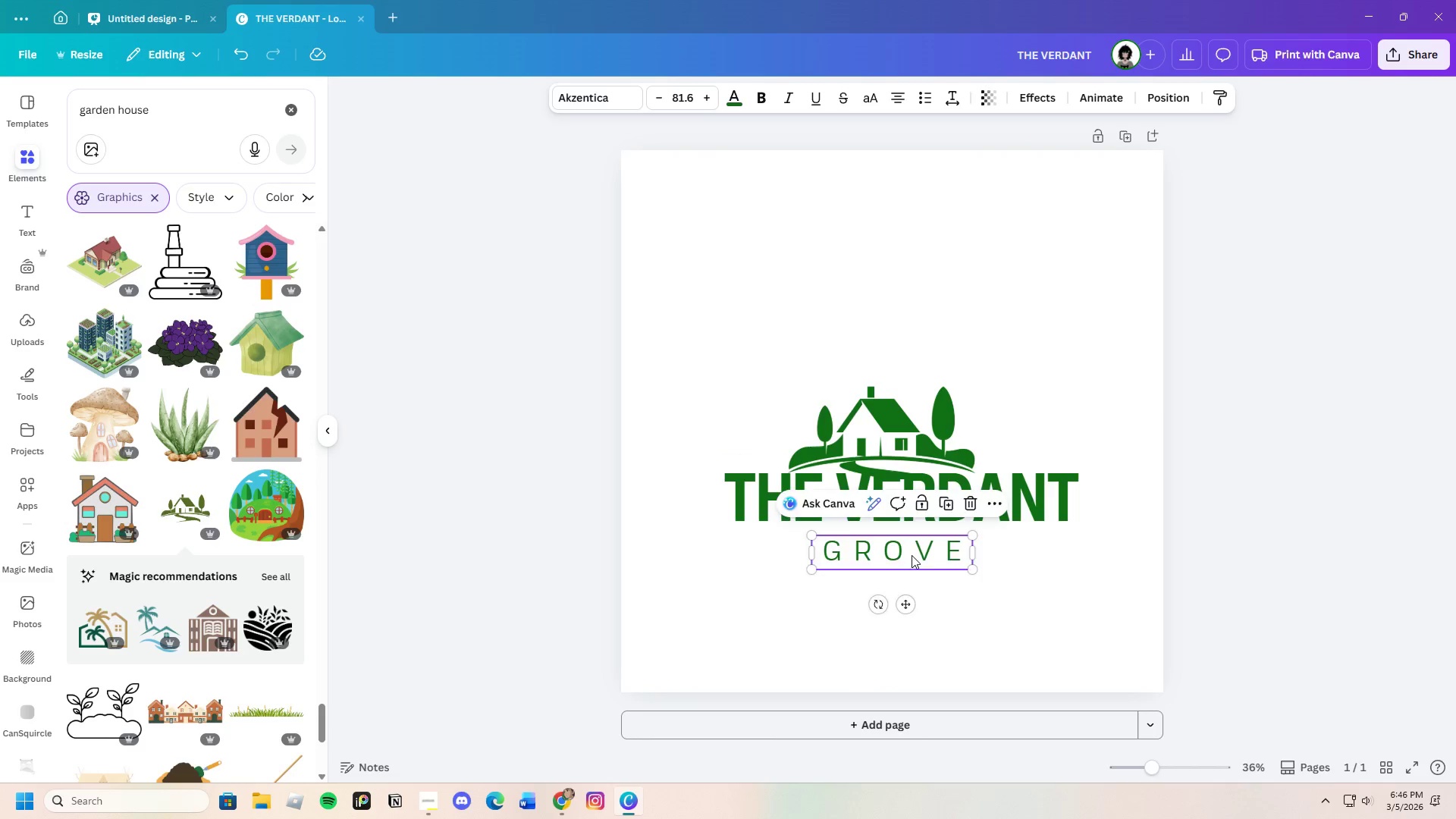 
left_click_drag(start_coordinate=[908, 555], to_coordinate=[915, 552])
 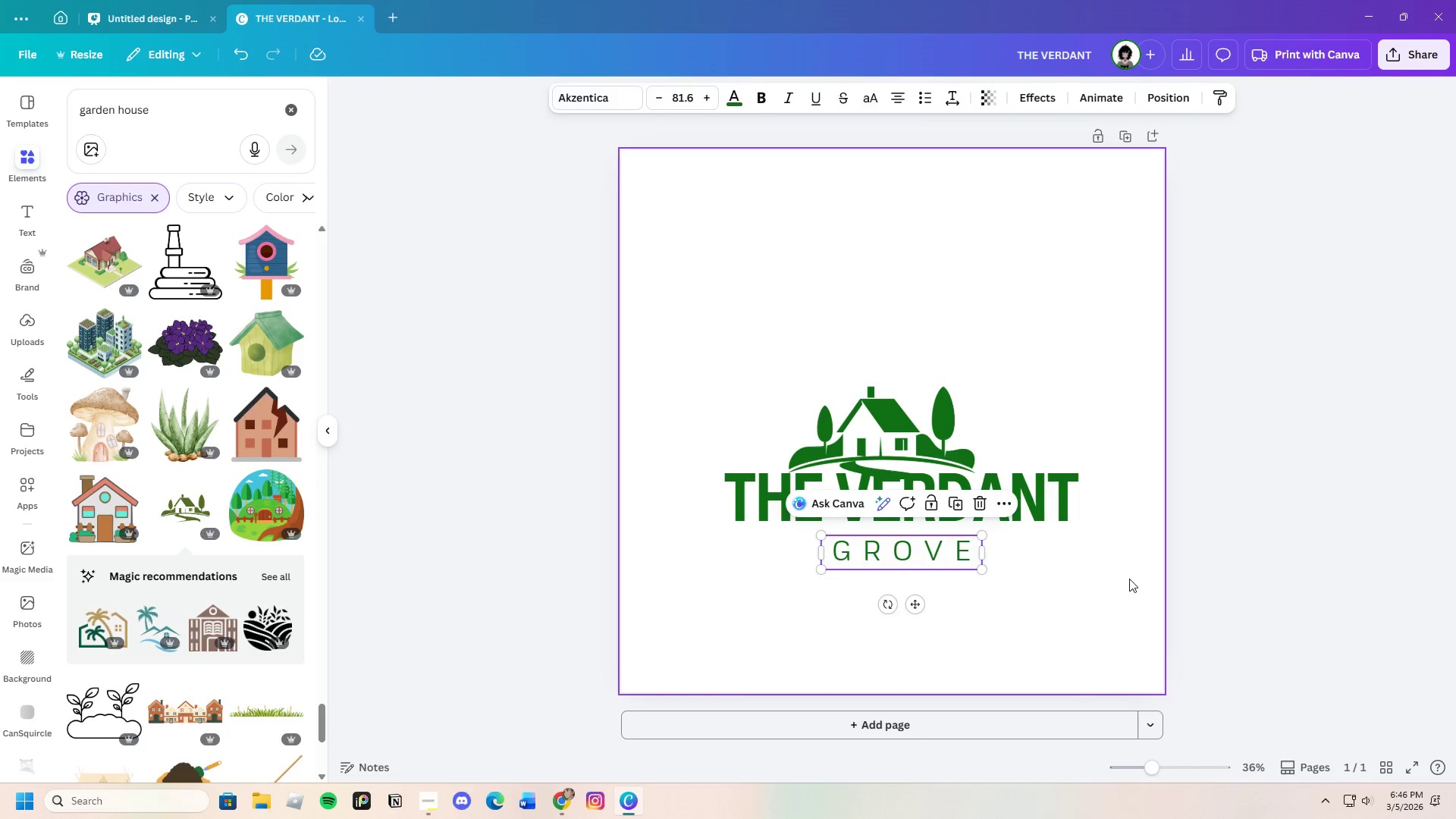 
left_click([1129, 579])
 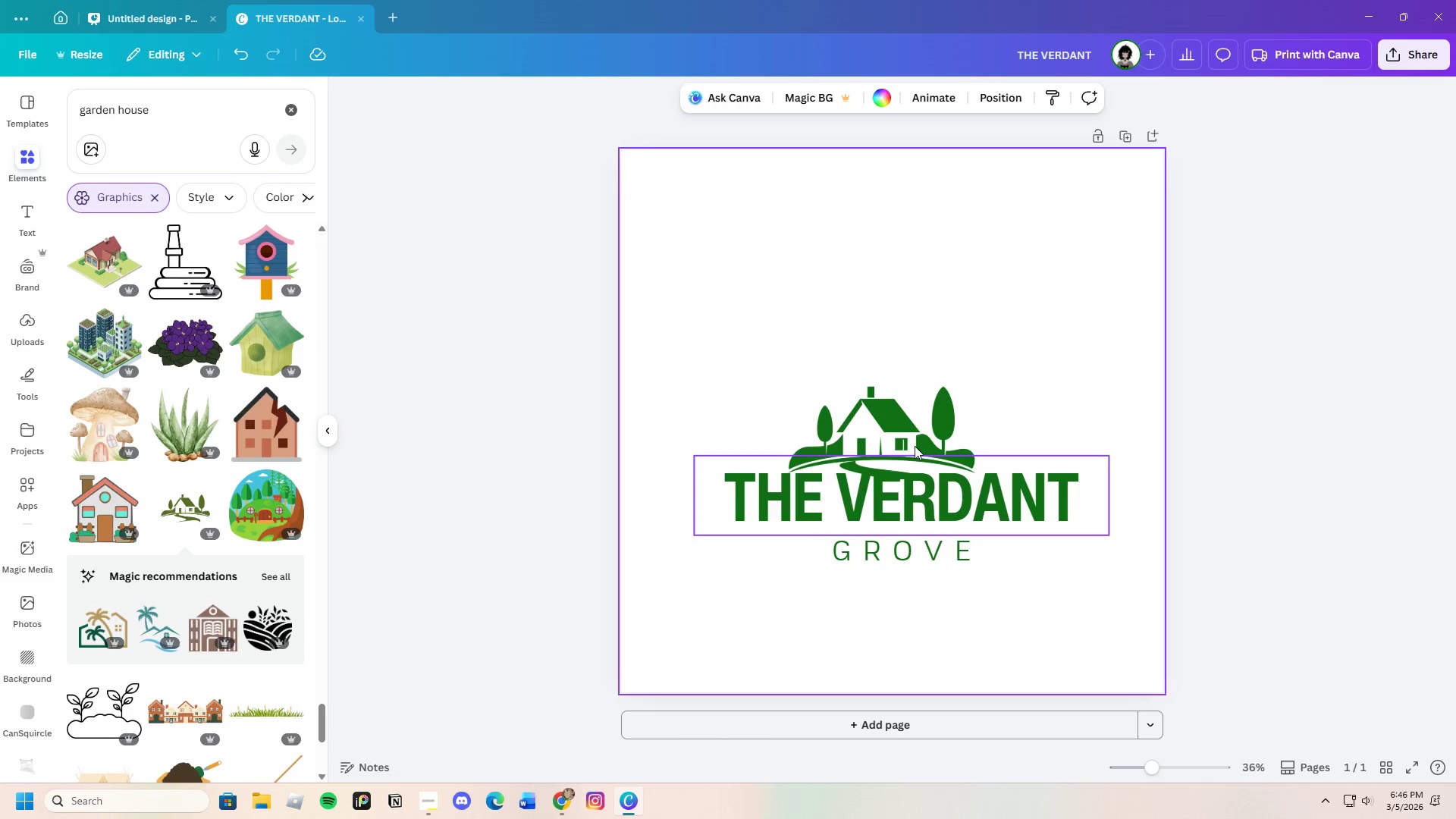 
left_click_drag(start_coordinate=[891, 434], to_coordinate=[903, 433])
 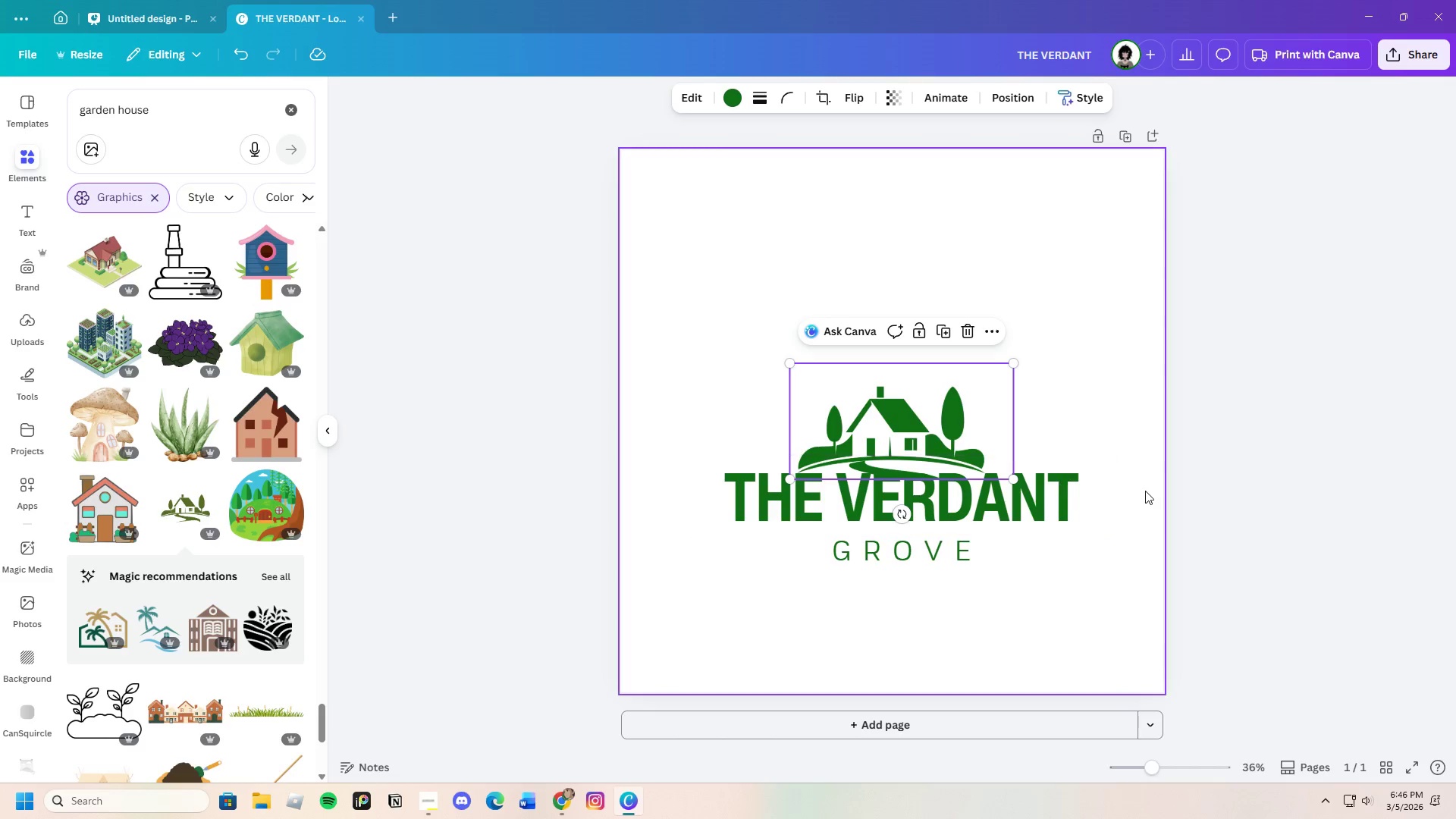 
left_click([1145, 491])
 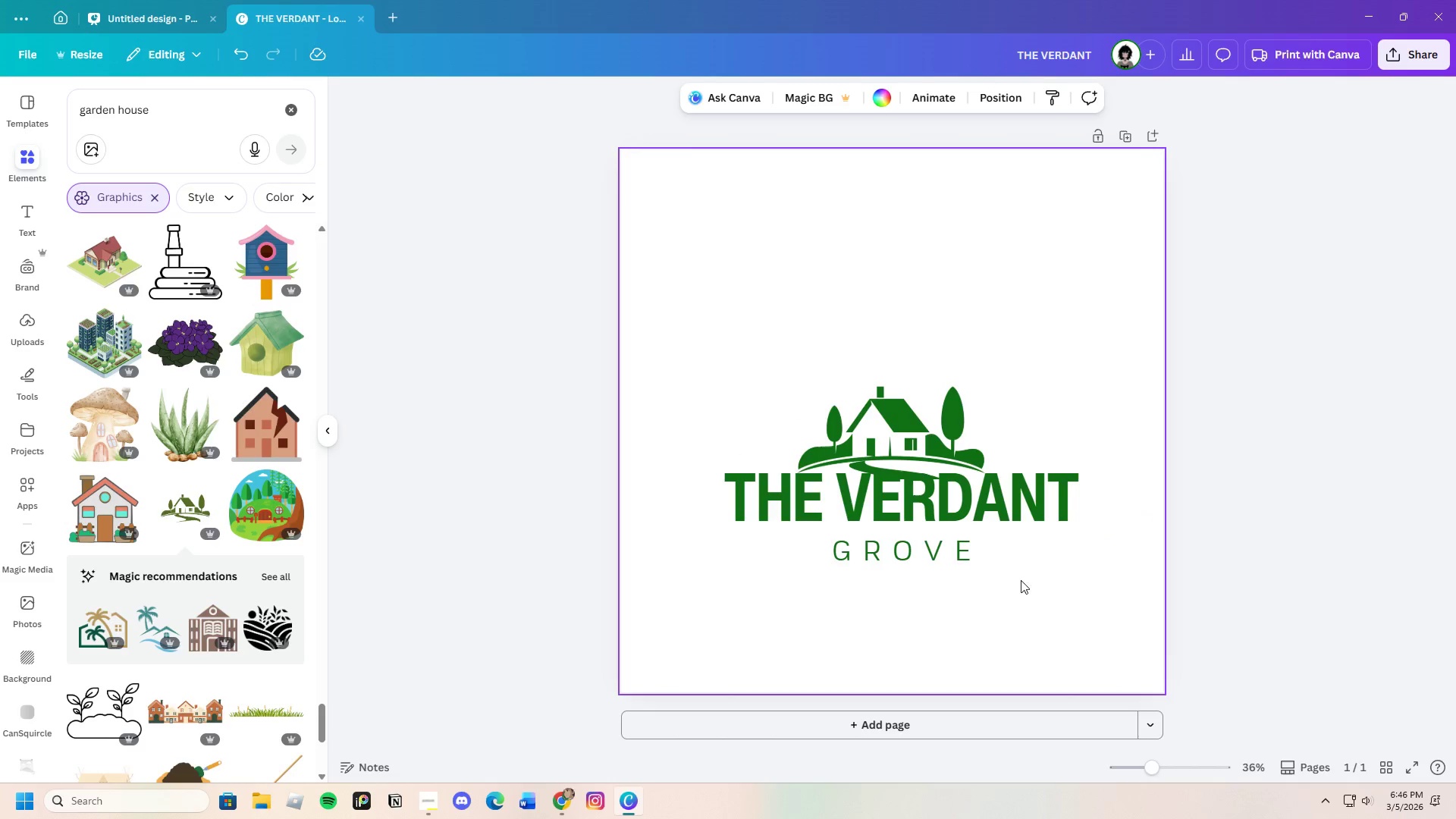 
left_click_drag(start_coordinate=[919, 560], to_coordinate=[923, 552])
 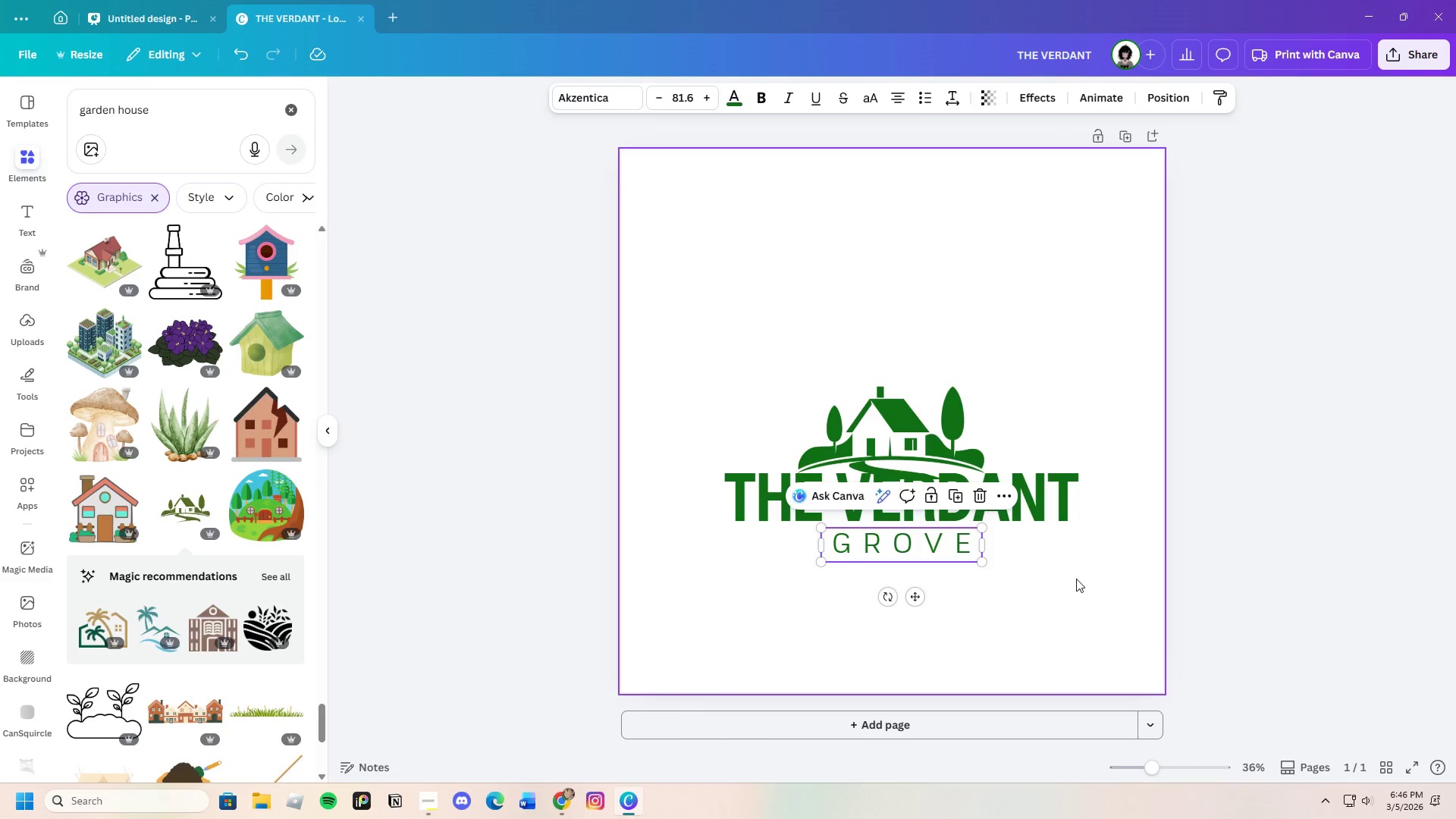 
left_click([1076, 579])
 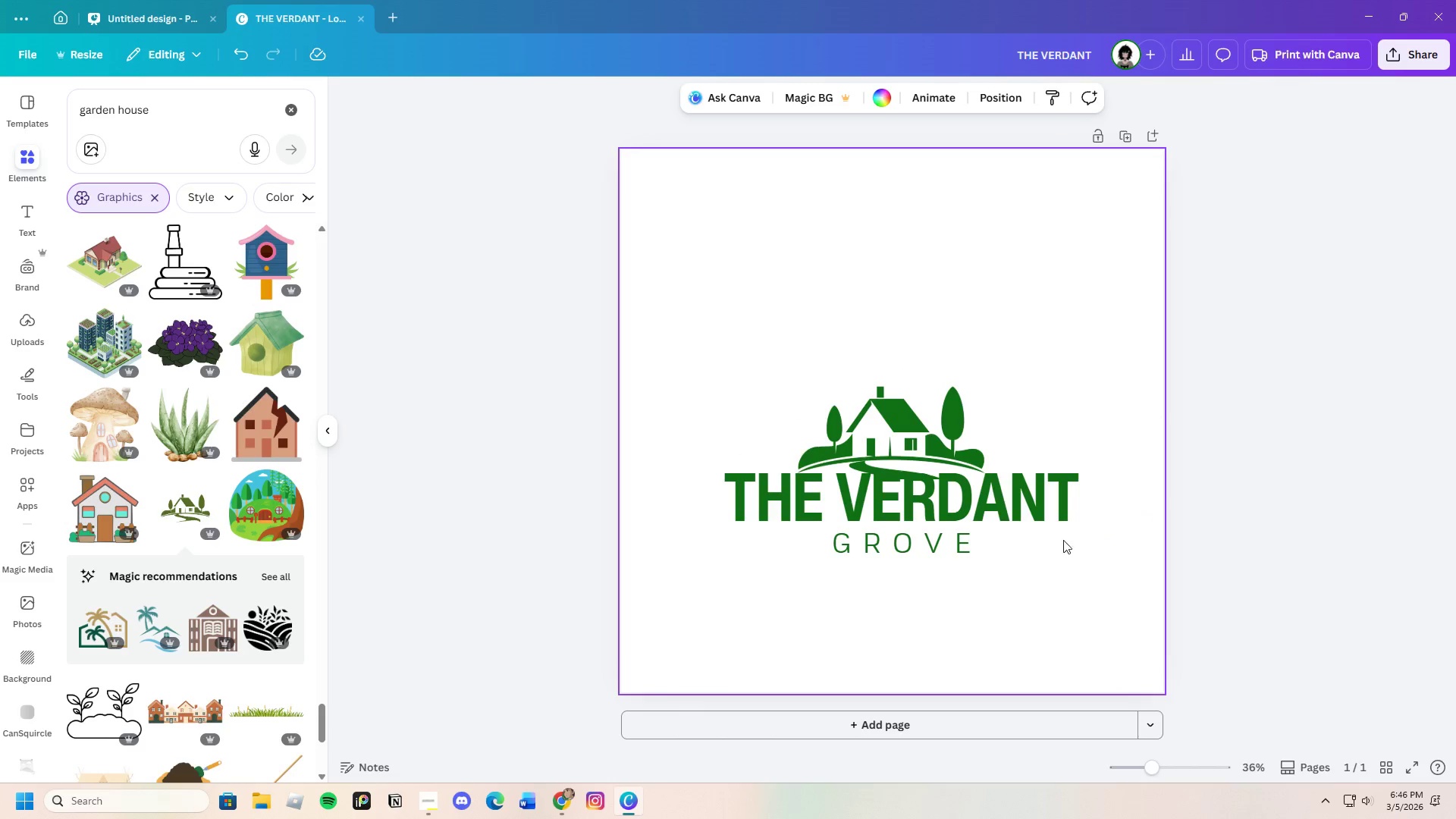 
left_click([1053, 516])
 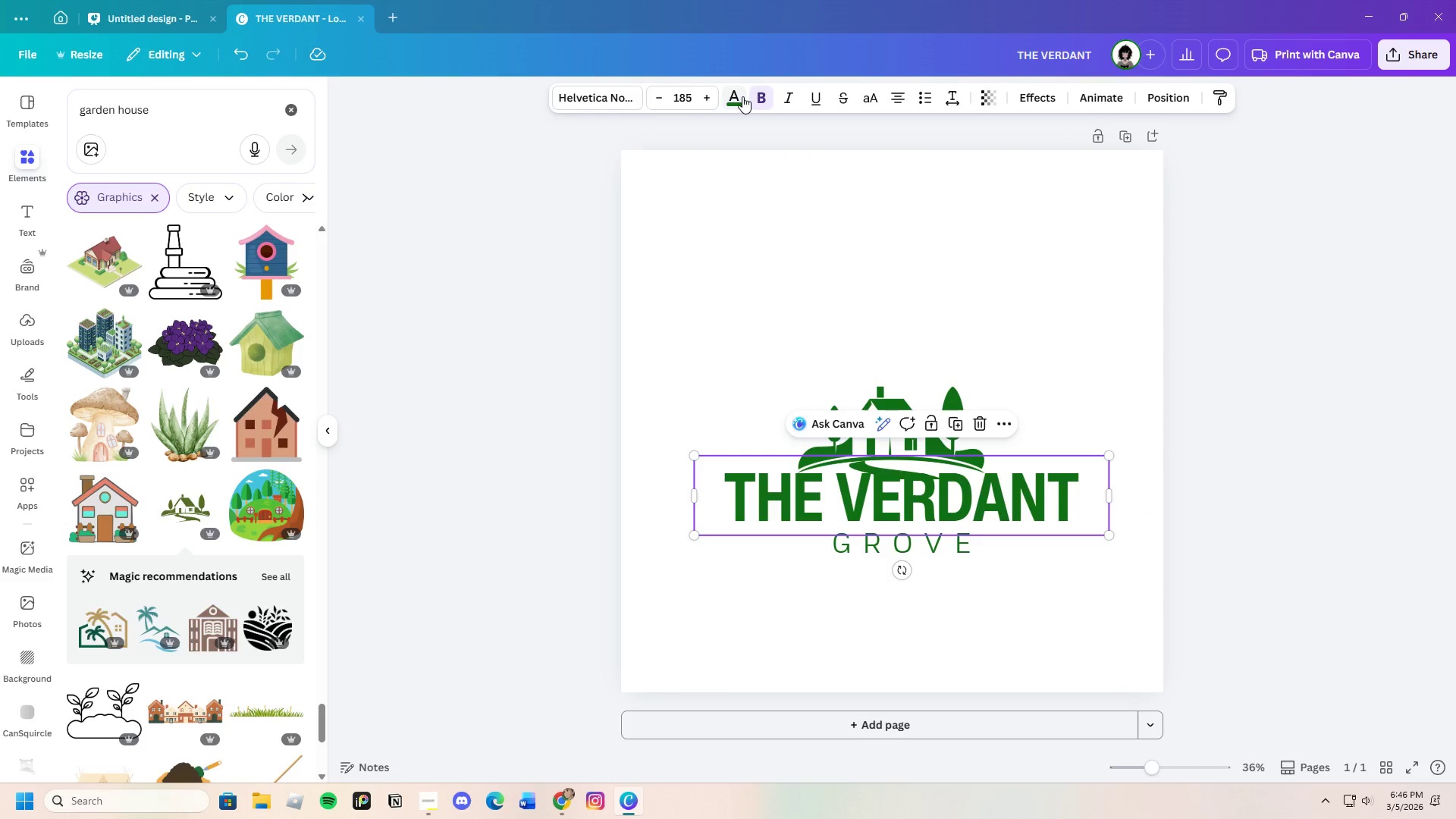 
left_click([742, 96])
 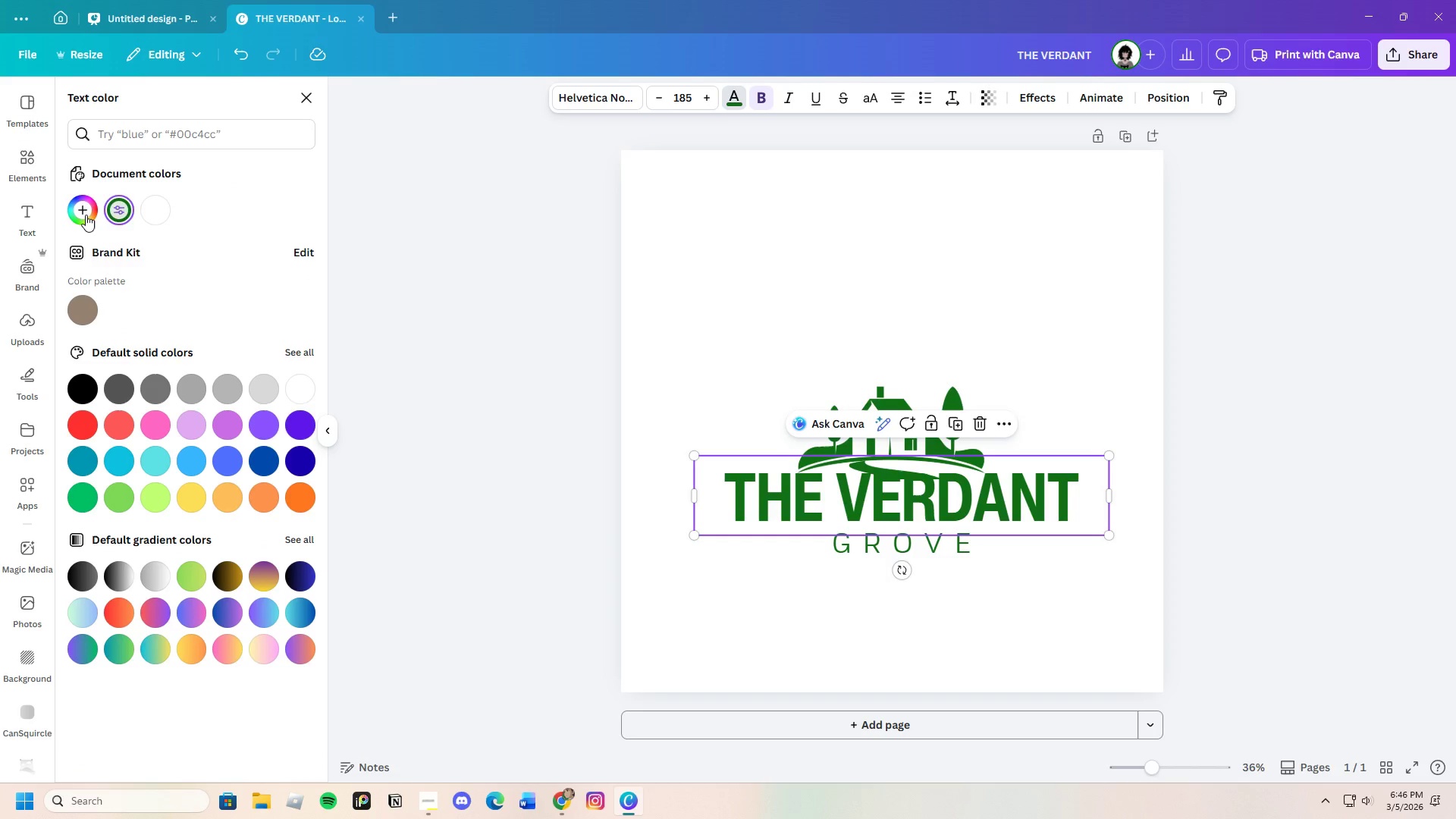 
left_click([75, 206])
 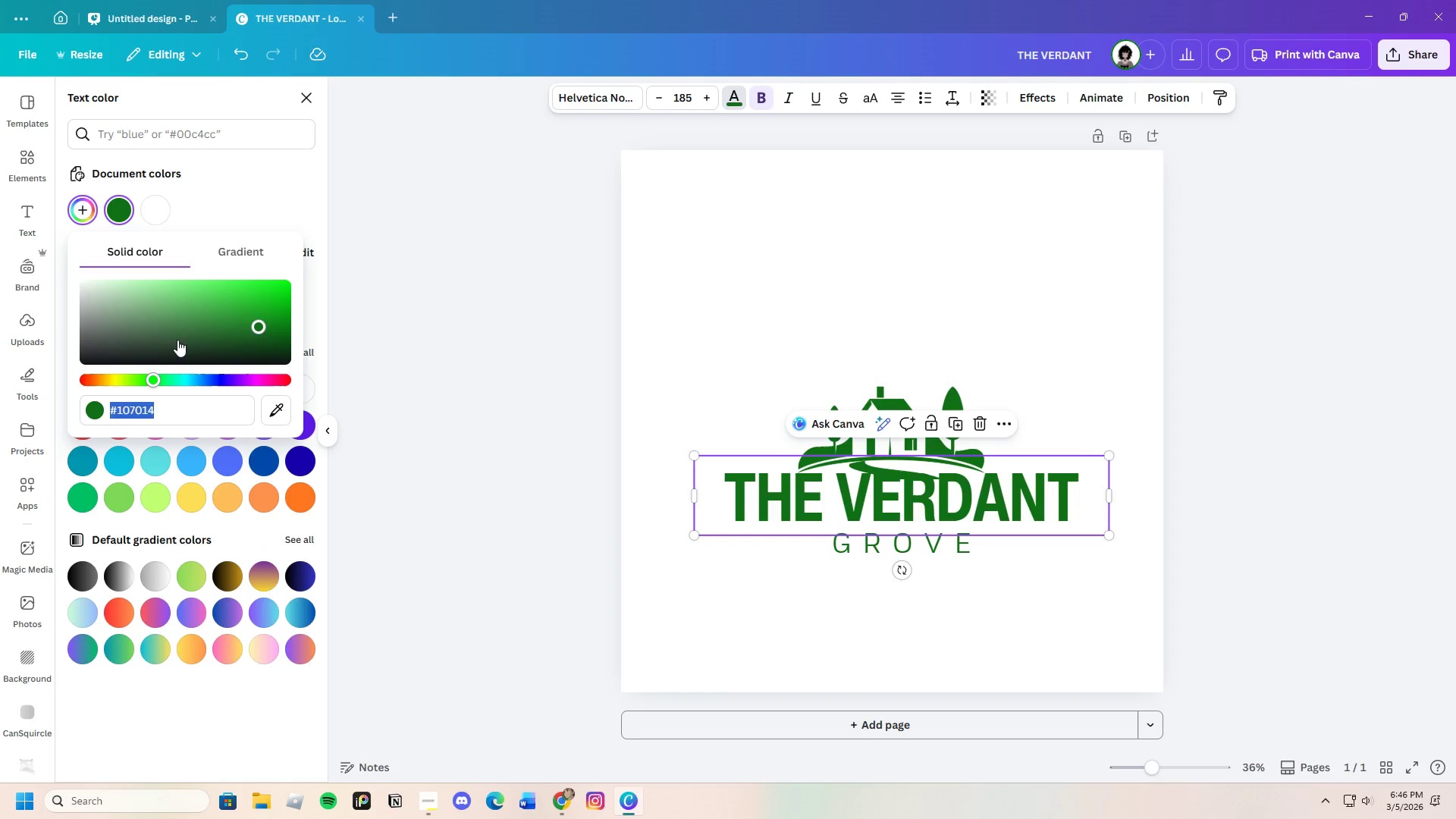 
left_click_drag(start_coordinate=[184, 340], to_coordinate=[177, 336])
 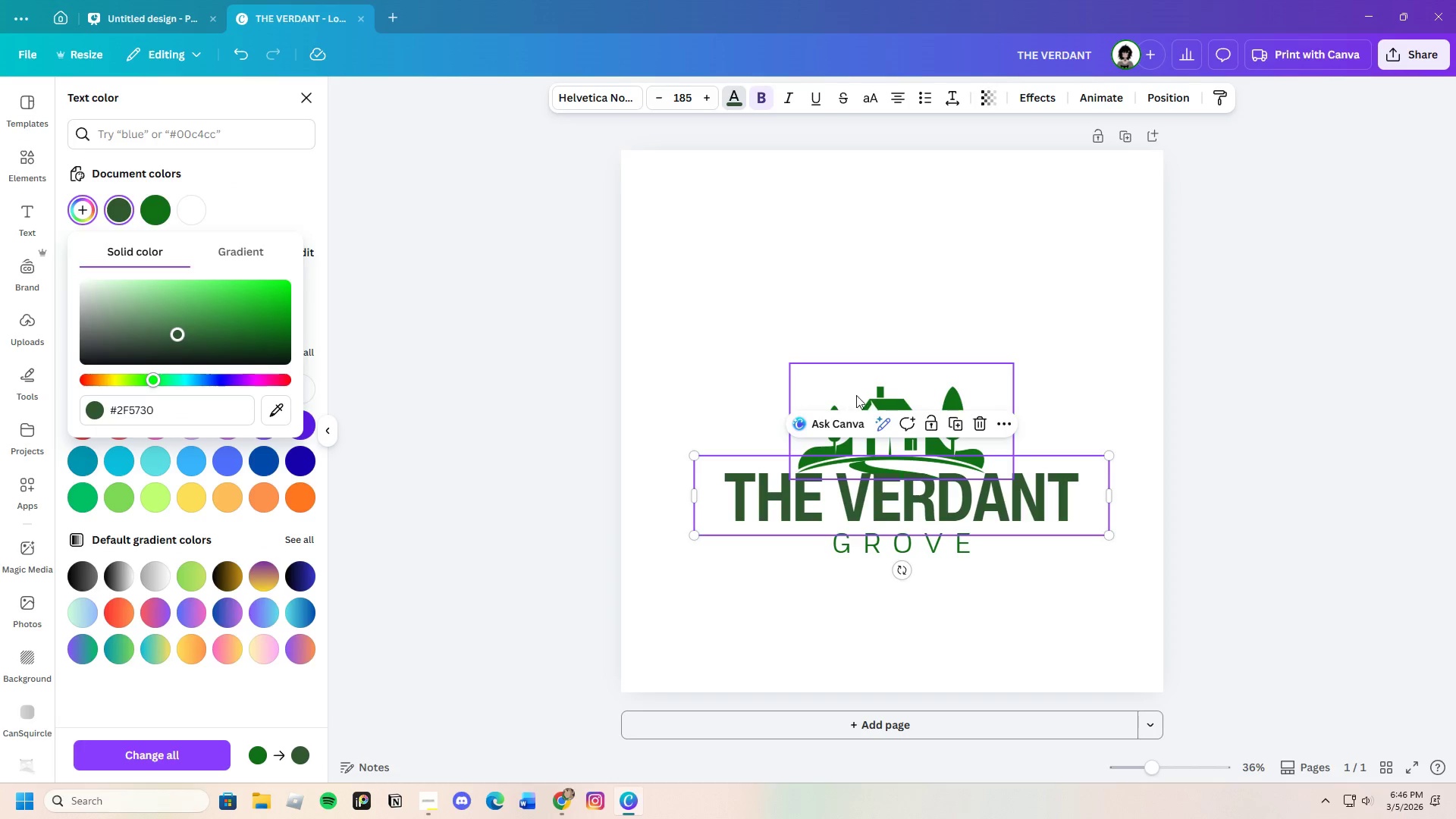 
left_click([862, 388])
 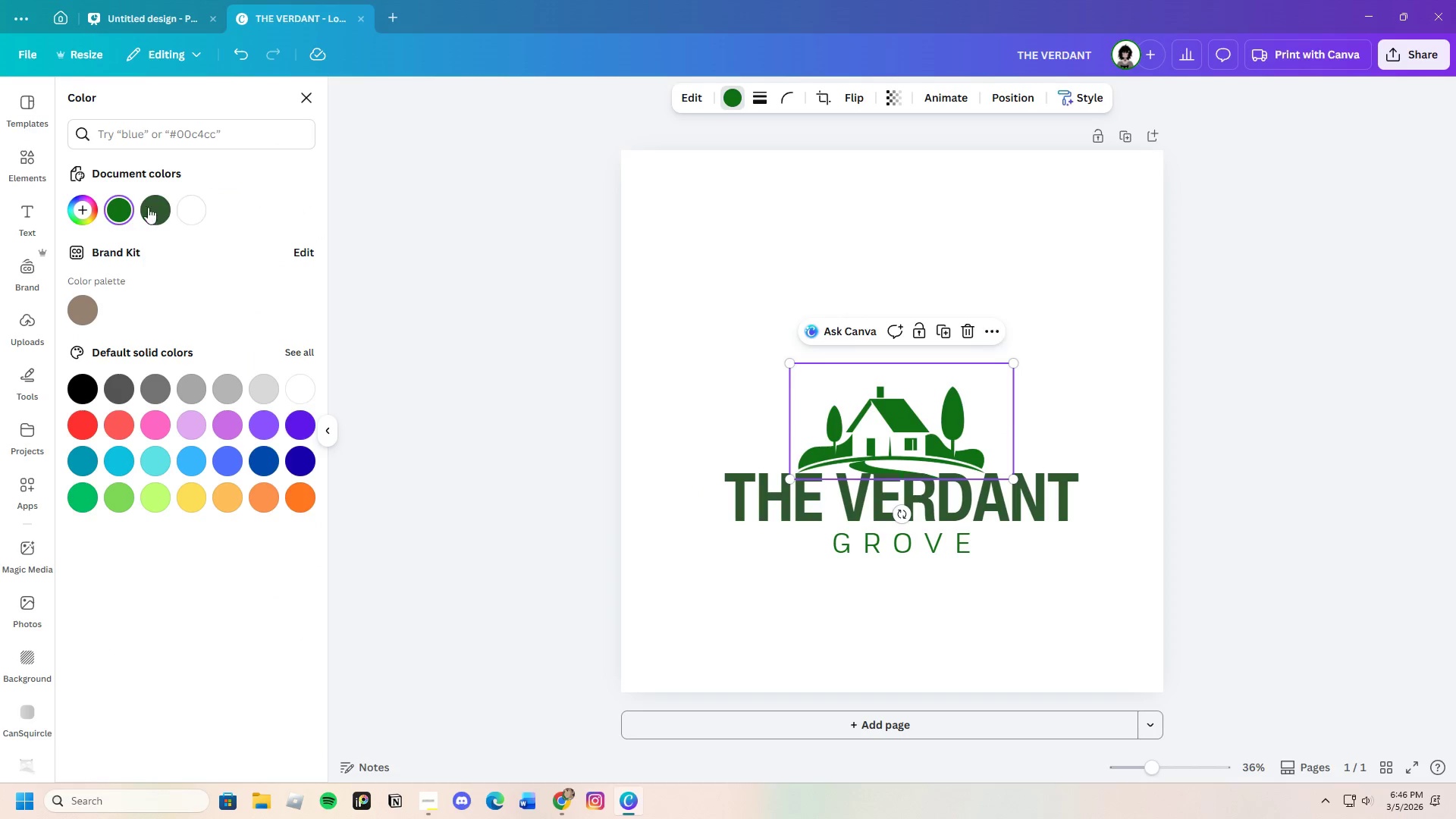 
left_click([152, 212])
 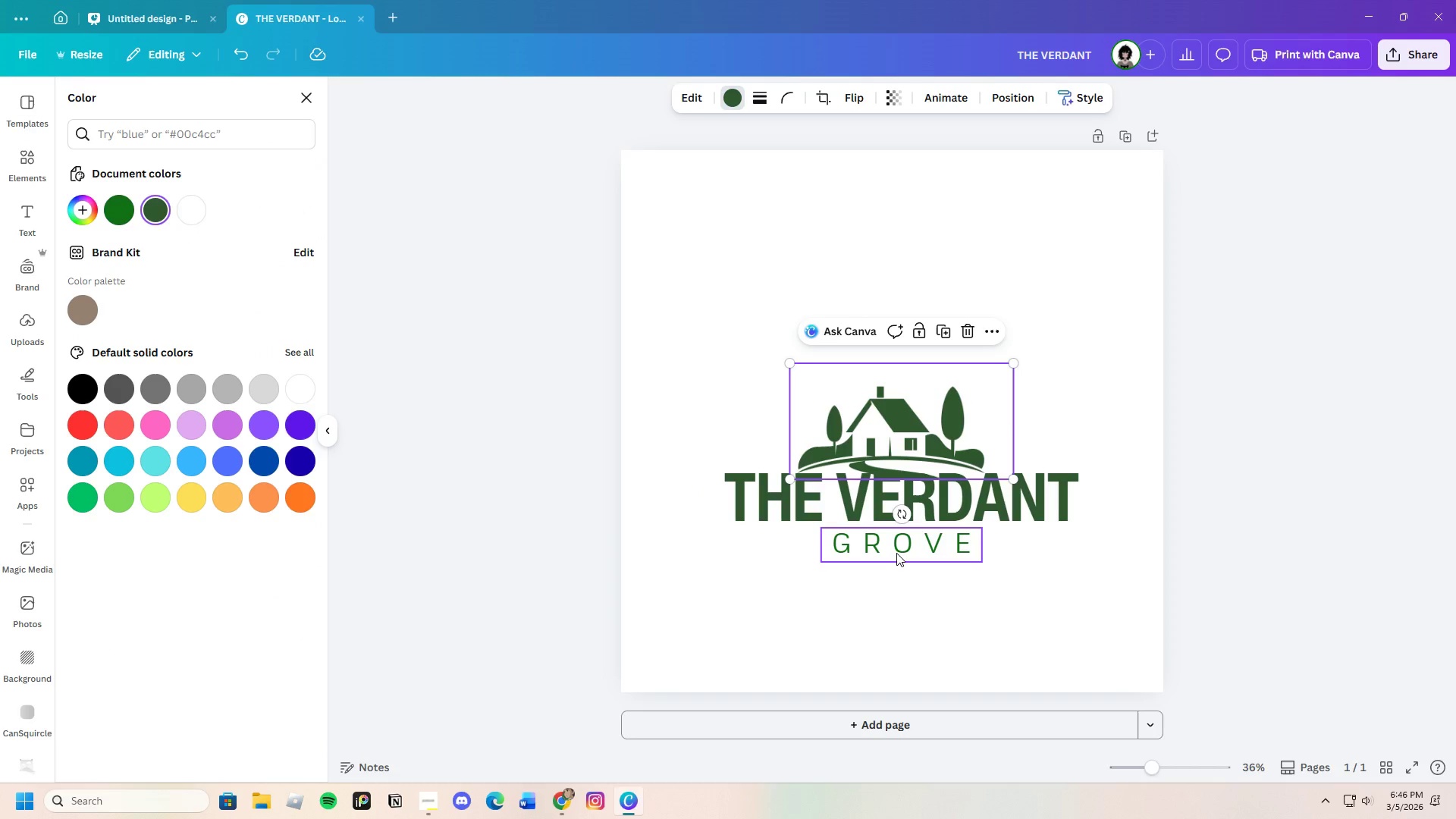 
left_click([896, 553])
 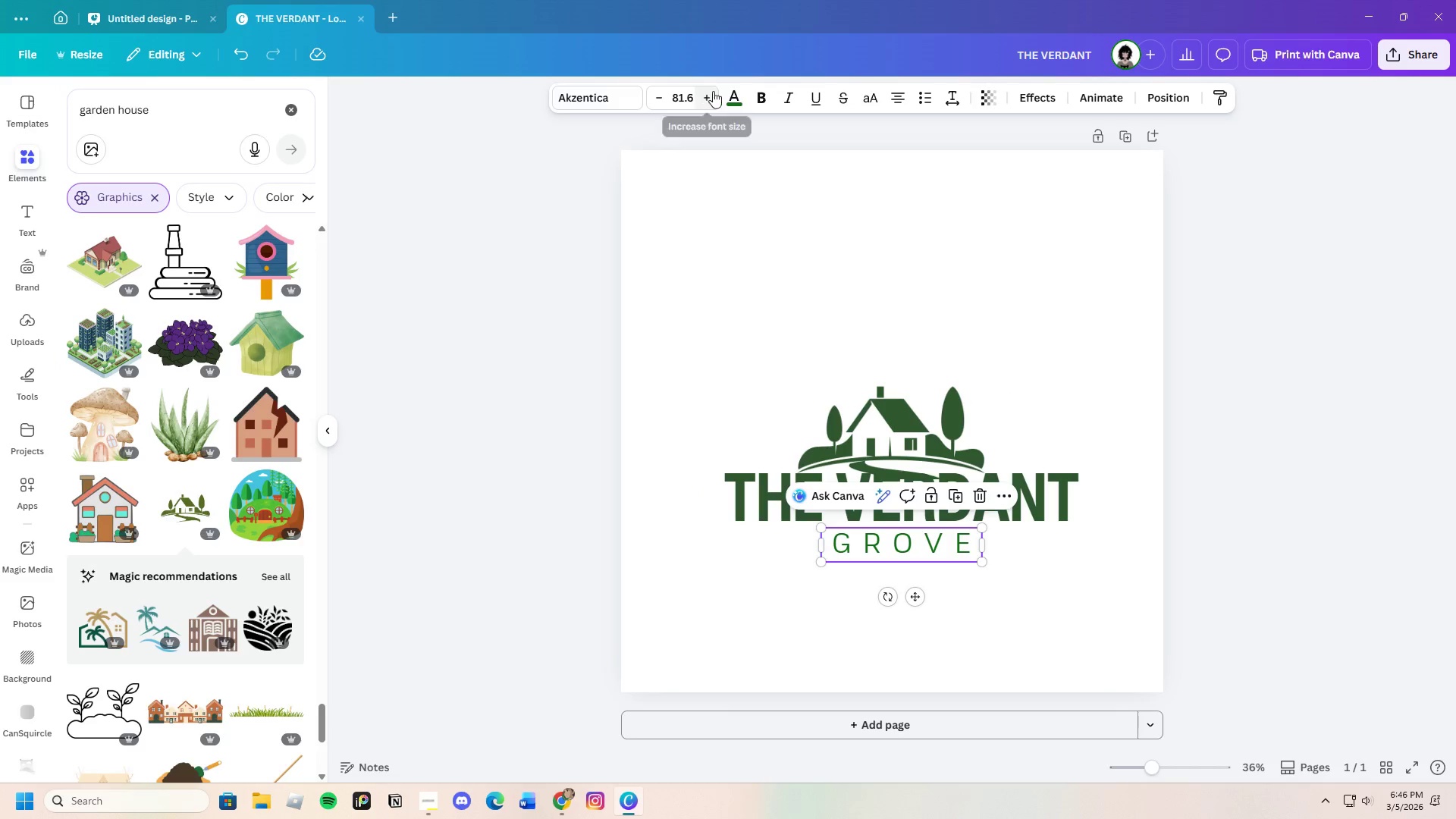 
left_click([732, 97])
 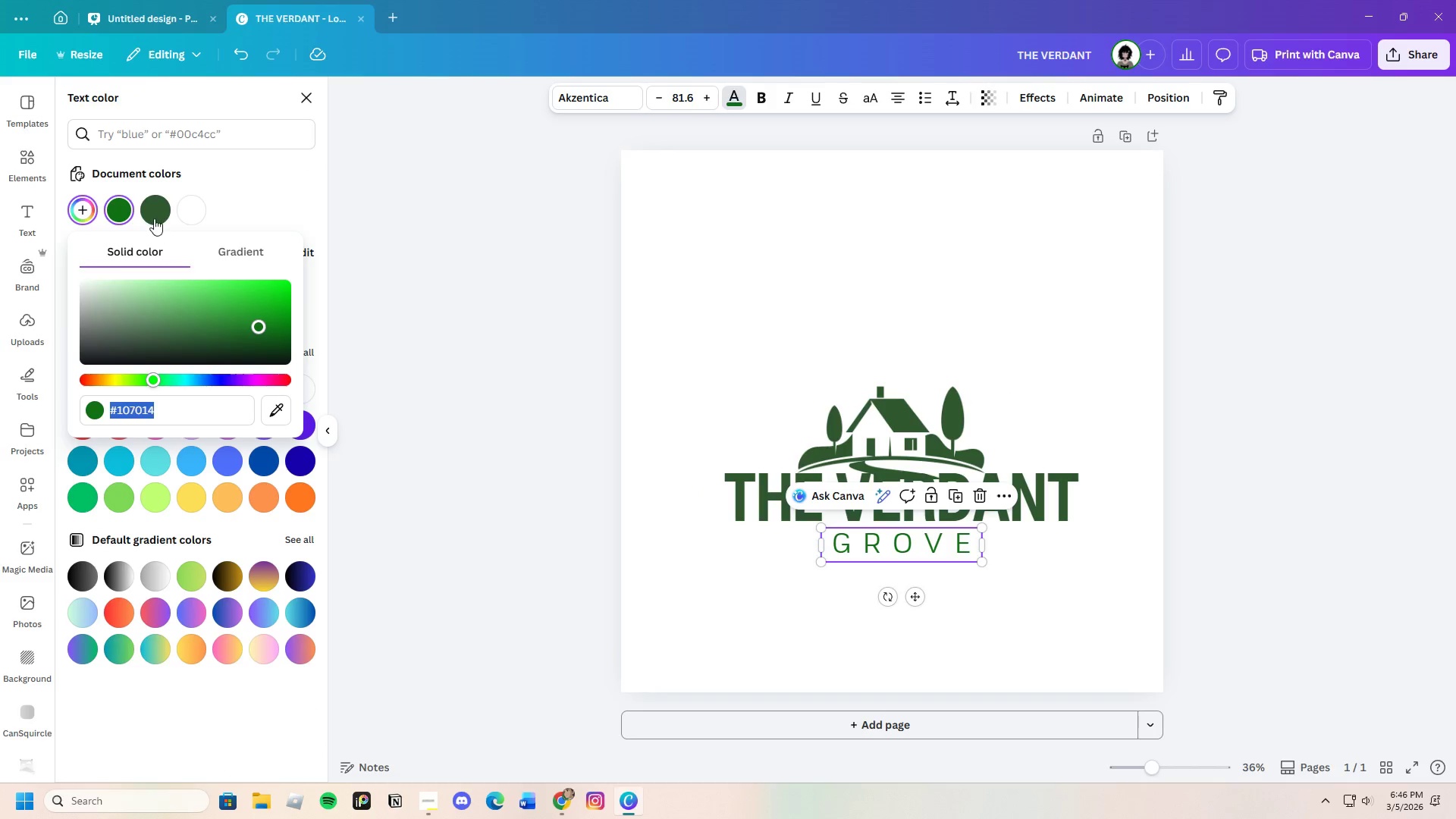 
left_click([152, 215])
 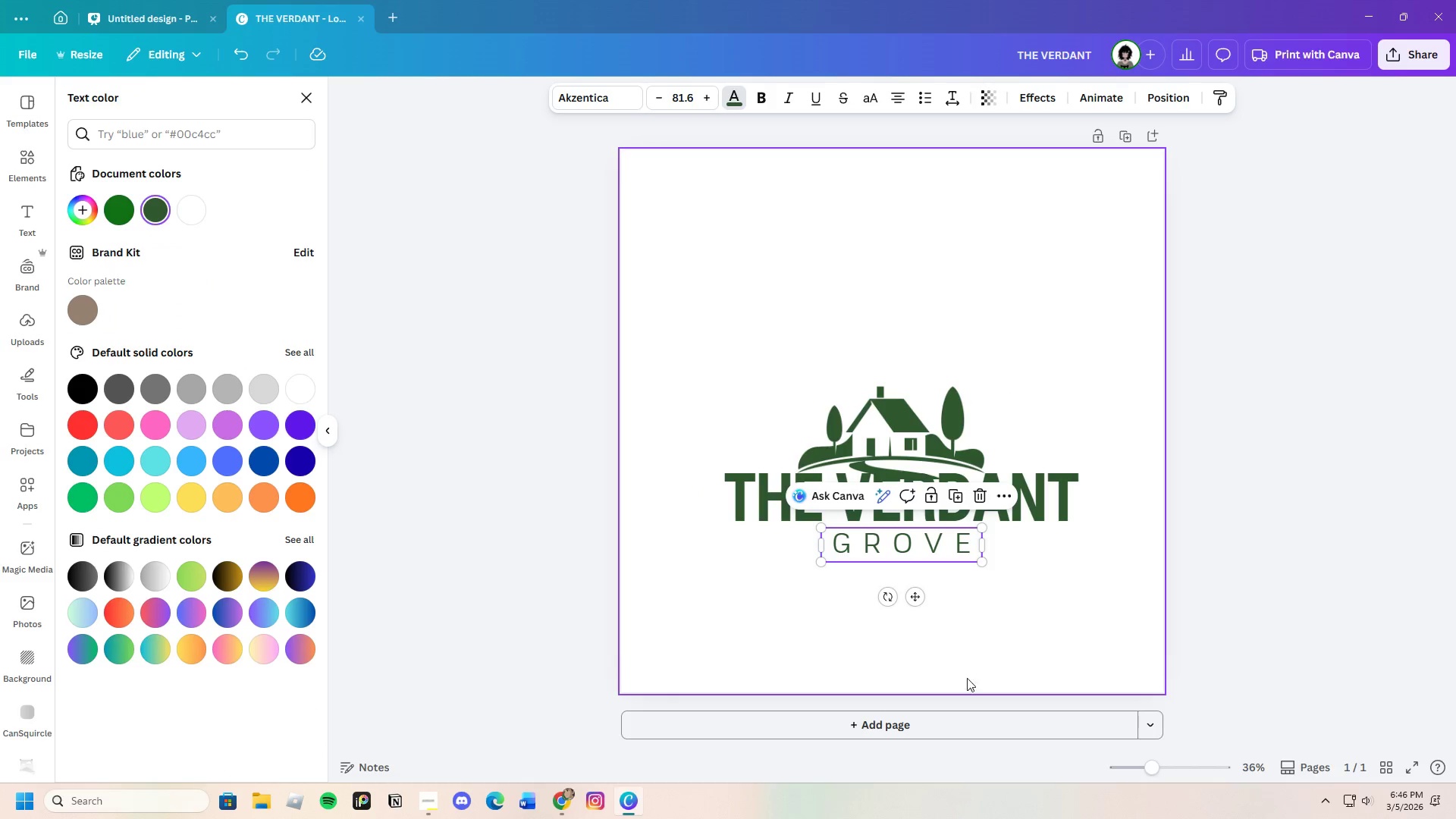 
left_click([999, 613])
 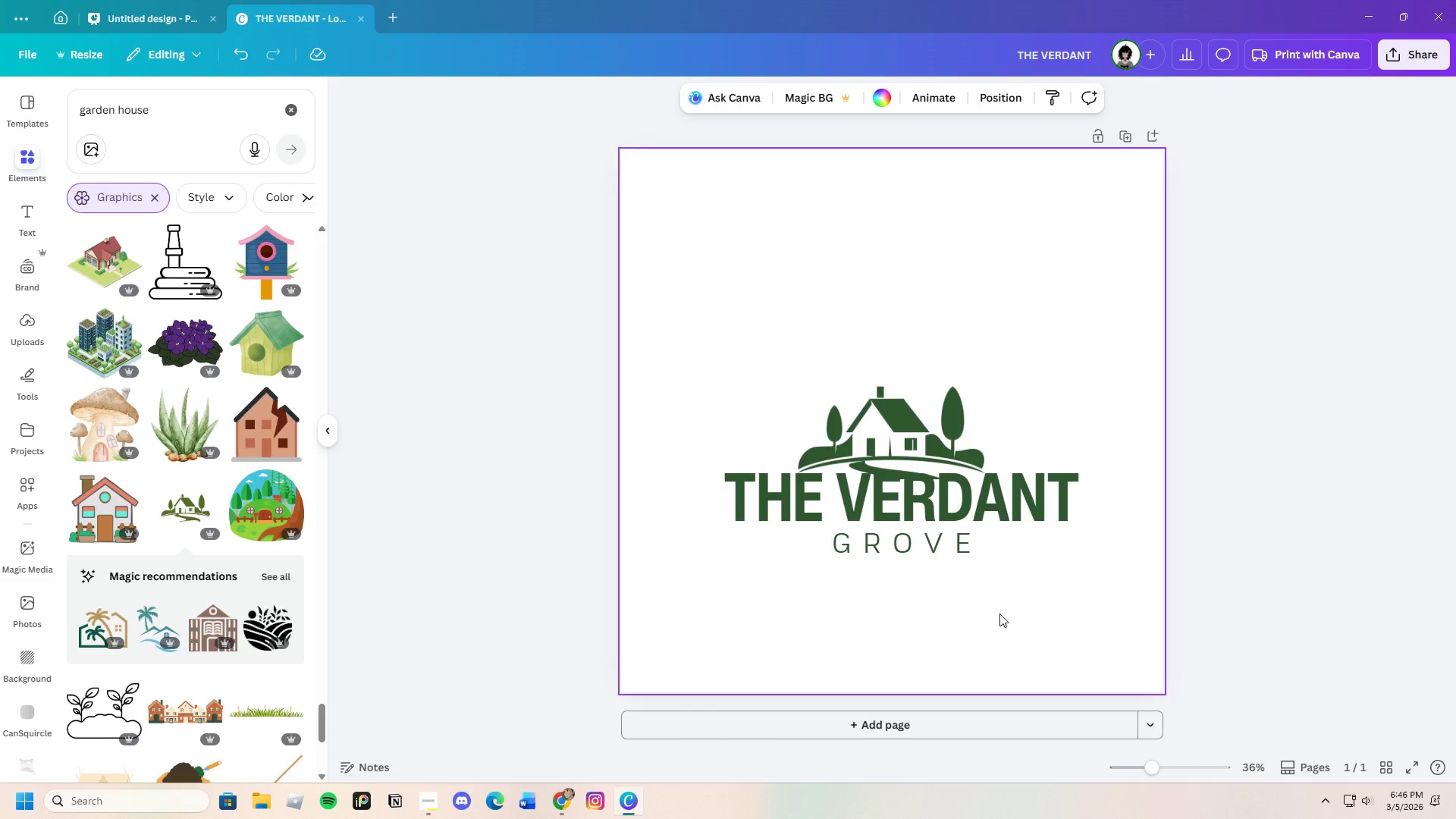 
left_click([999, 613])
 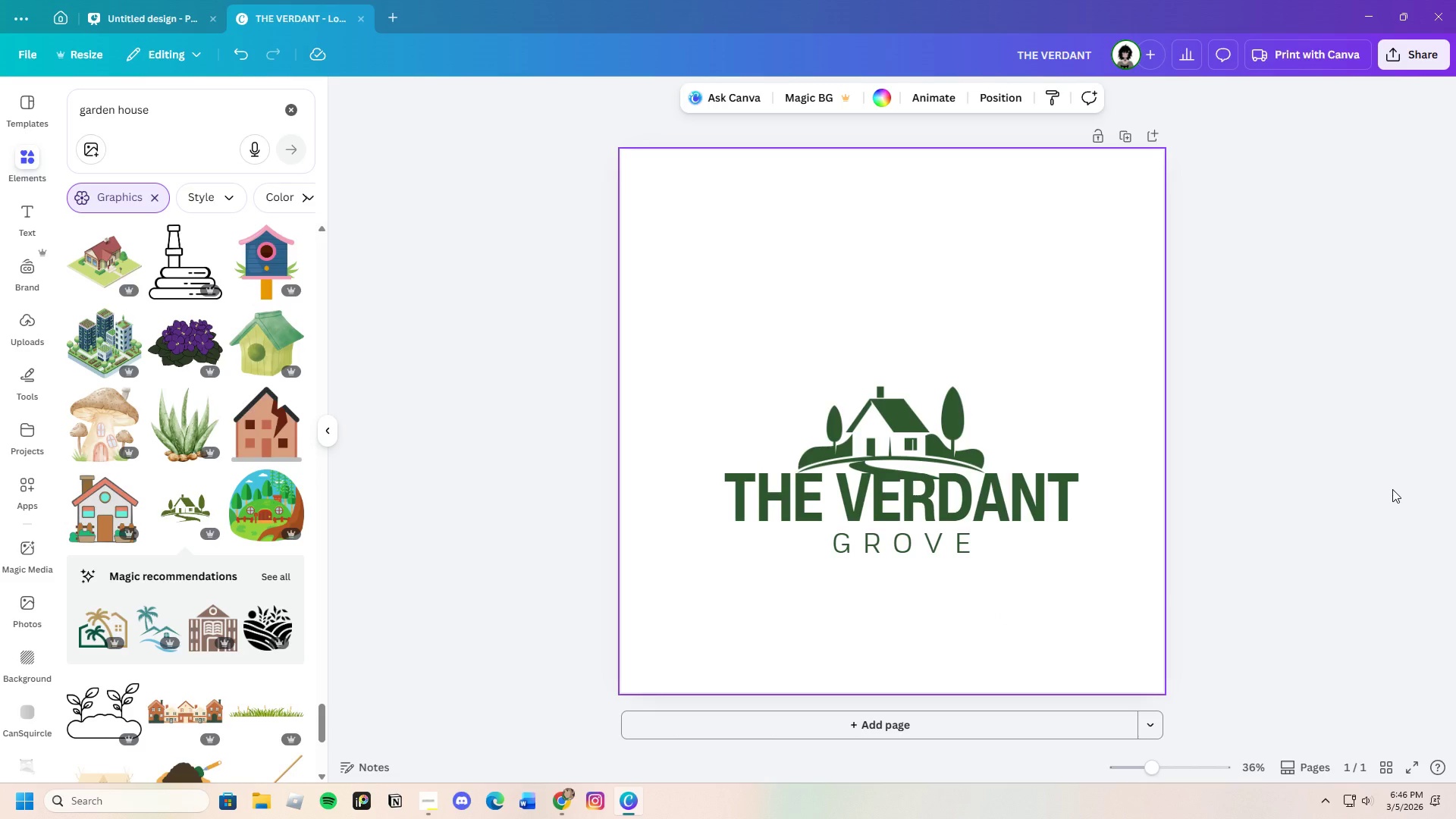 
wait(9.16)
 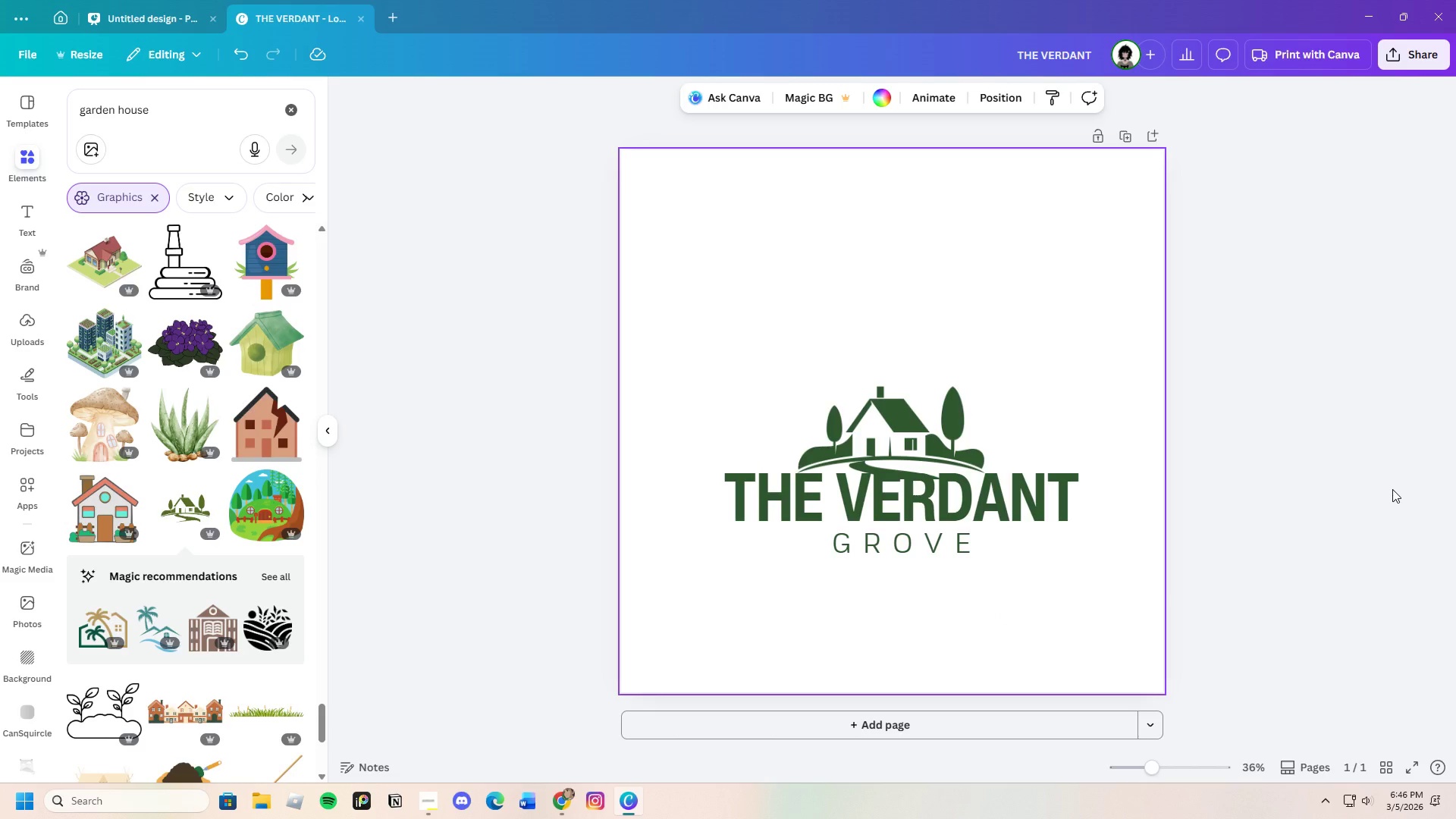 
scroll: coordinate [228, 565], scroll_direction: down, amount: 7.0
 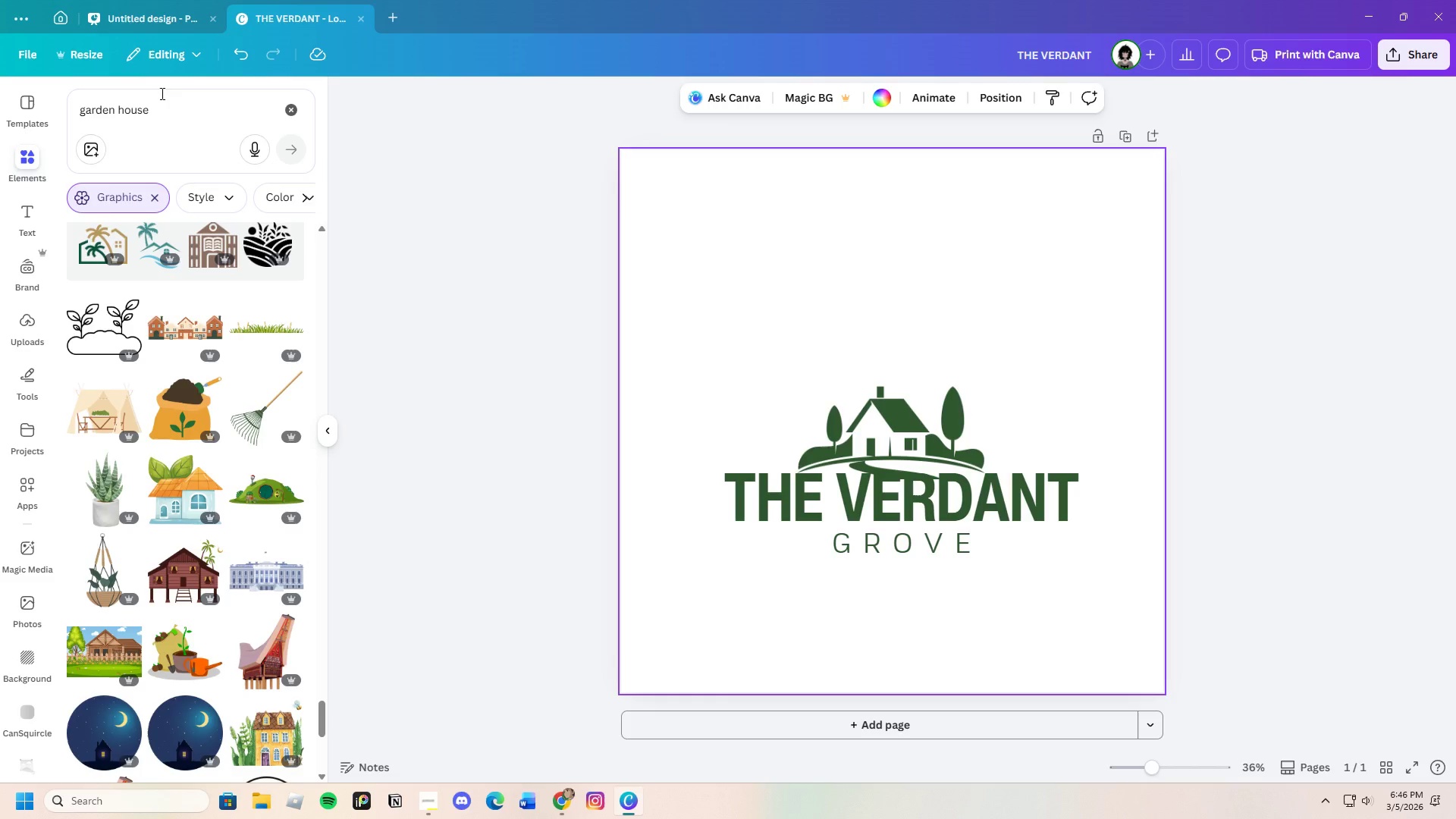 
left_click_drag(start_coordinate=[165, 108], to_coordinate=[41, 122])
 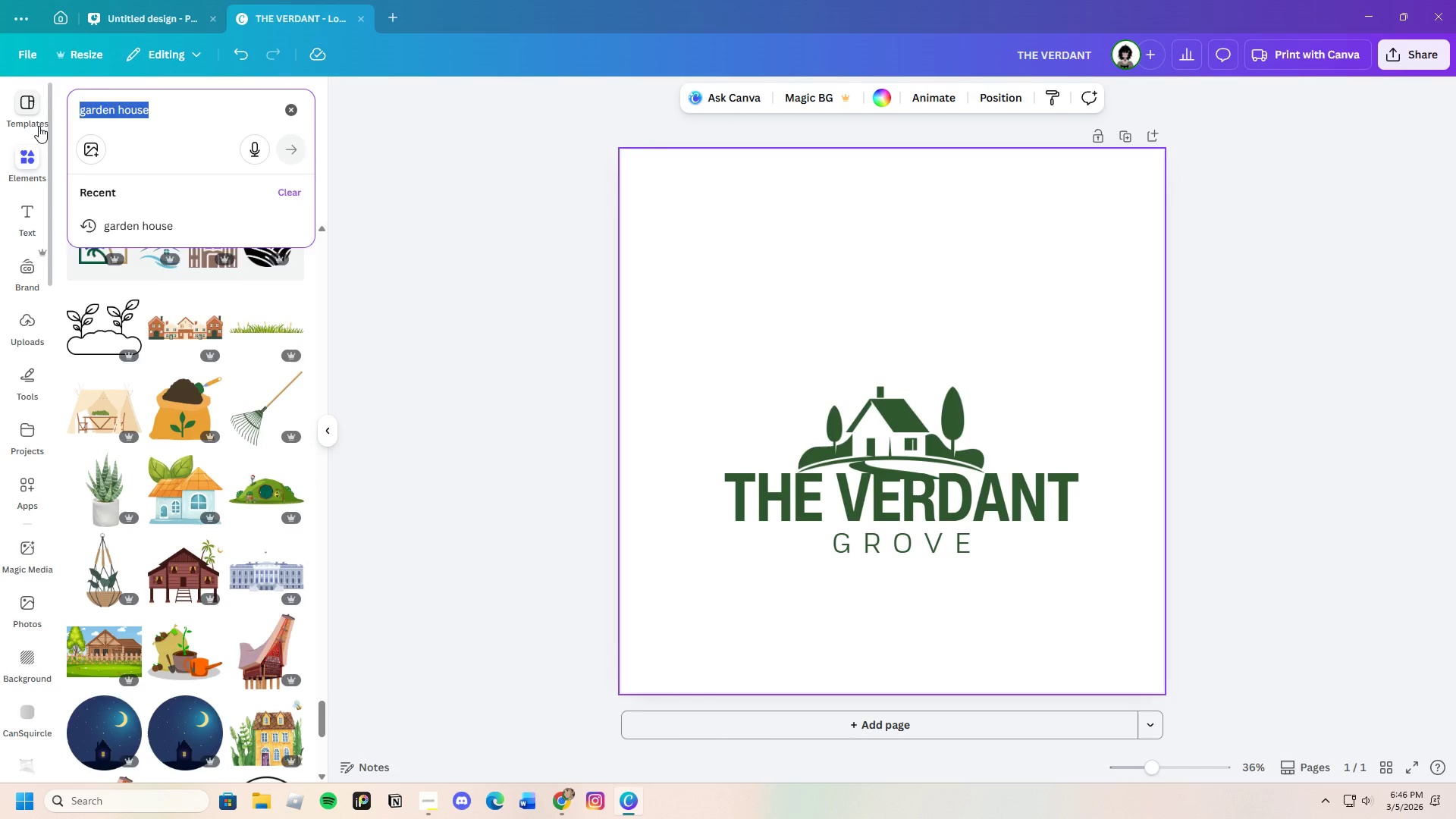 
key(Backspace)
type(leac)
key(Backspace)
type(ves)
 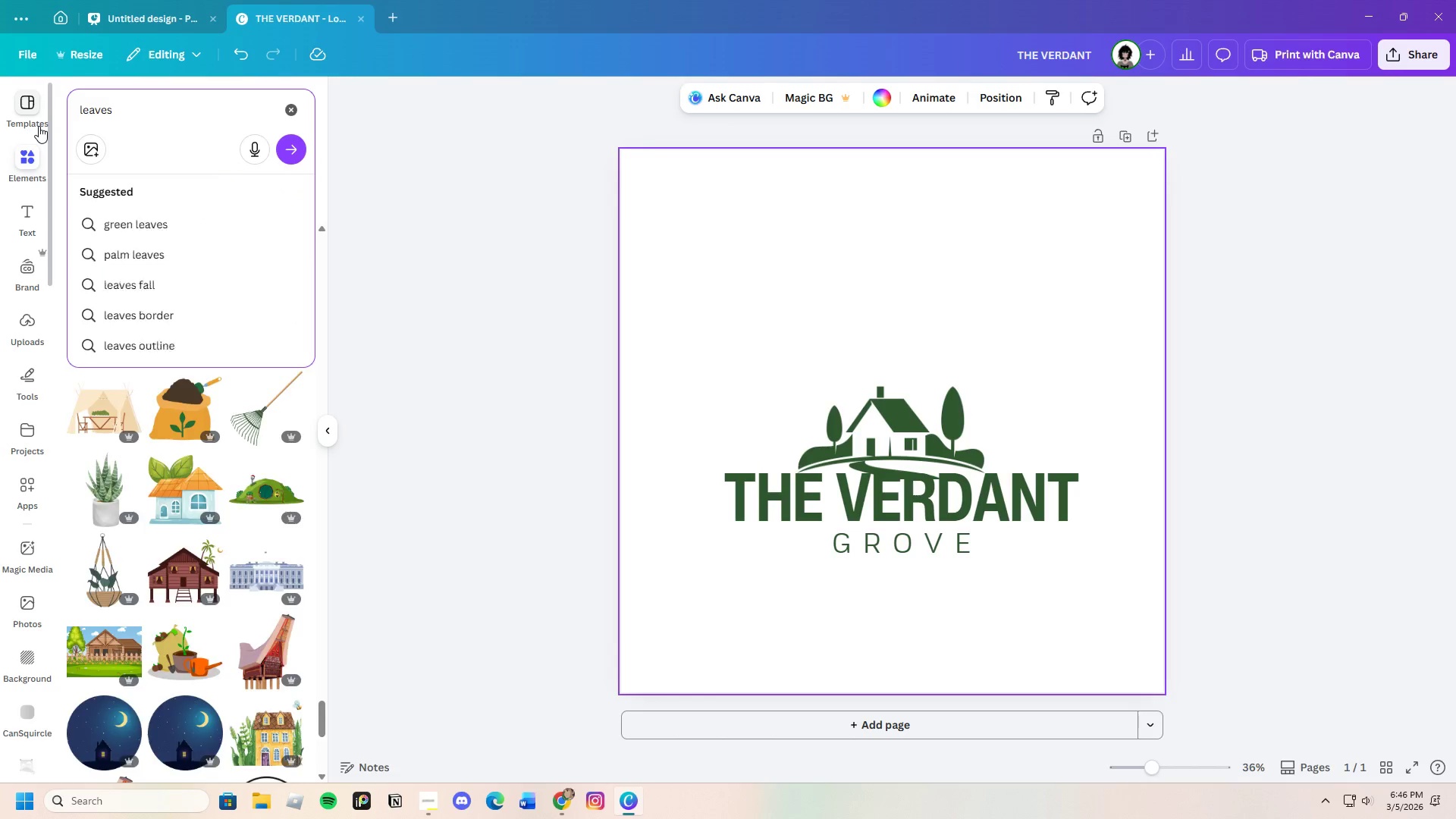 
key(Enter)
 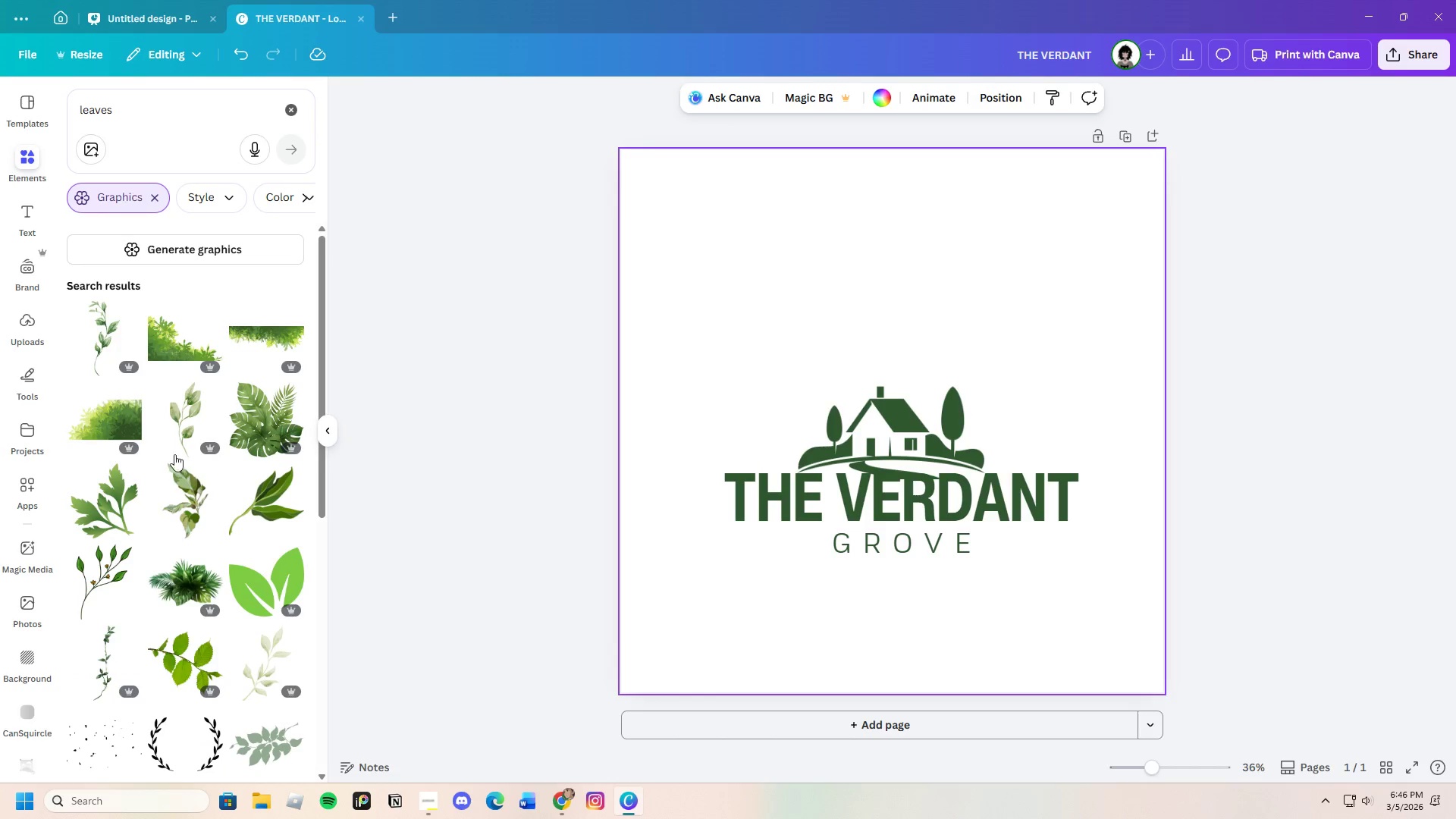 
scroll: coordinate [184, 504], scroll_direction: down, amount: 11.0
 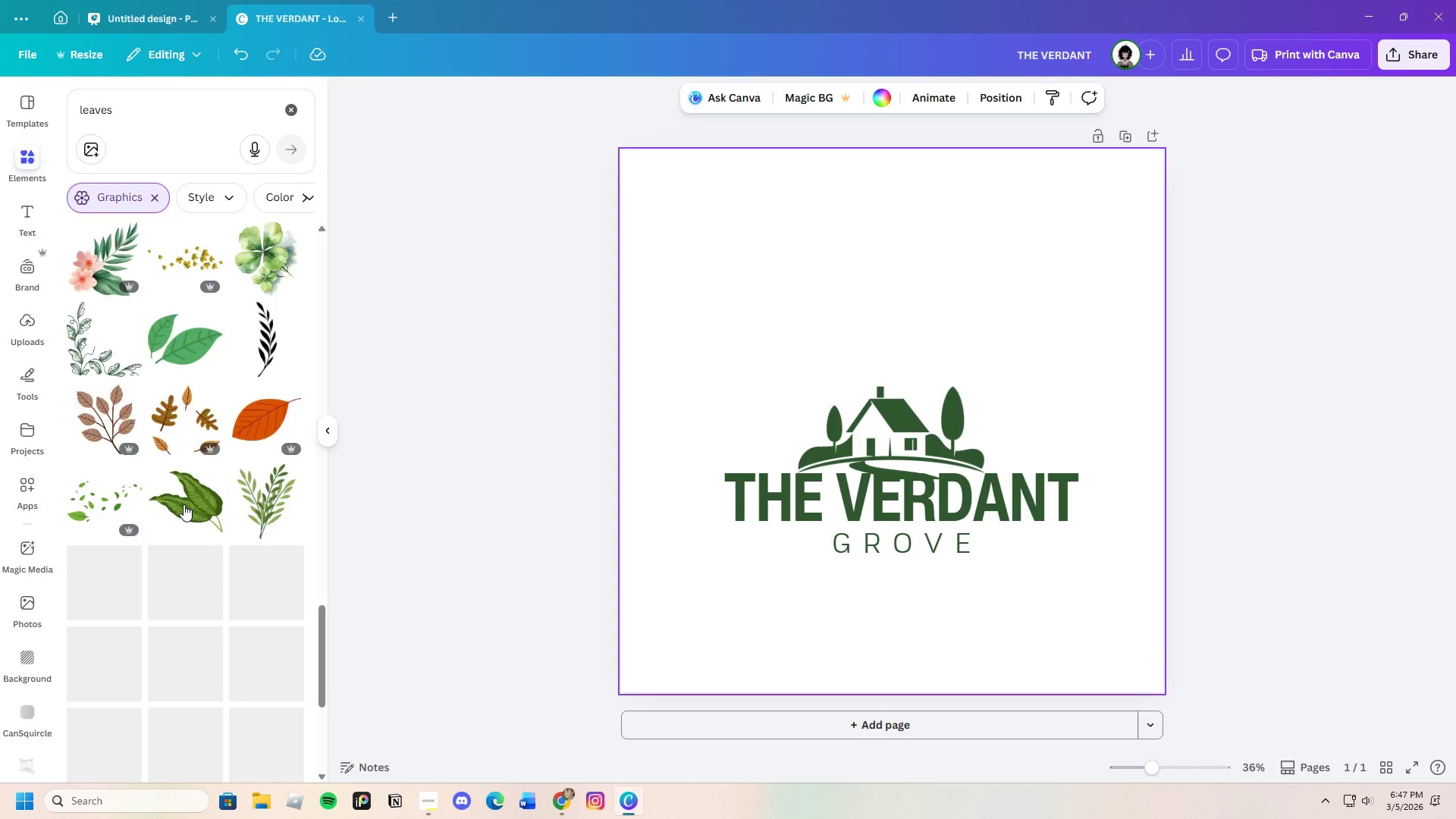 
scroll: coordinate [184, 504], scroll_direction: up, amount: 3.0
 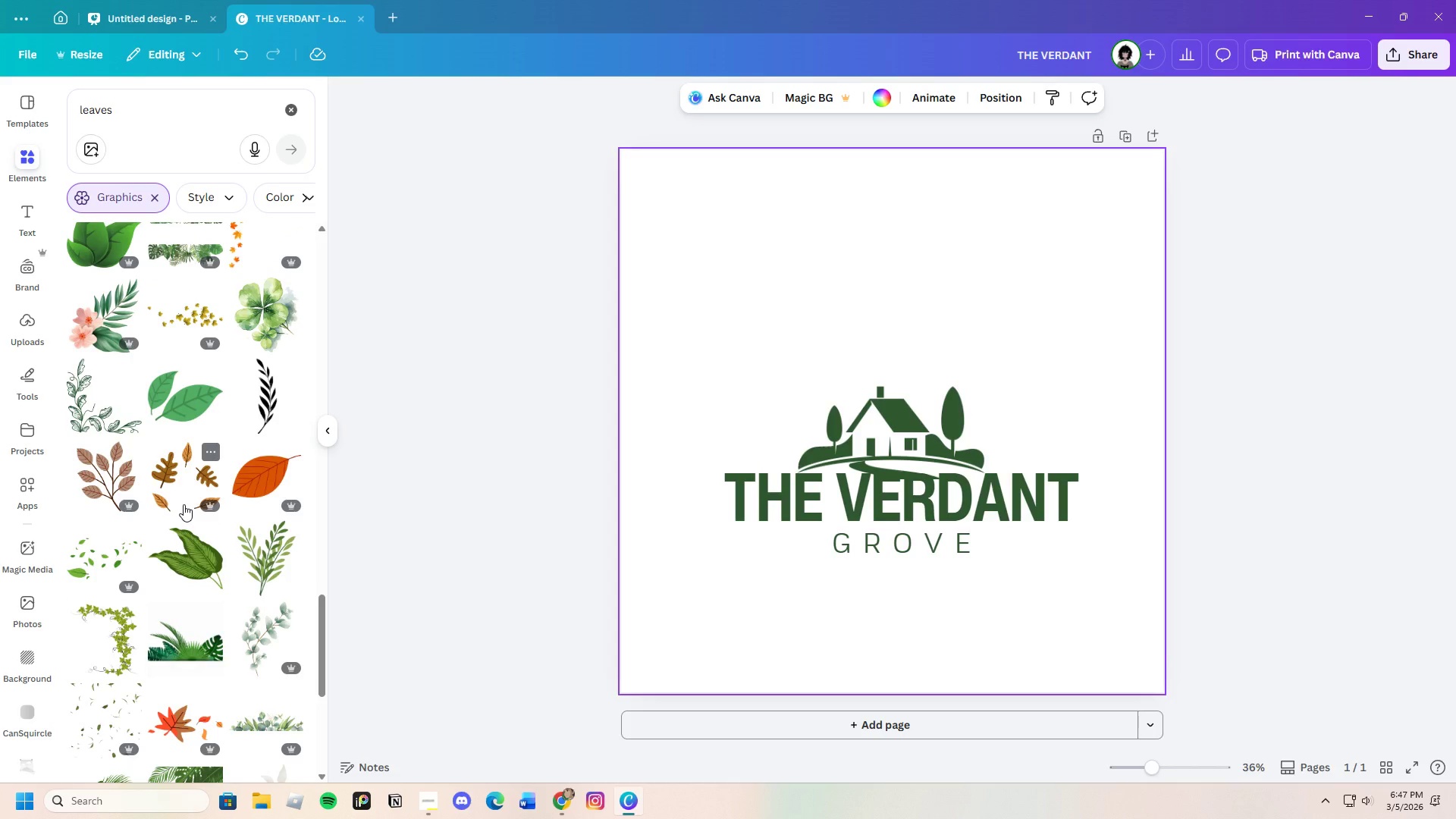 
scroll: coordinate [102, 472], scroll_direction: down, amount: 34.0
 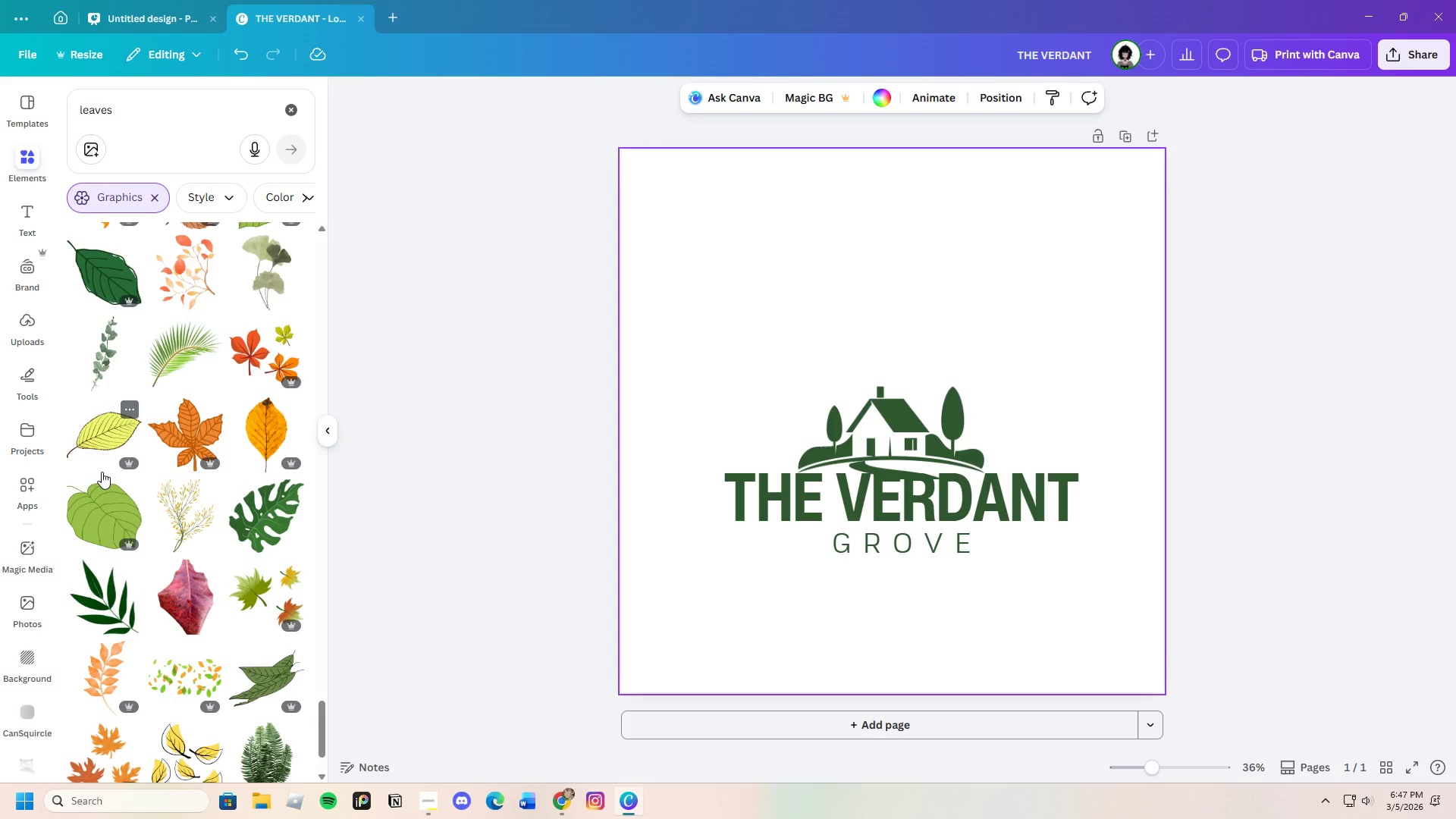 
scroll: coordinate [102, 472], scroll_direction: down, amount: 15.0
 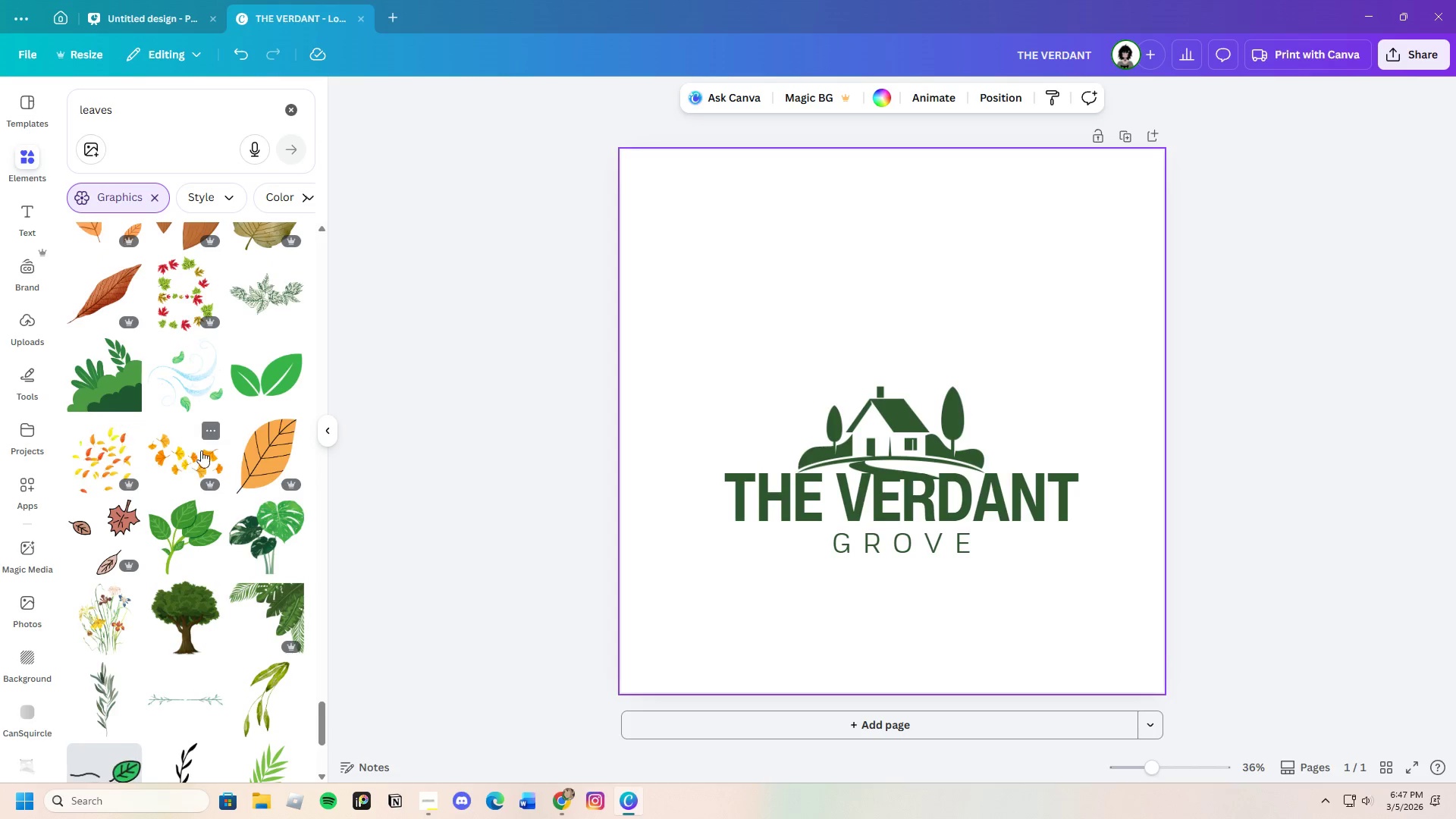 
left_click([272, 390])
 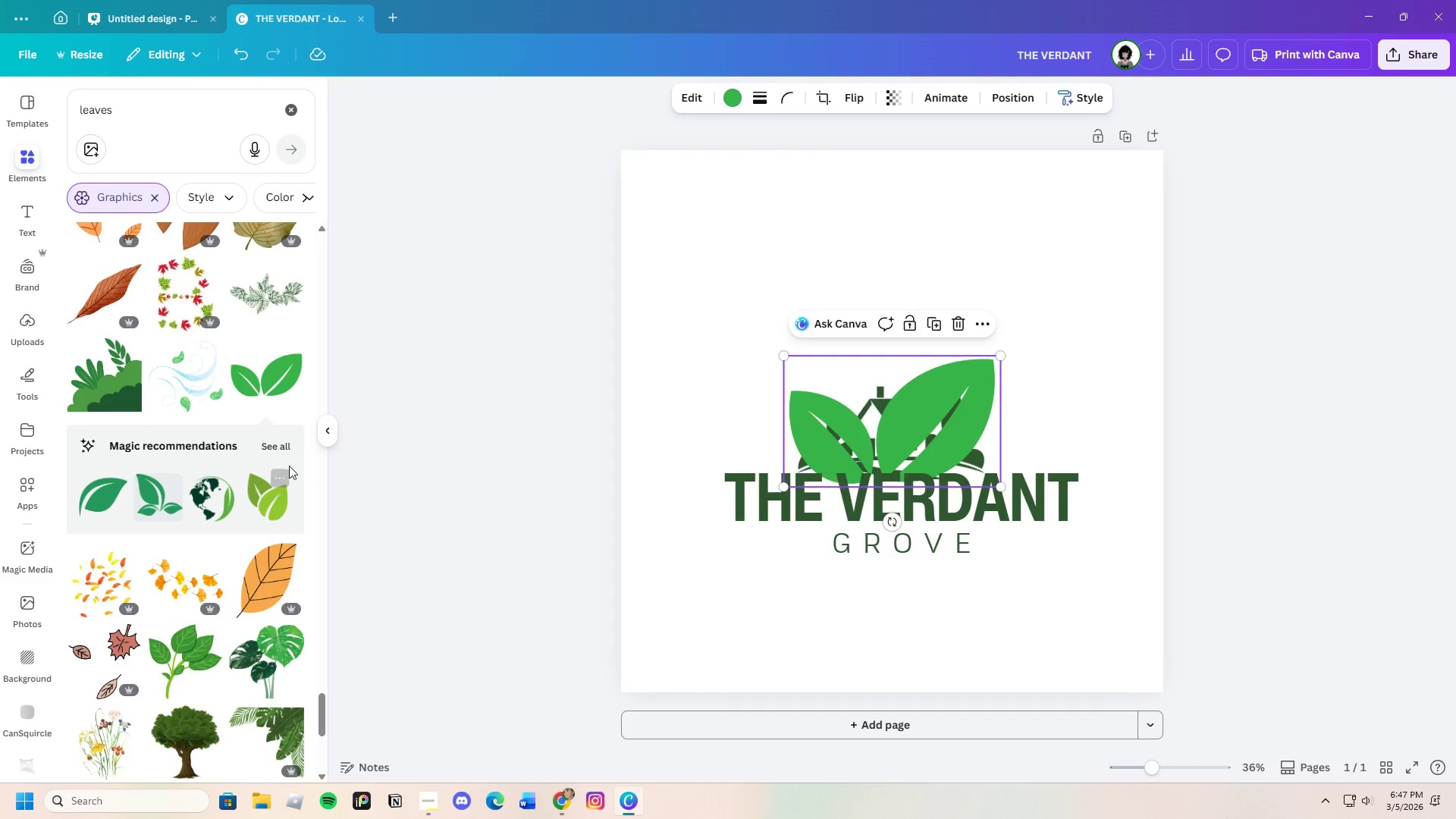 
left_click([284, 442])
 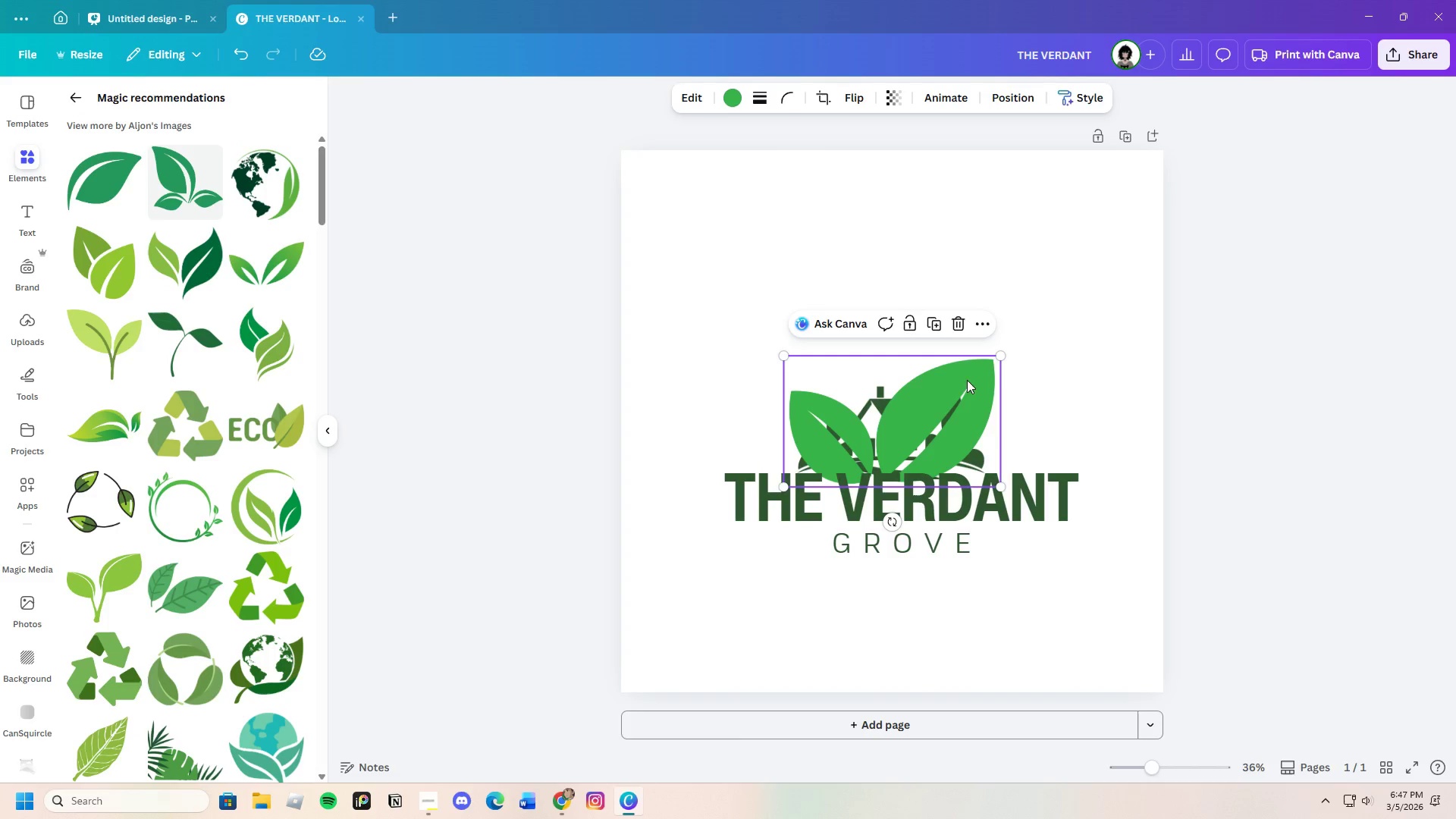 
left_click([953, 322])
 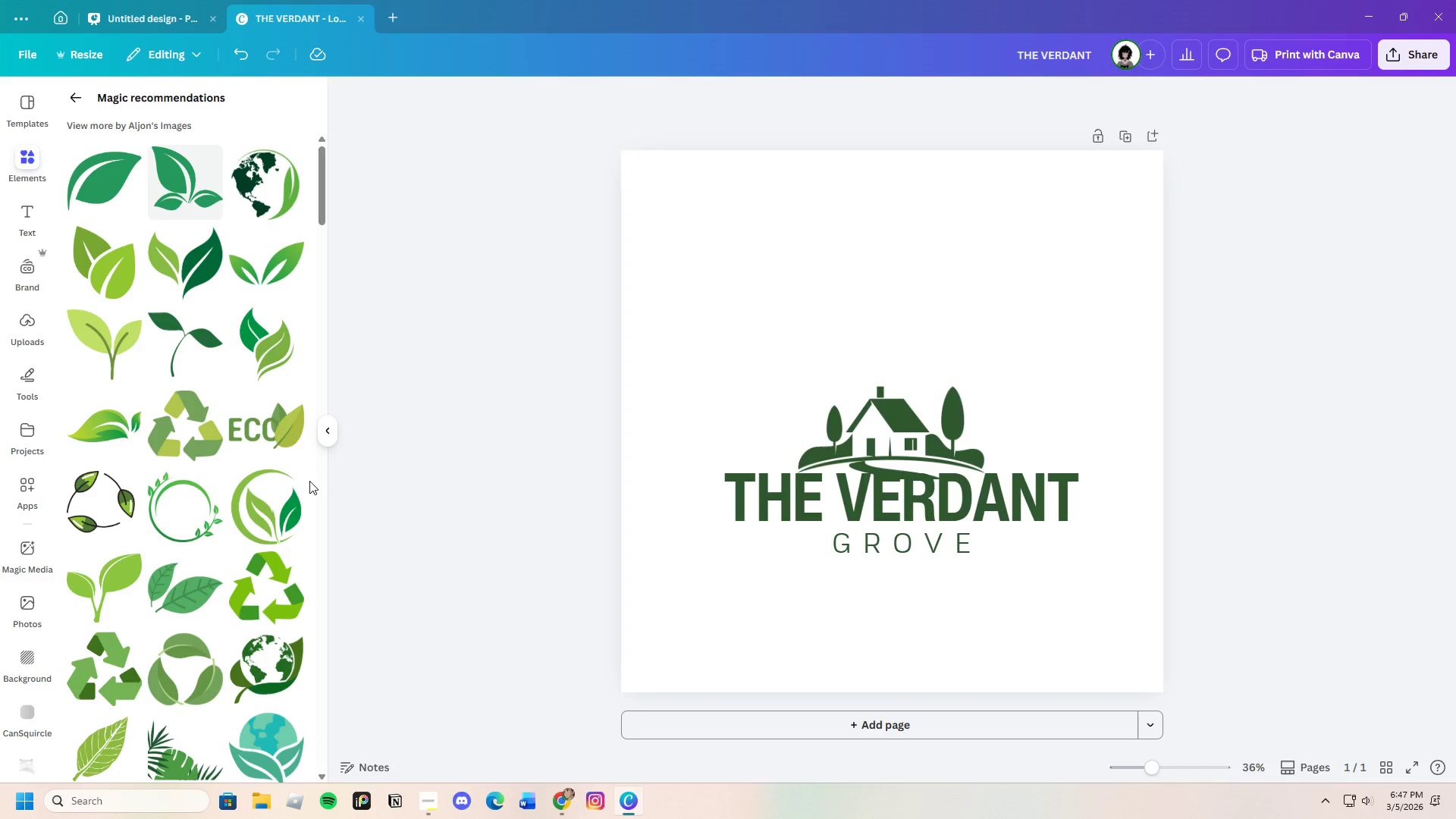 
scroll: coordinate [251, 529], scroll_direction: down, amount: 7.0
 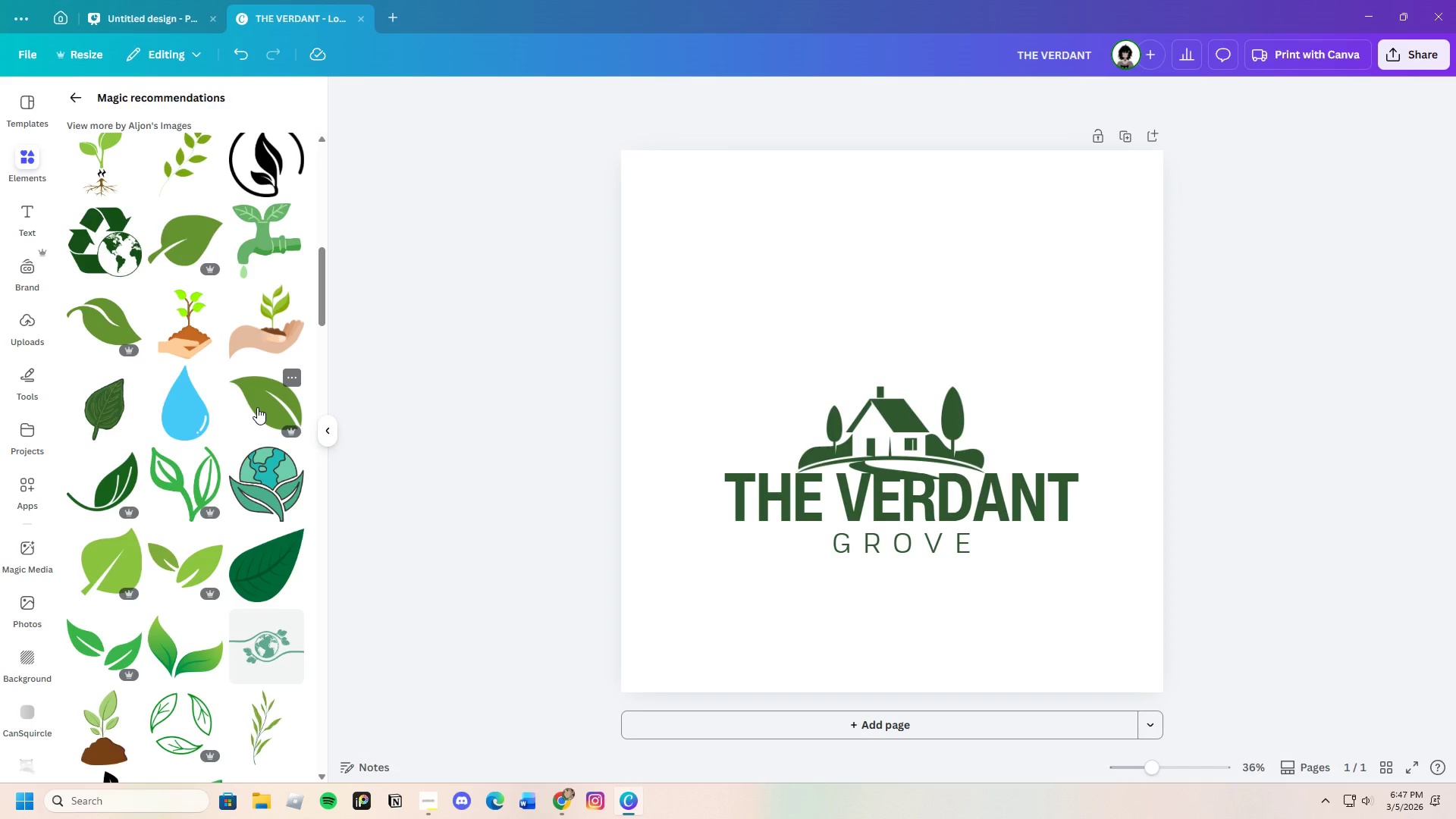 
left_click([257, 407])
 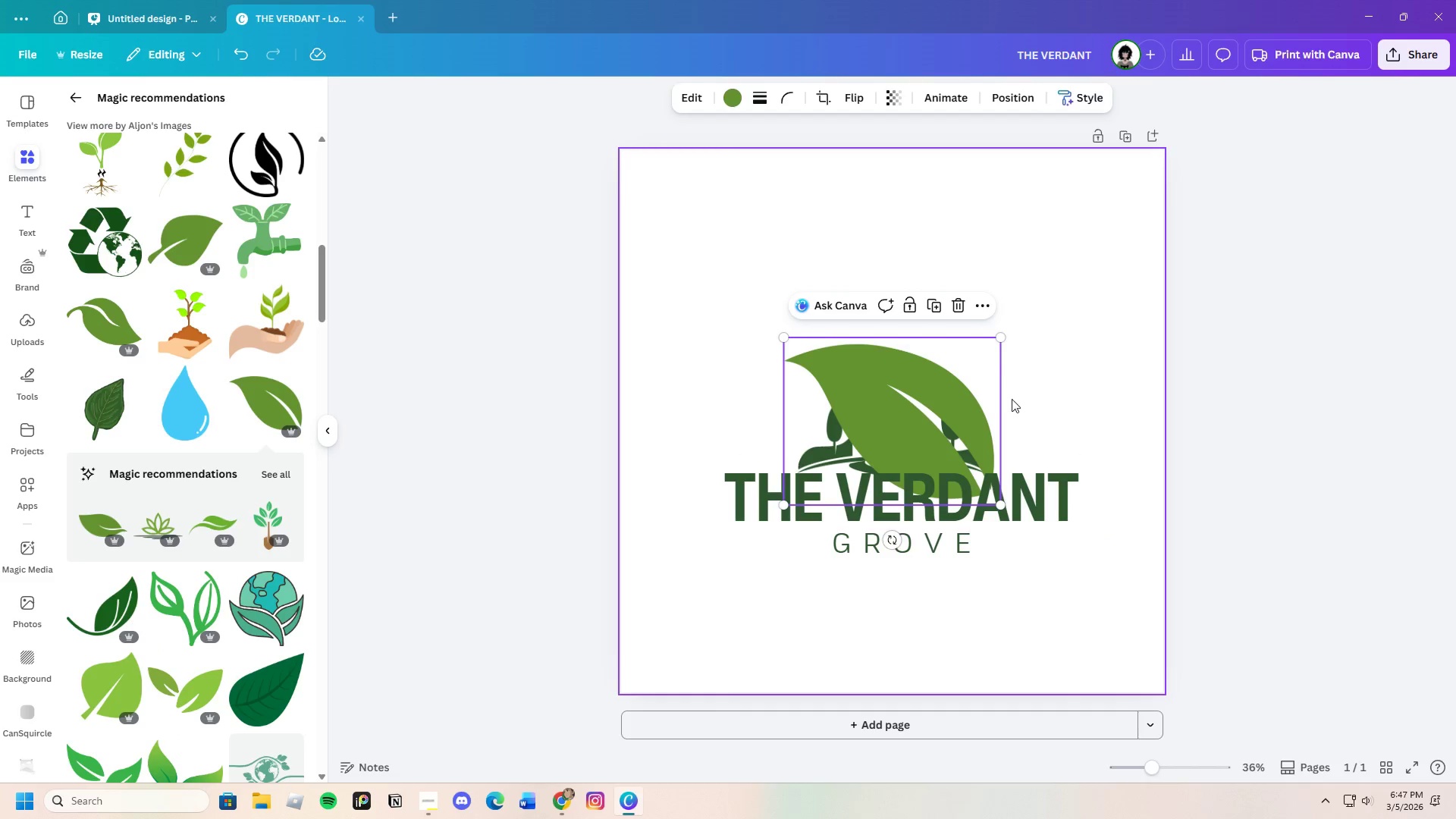 
double_click([947, 395])
 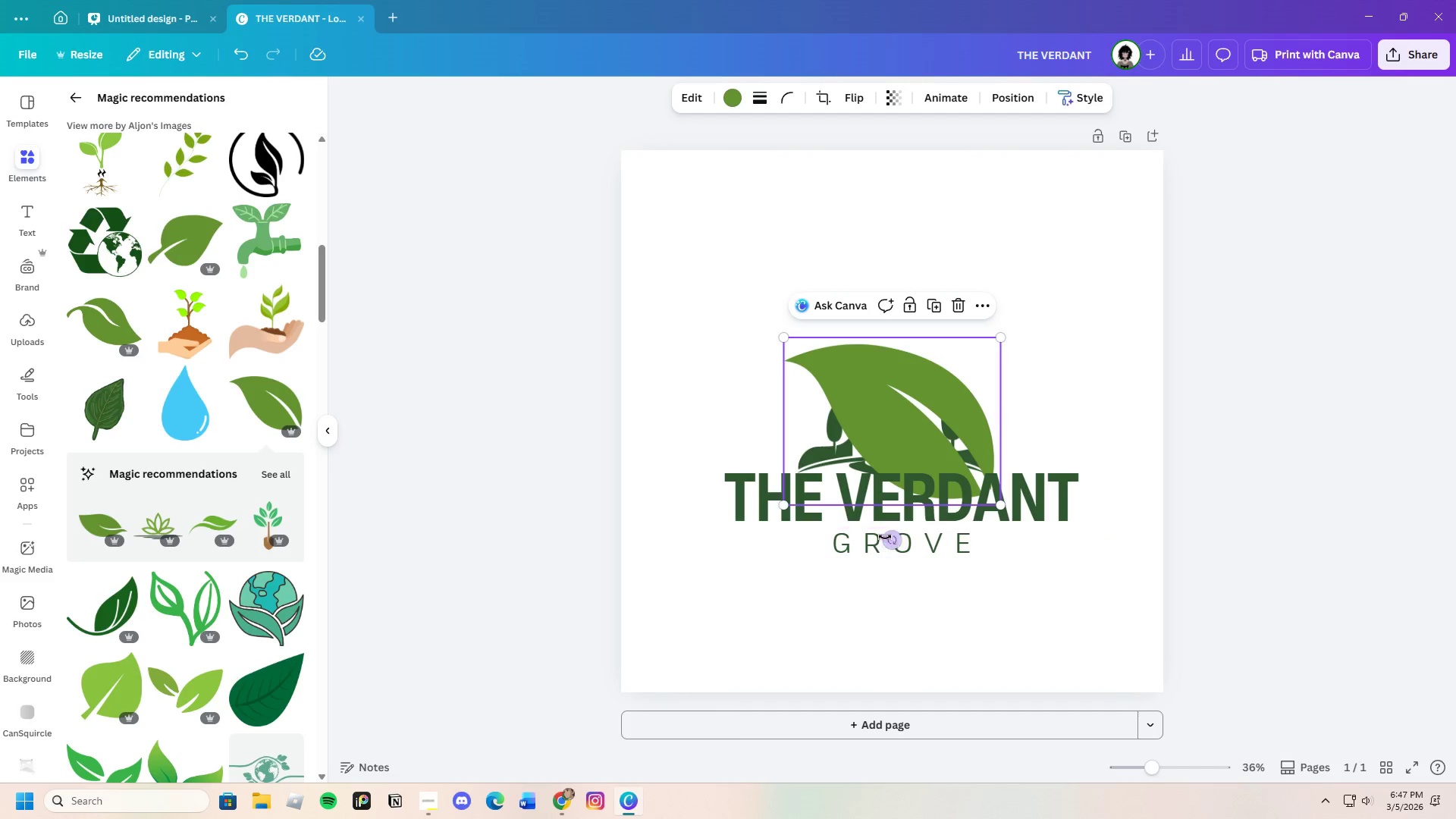 
left_click_drag(start_coordinate=[886, 536], to_coordinate=[822, 297])
 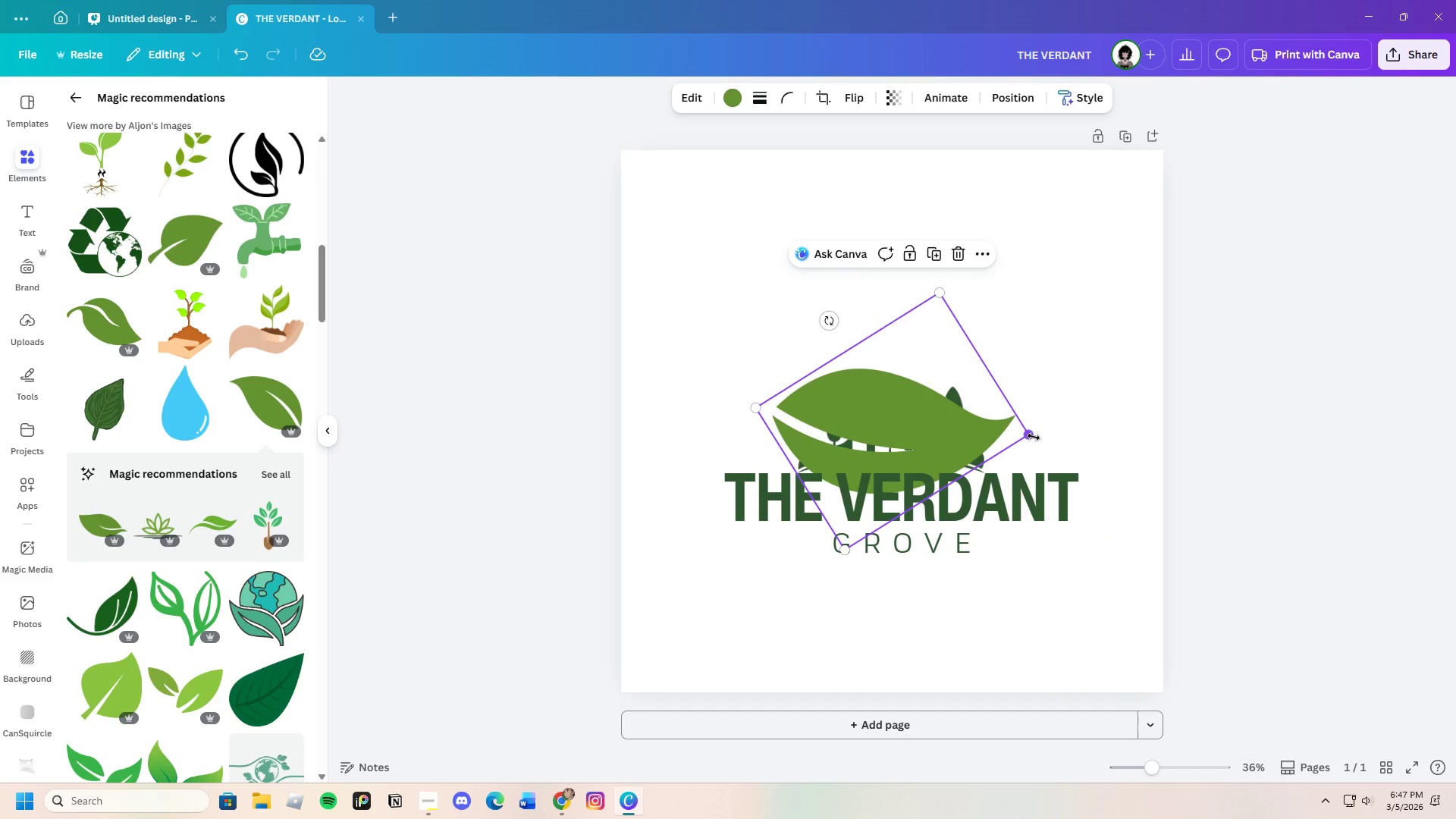 
left_click_drag(start_coordinate=[1034, 436], to_coordinate=[856, 410])
 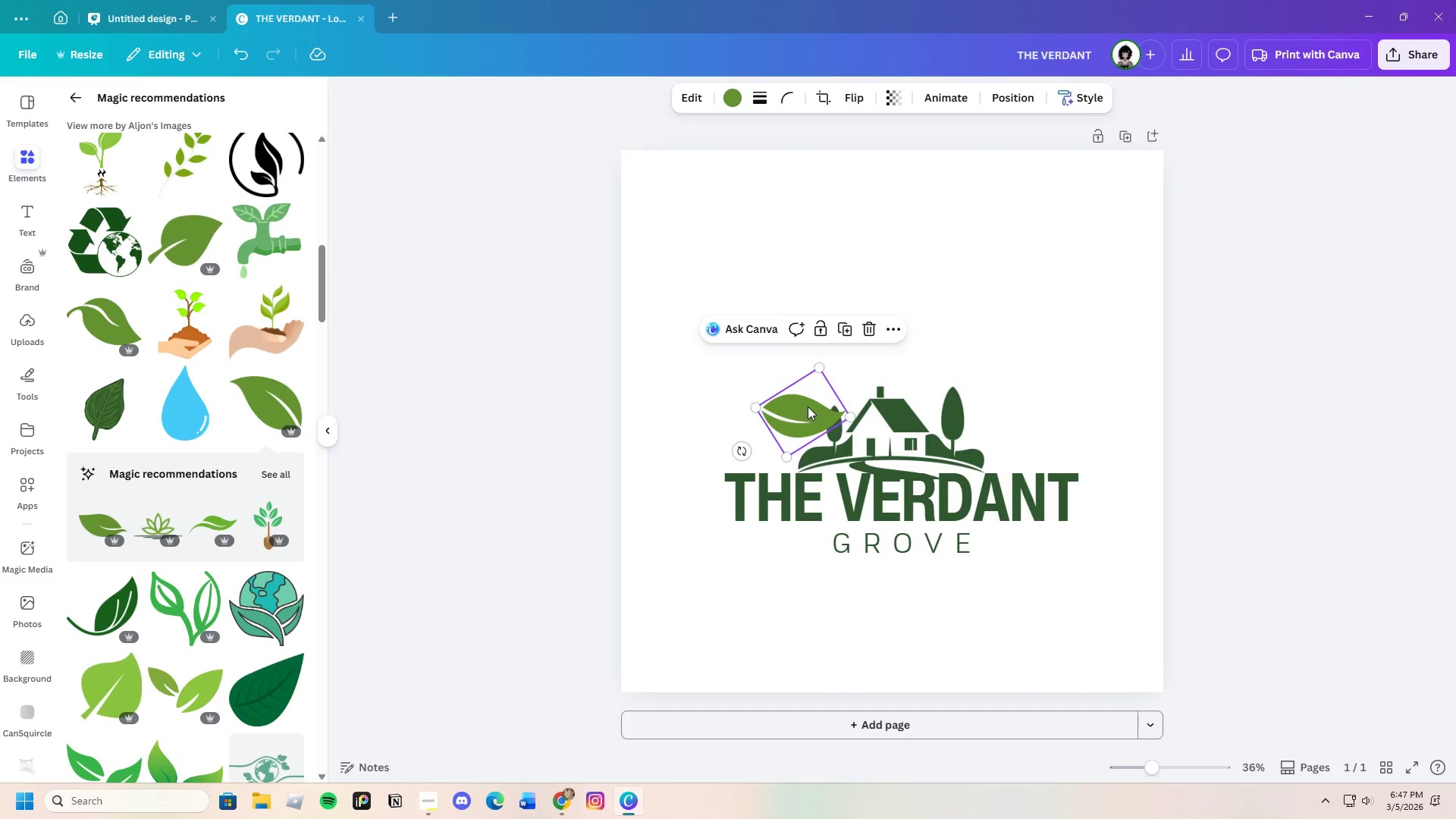 
left_click_drag(start_coordinate=[805, 406], to_coordinate=[1025, 537])
 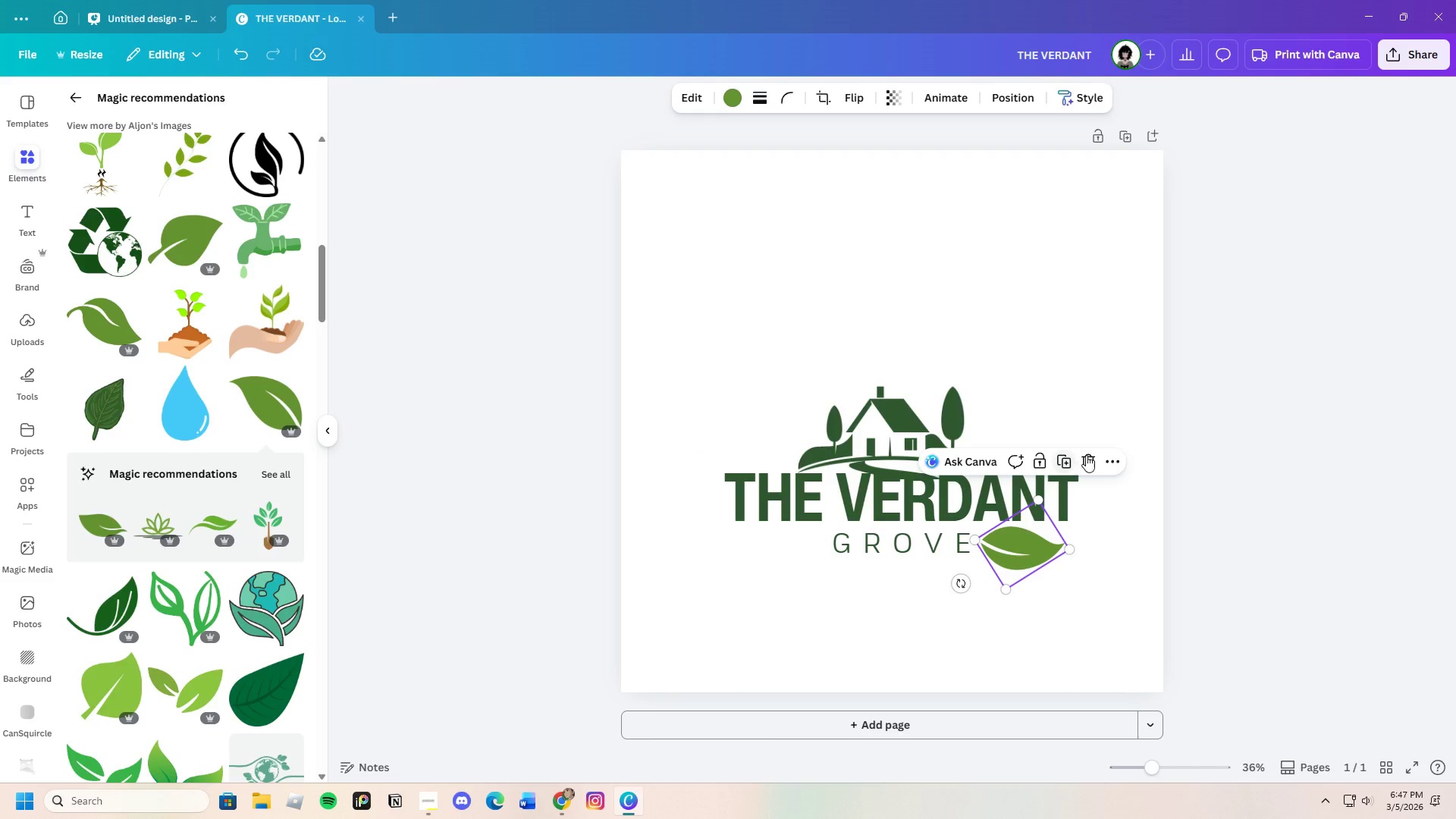 
left_click_drag(start_coordinate=[1088, 454], to_coordinate=[1066, 462])
 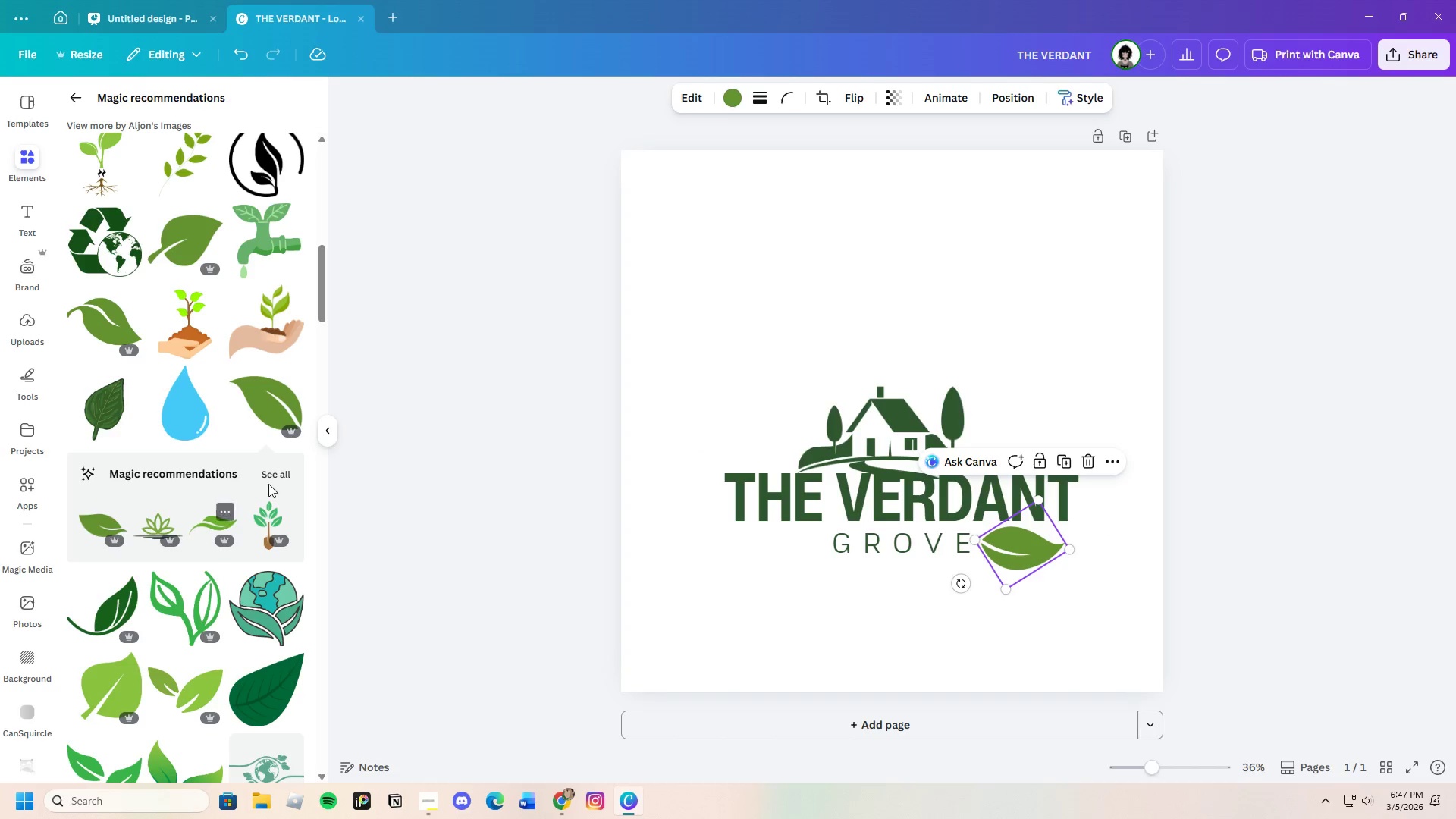 
left_click([231, 521])
 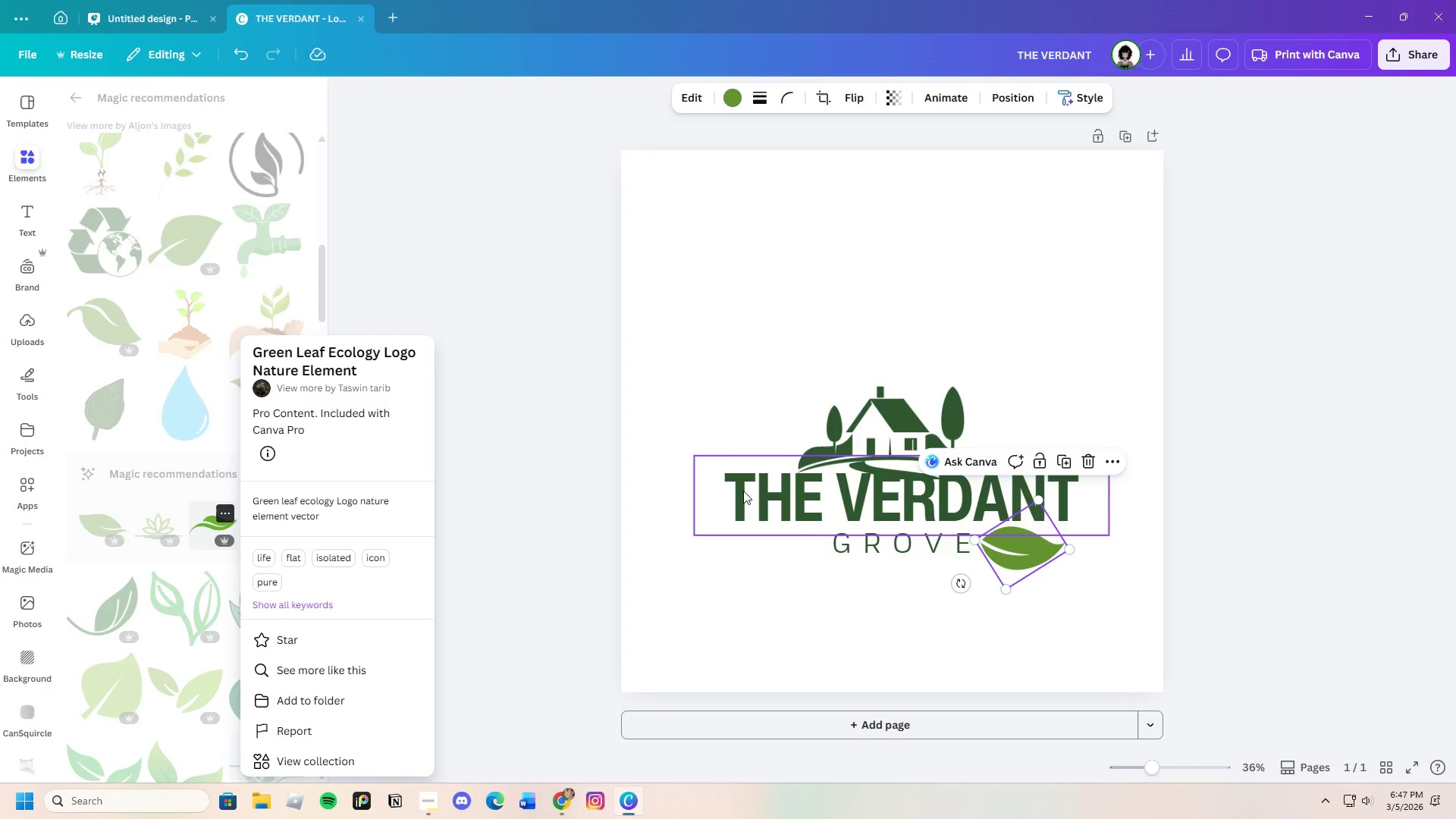 
left_click([773, 626])
 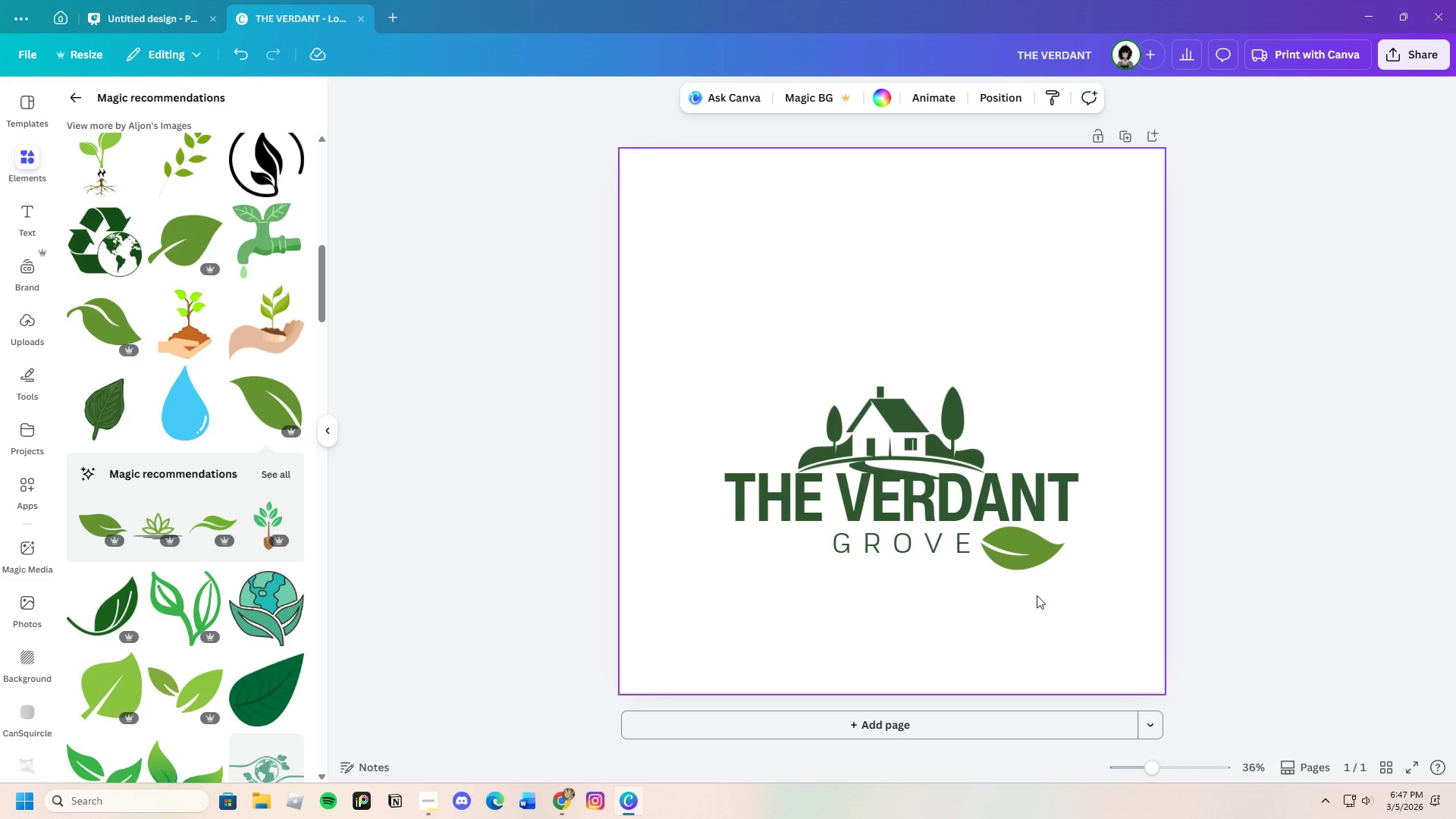 
left_click([1037, 532])
 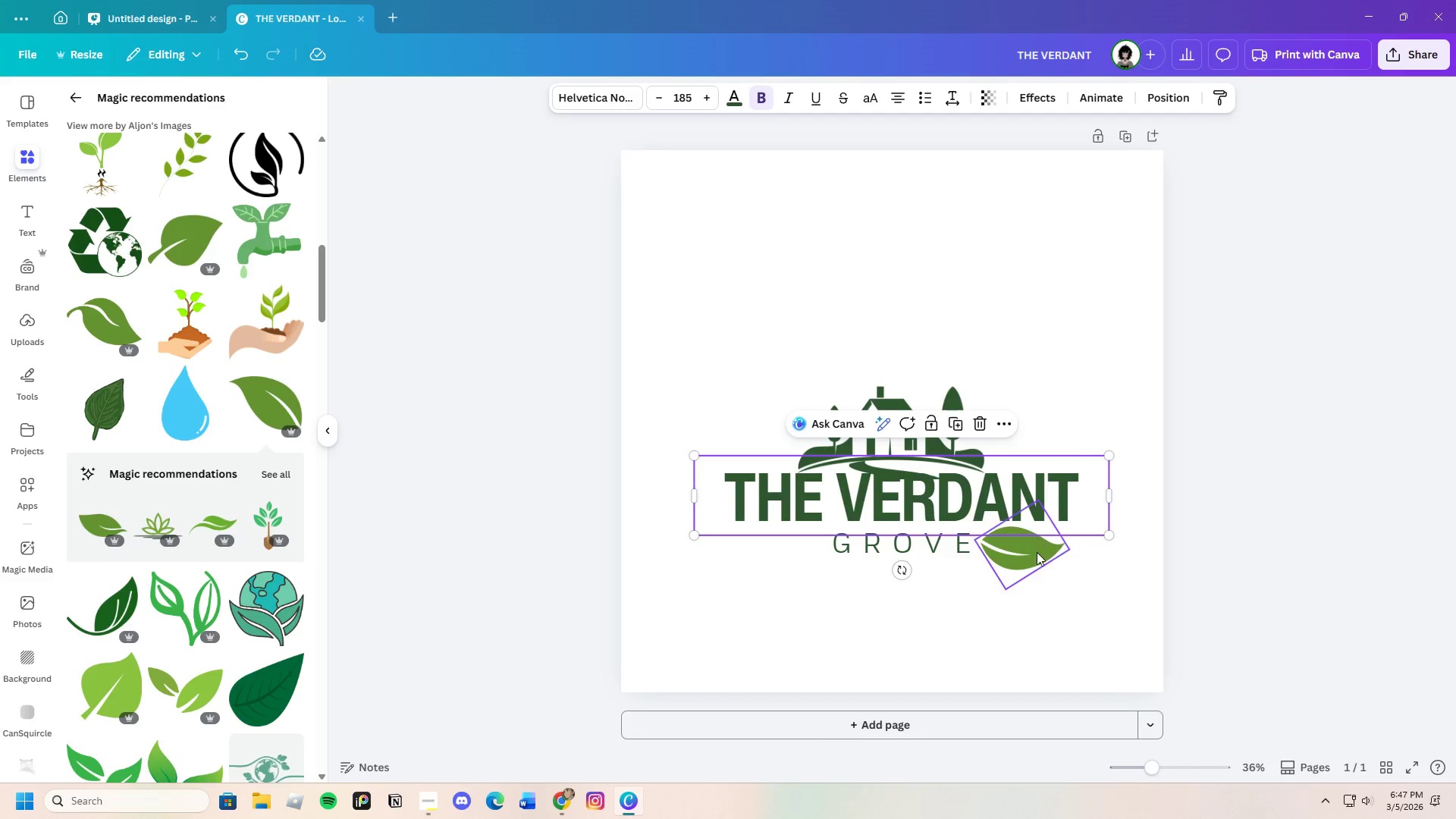 
left_click([1037, 552])
 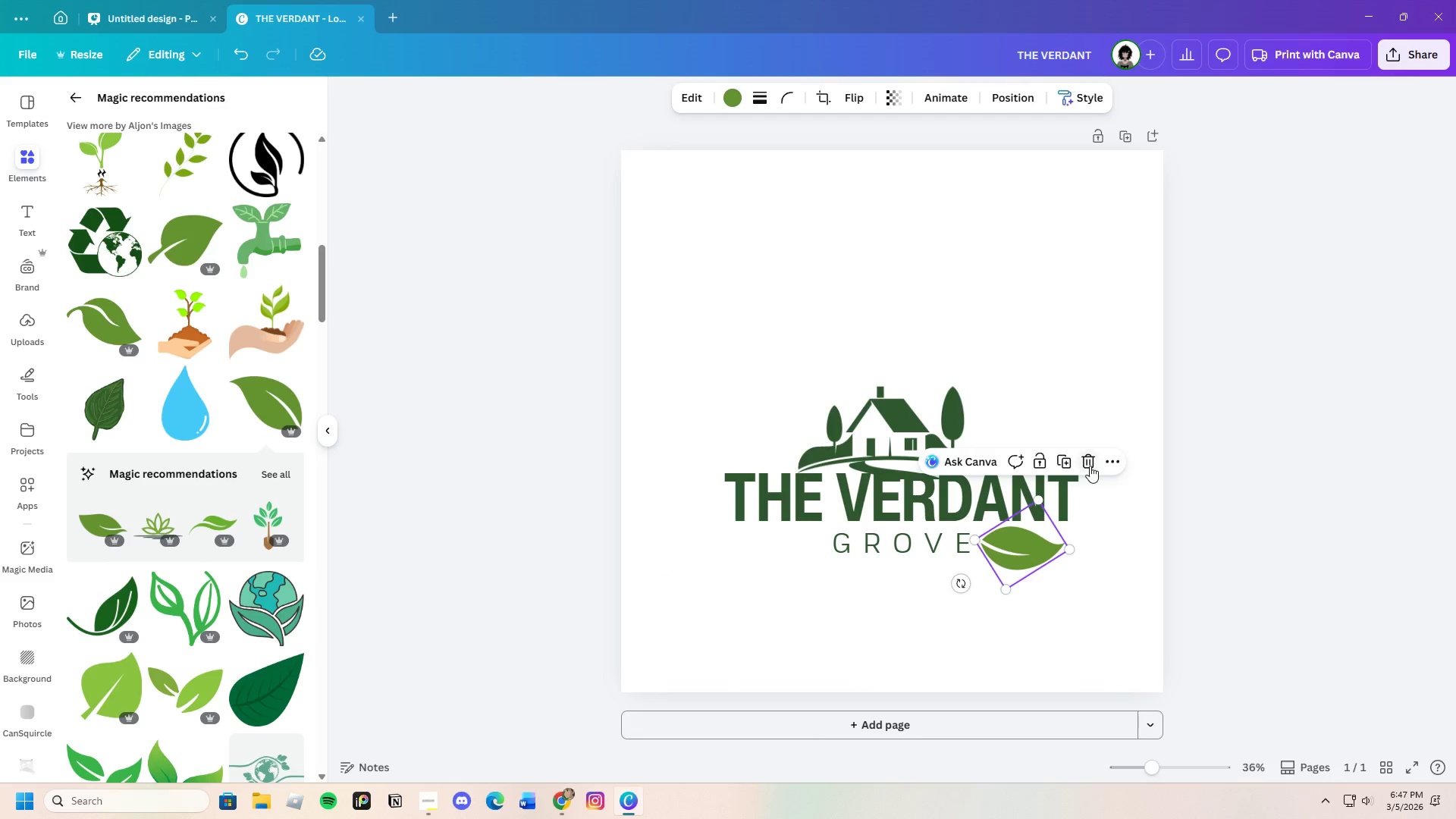 
left_click([1090, 464])
 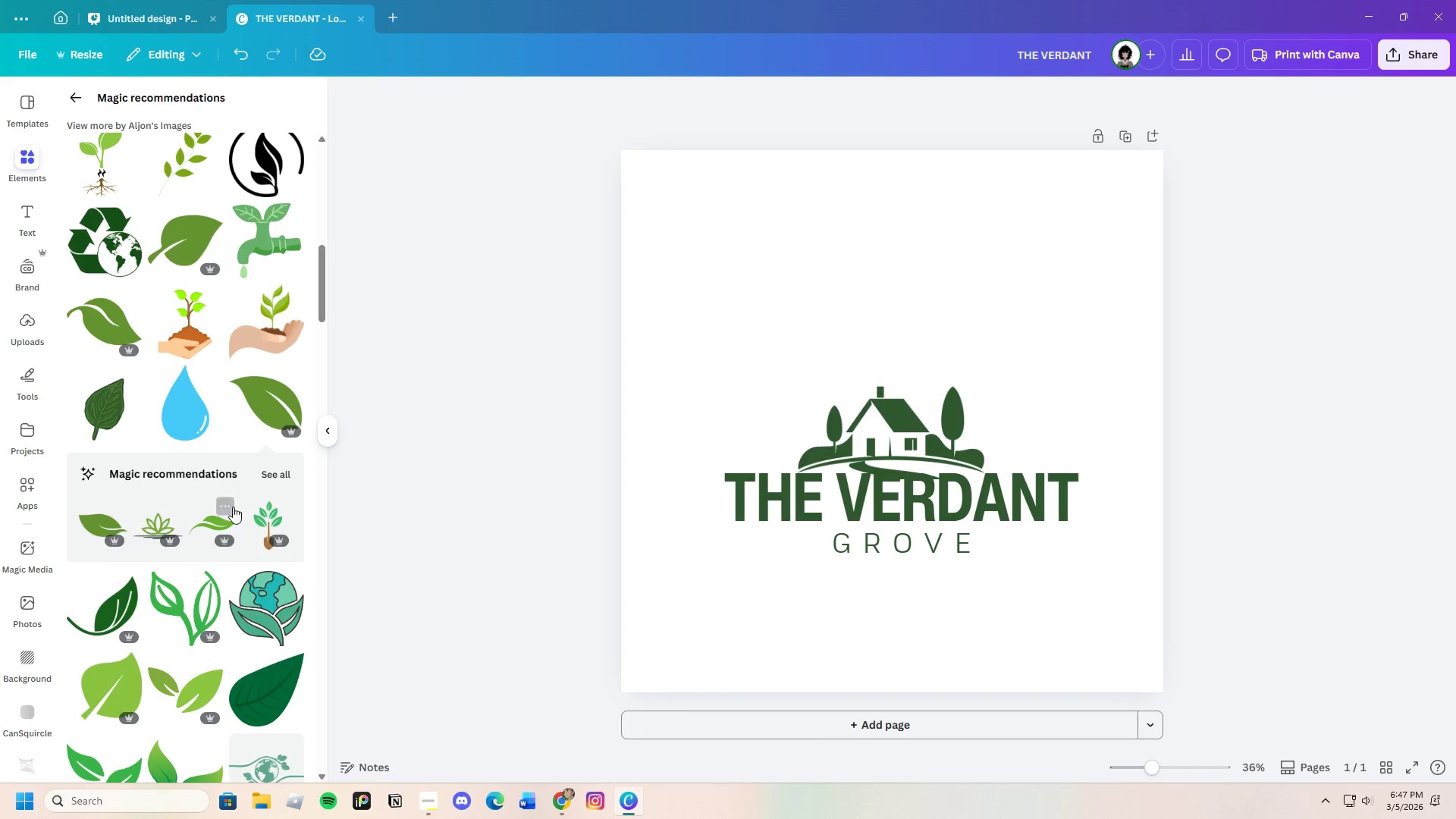 
left_click([216, 515])
 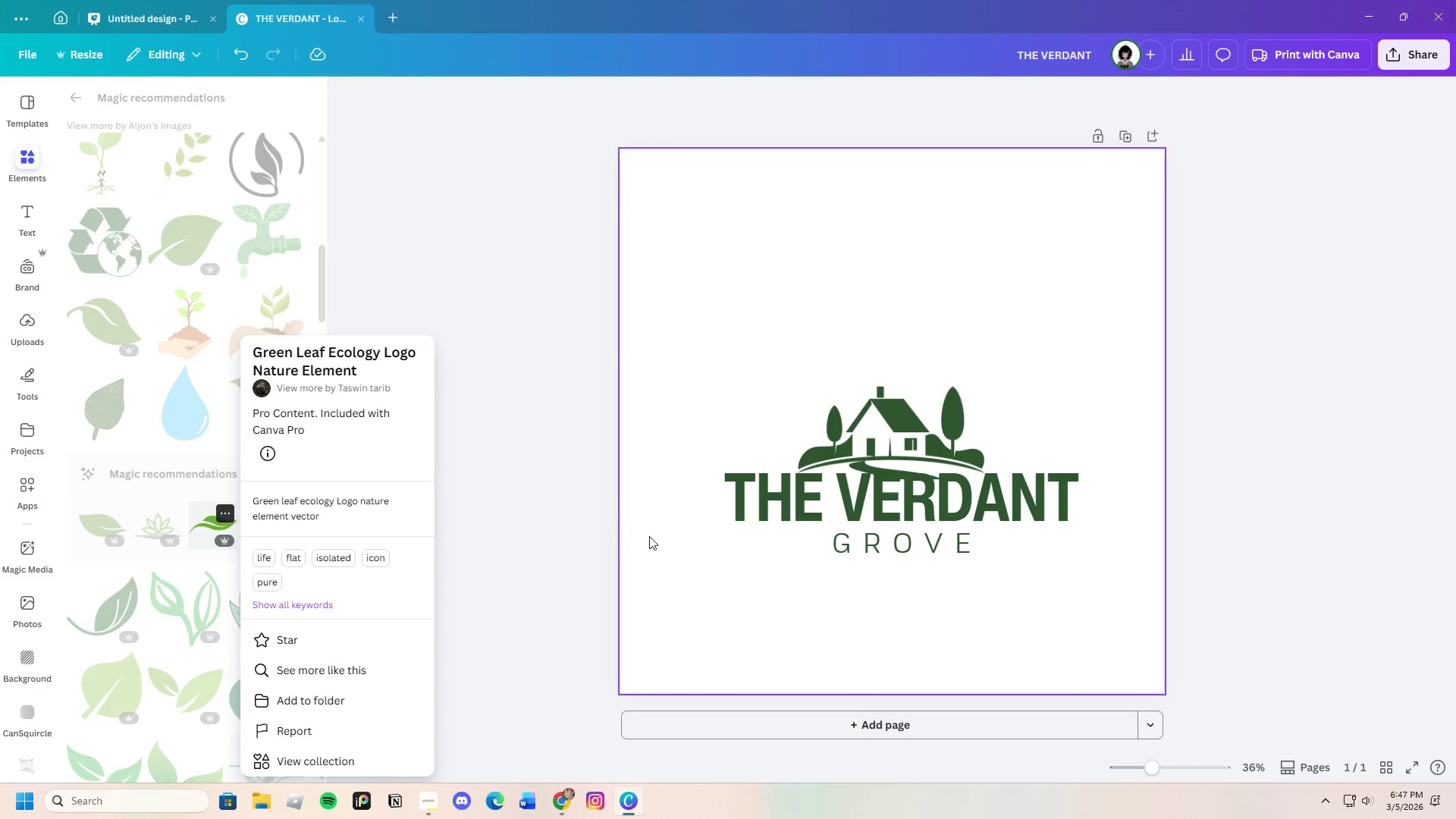 
left_click([566, 522])
 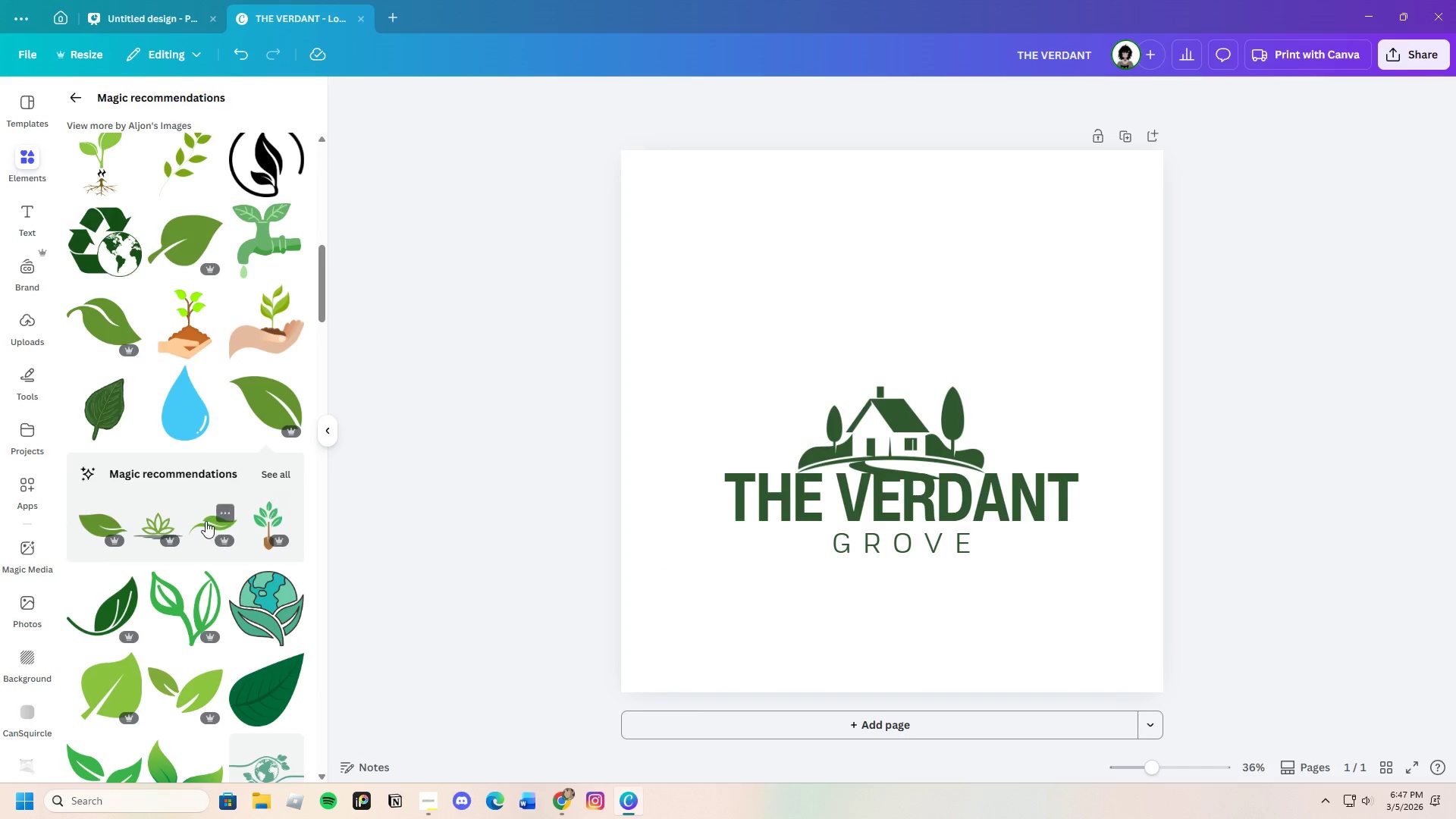 
left_click([202, 520])
 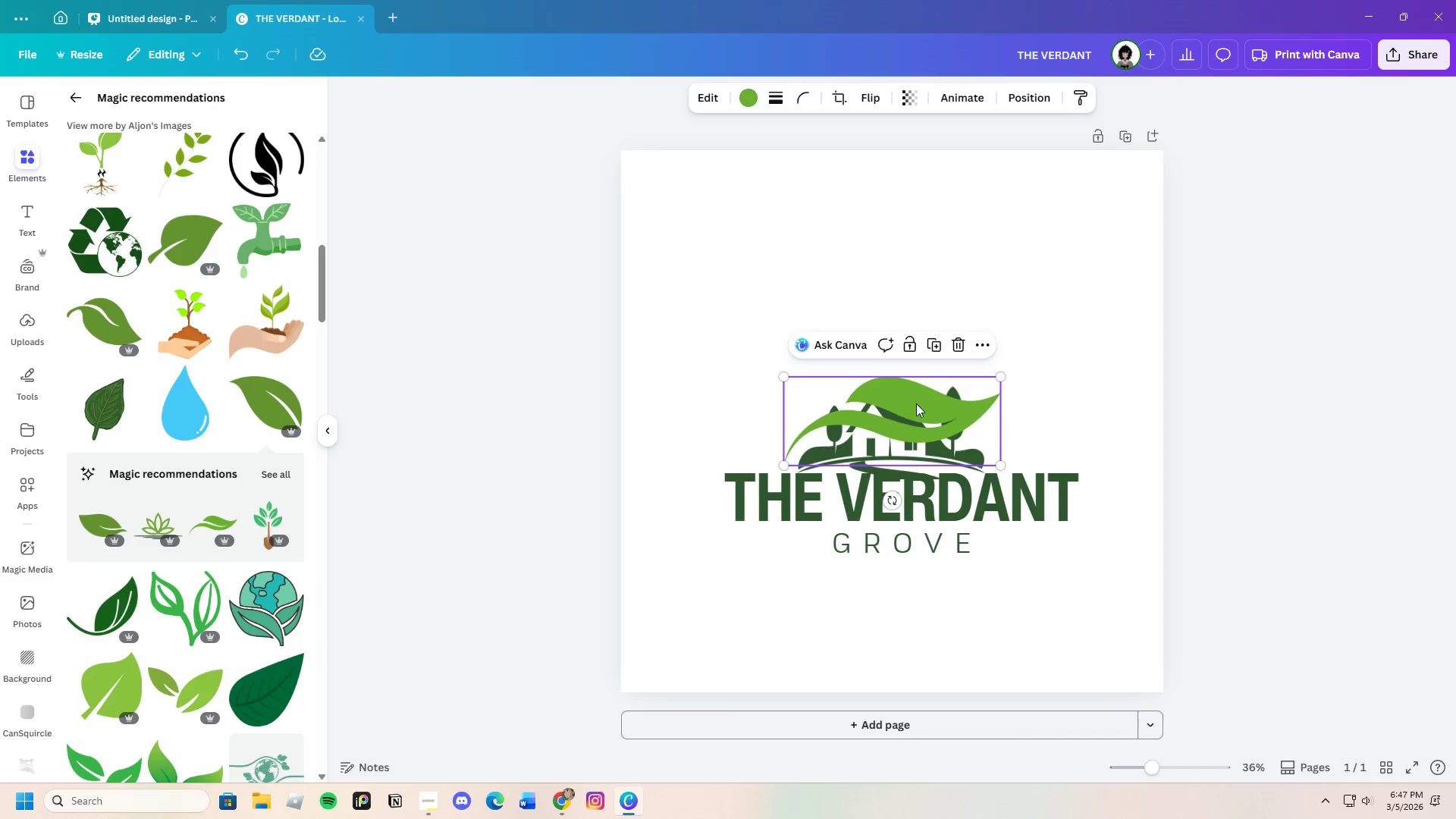 
left_click_drag(start_coordinate=[928, 397], to_coordinate=[1085, 535])
 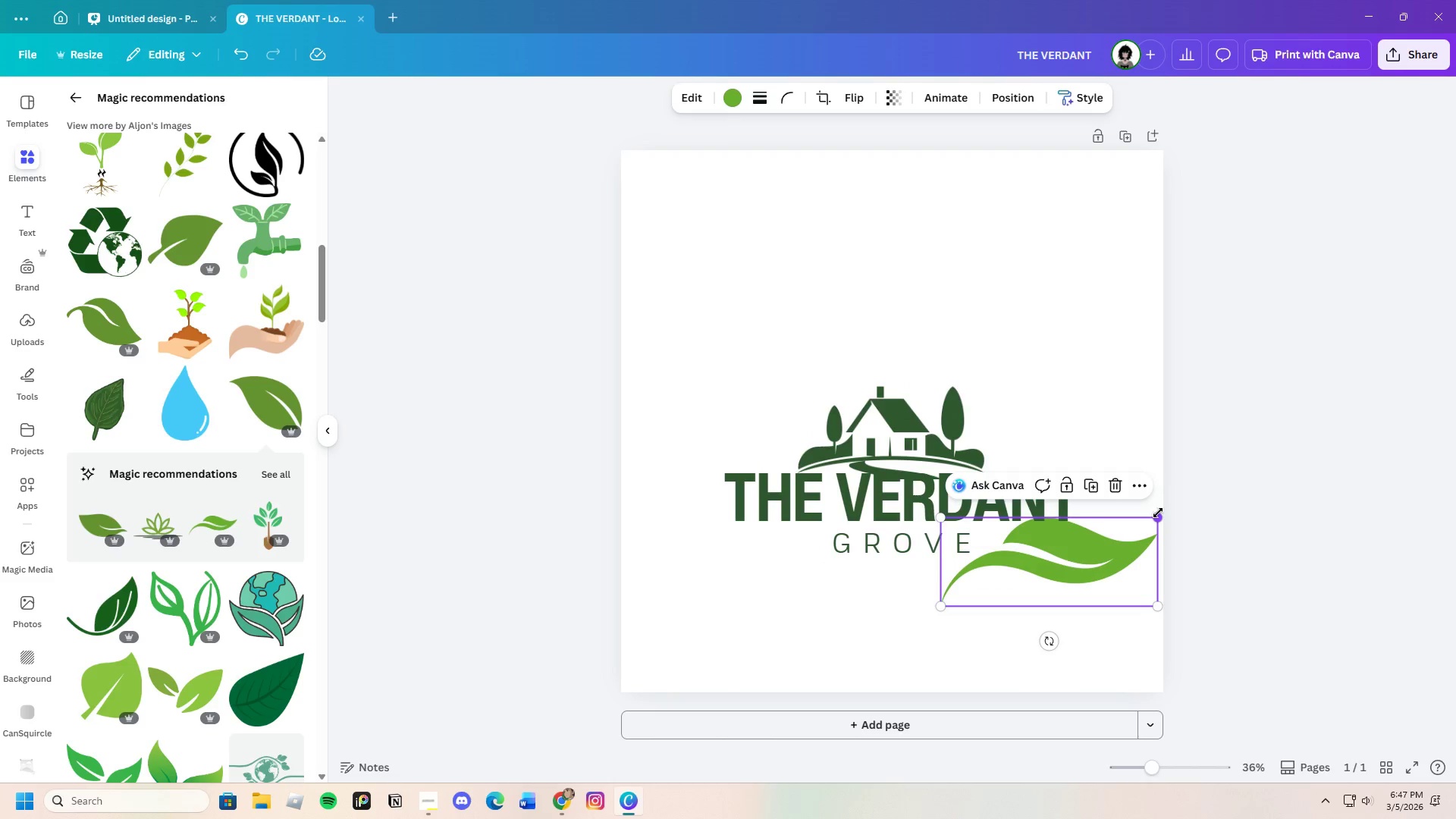 
left_click_drag(start_coordinate=[1156, 517], to_coordinate=[1046, 563])
 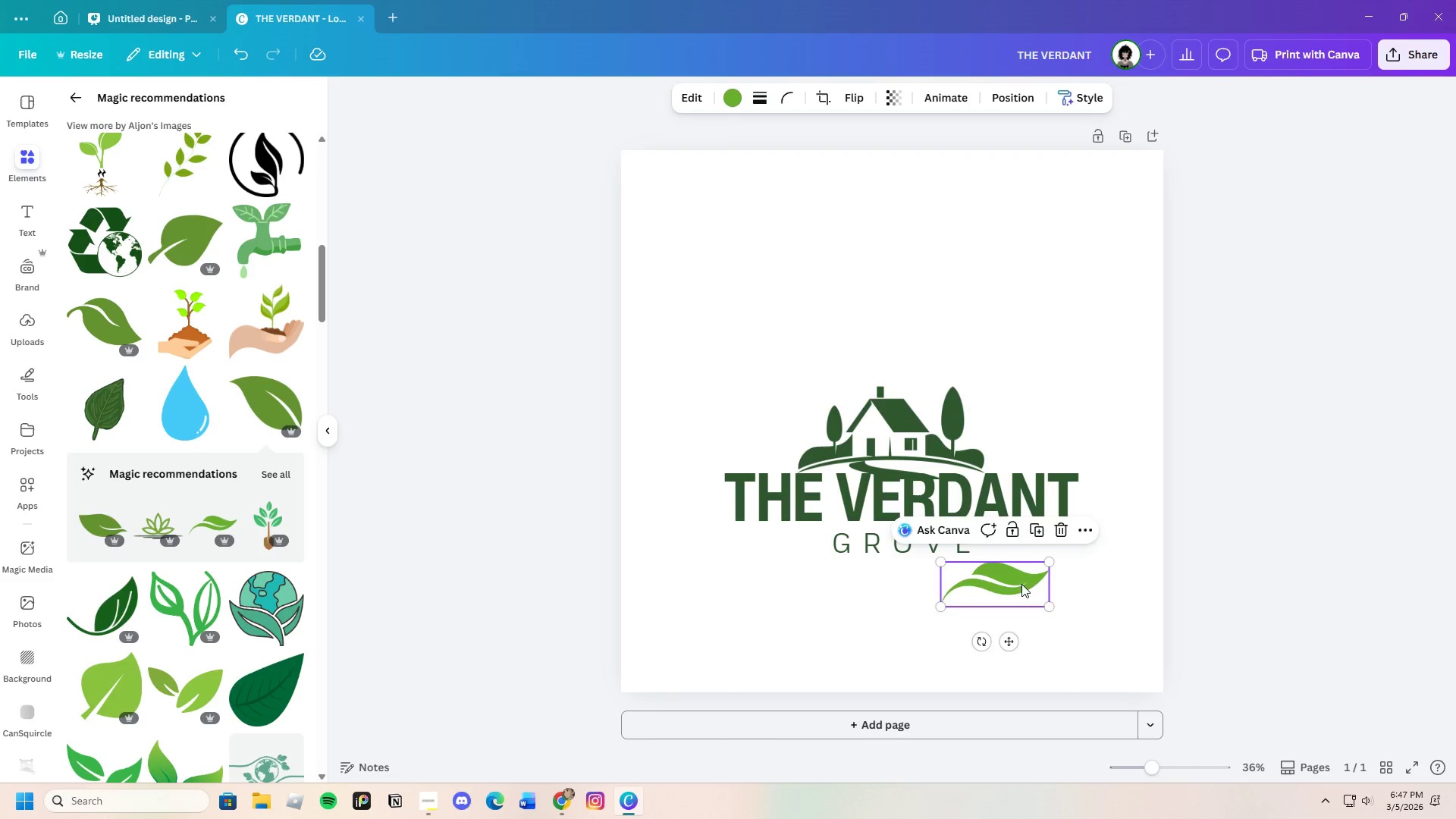 
left_click_drag(start_coordinate=[1021, 584], to_coordinate=[1023, 558])
 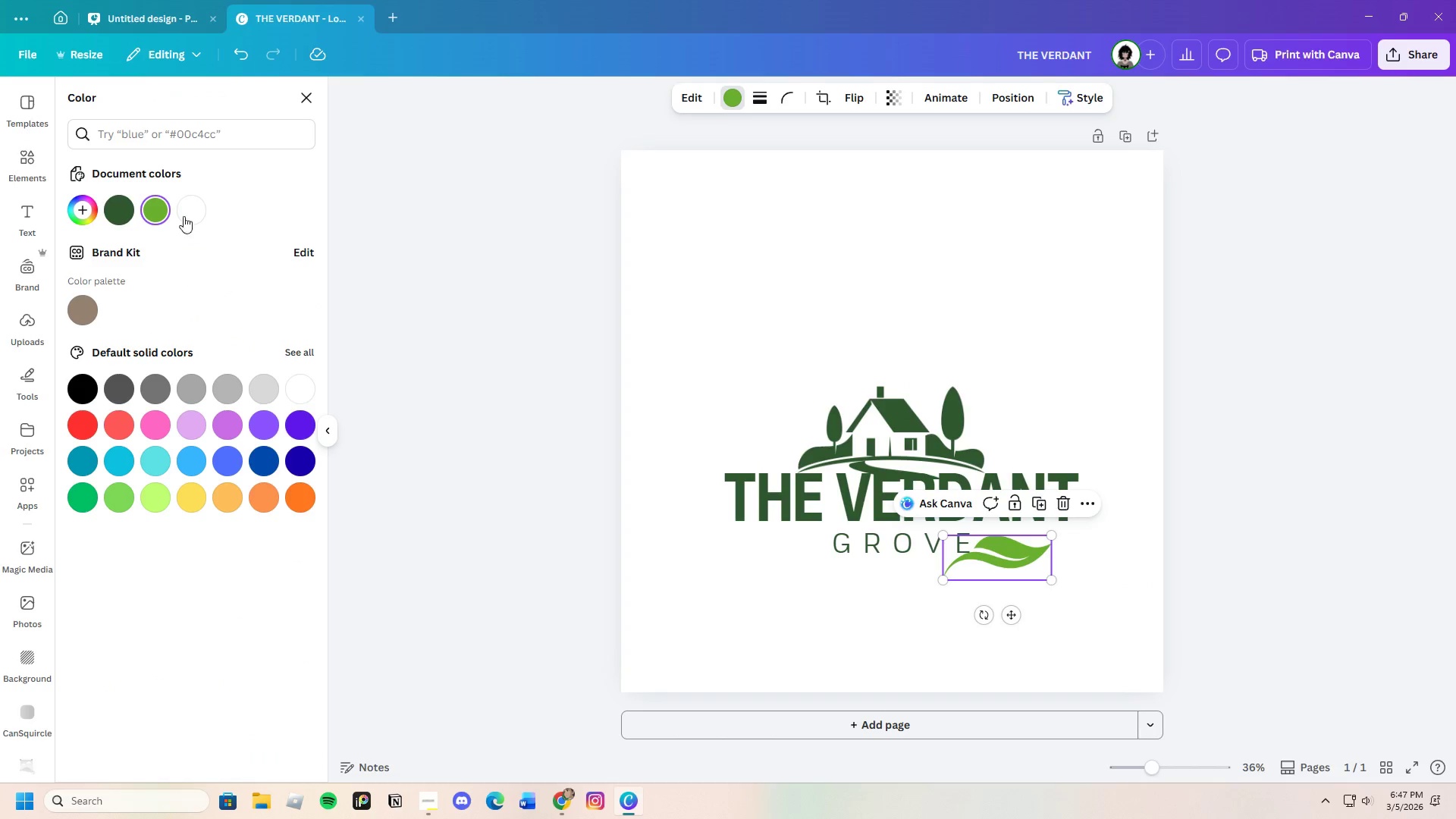 
left_click([121, 215])
 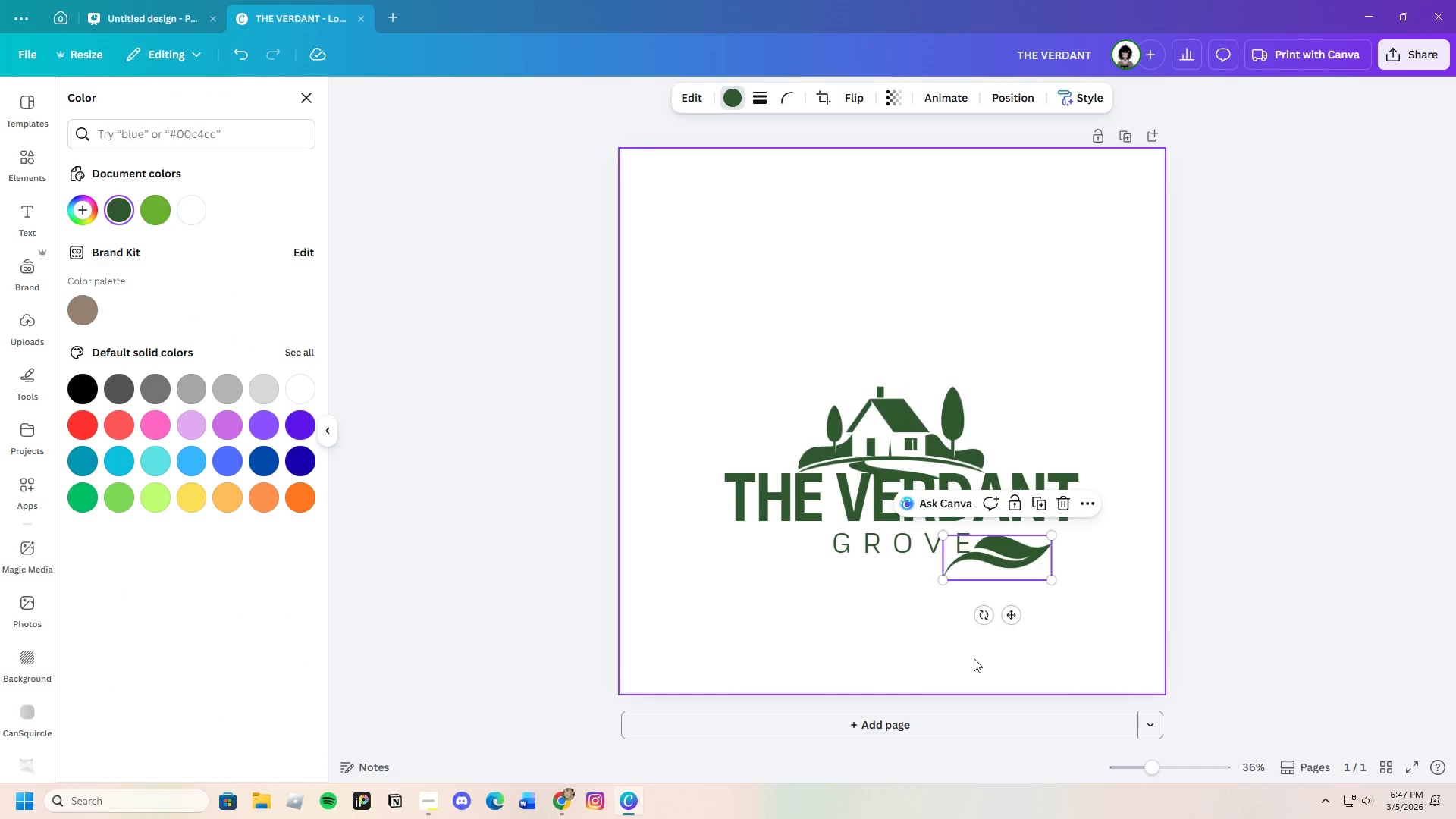 
left_click([948, 642])
 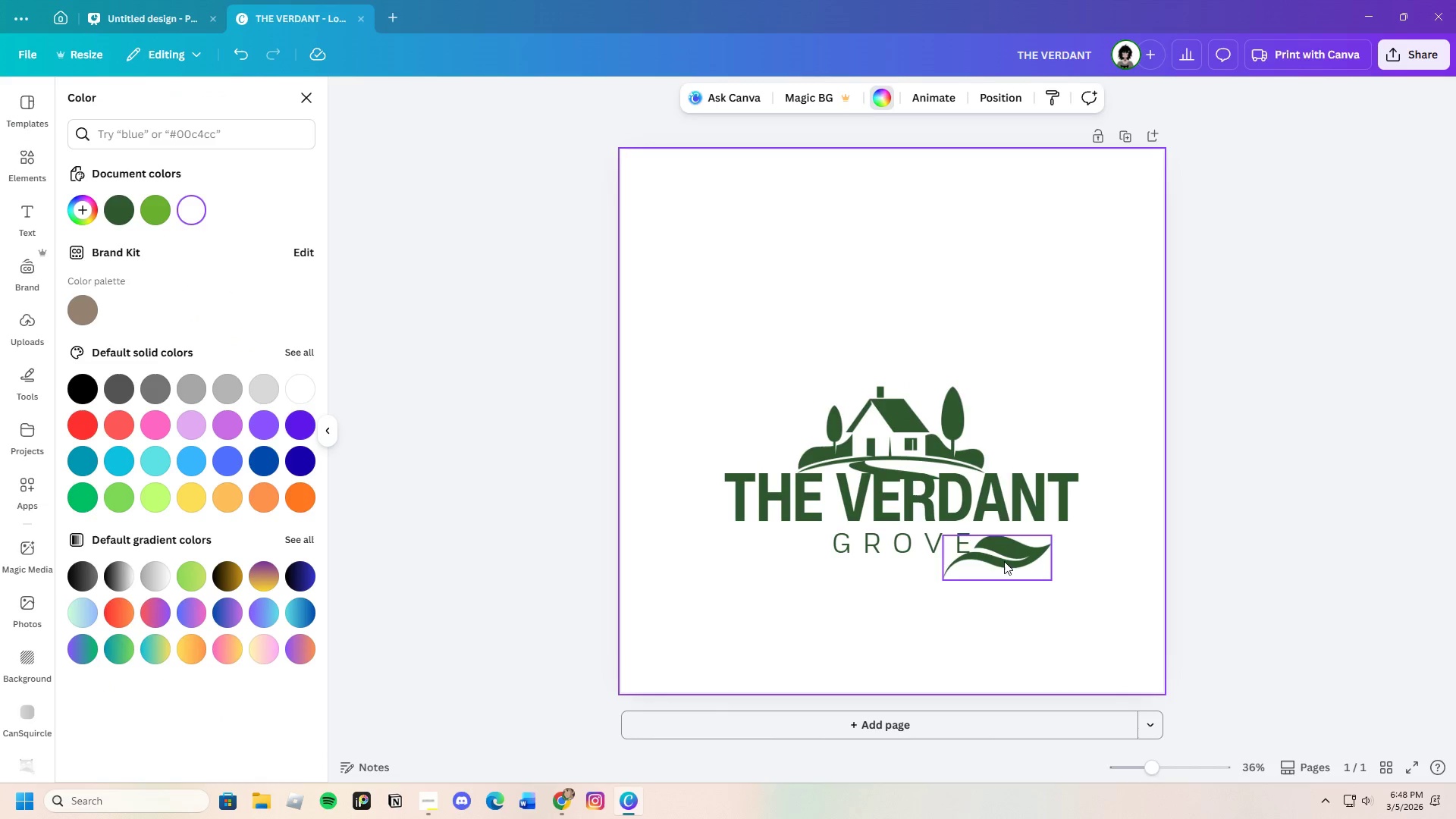 
left_click_drag(start_coordinate=[1007, 557], to_coordinate=[1005, 561])
 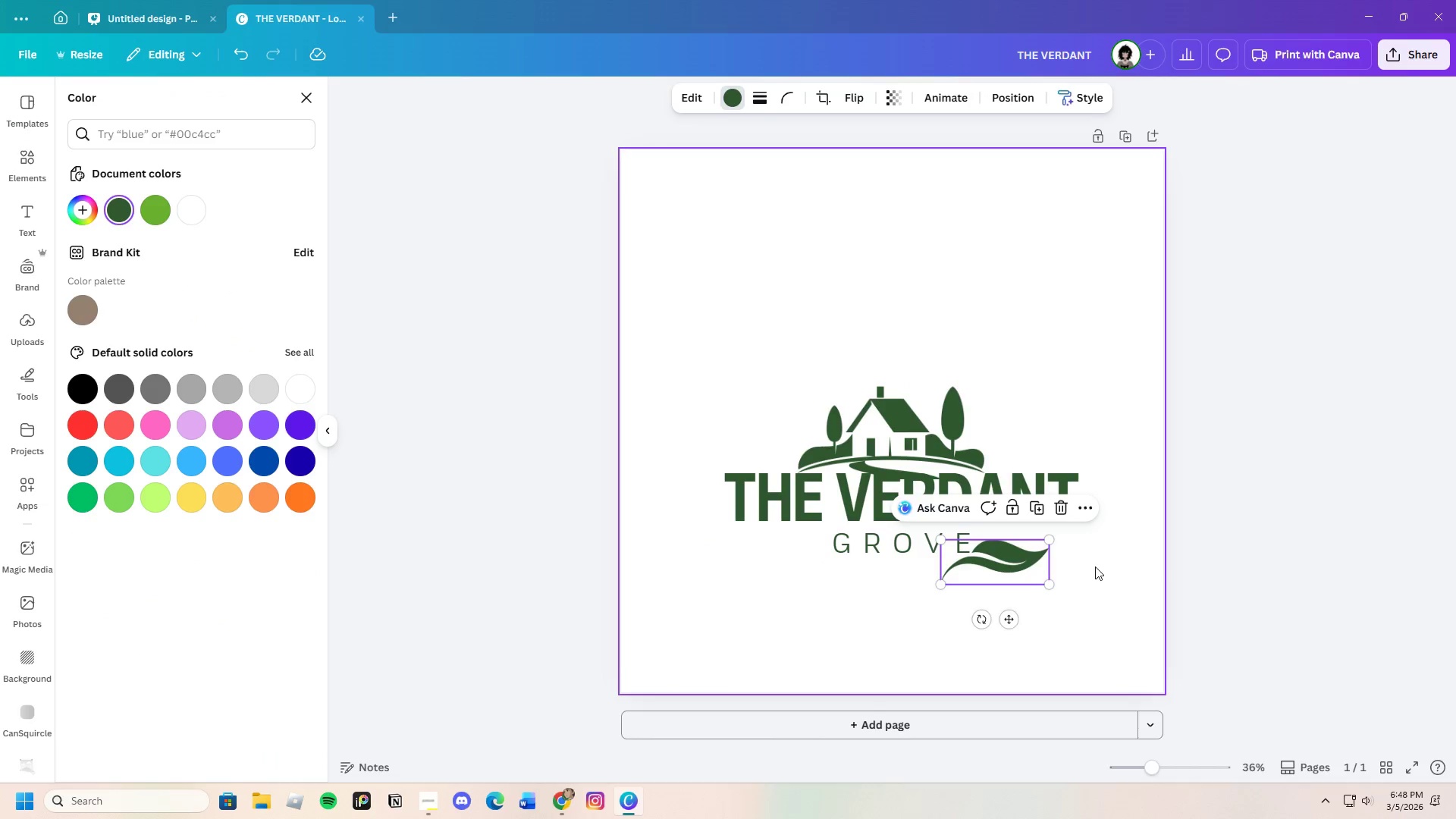 
left_click([1095, 566])
 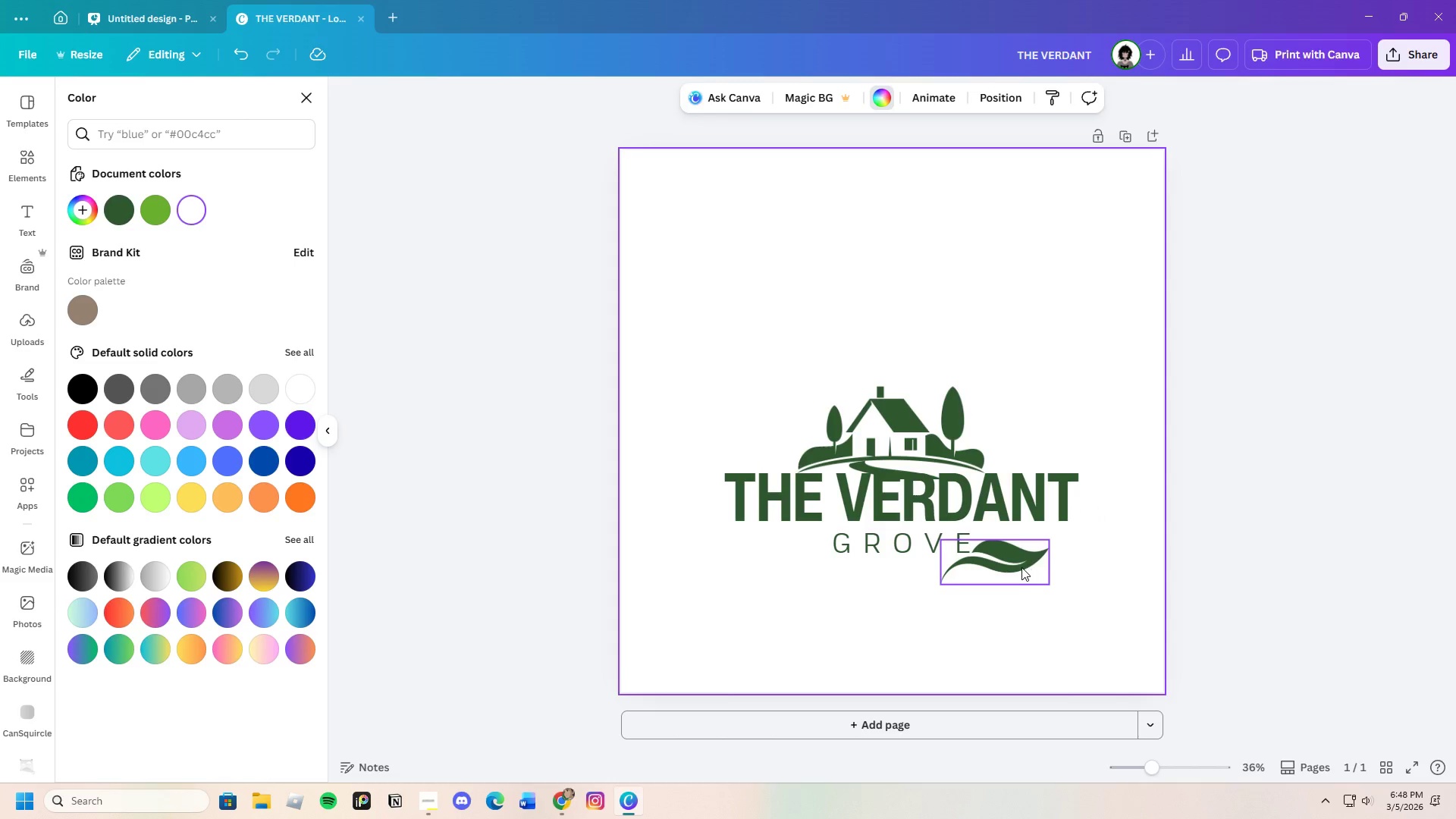 
left_click([1024, 560])
 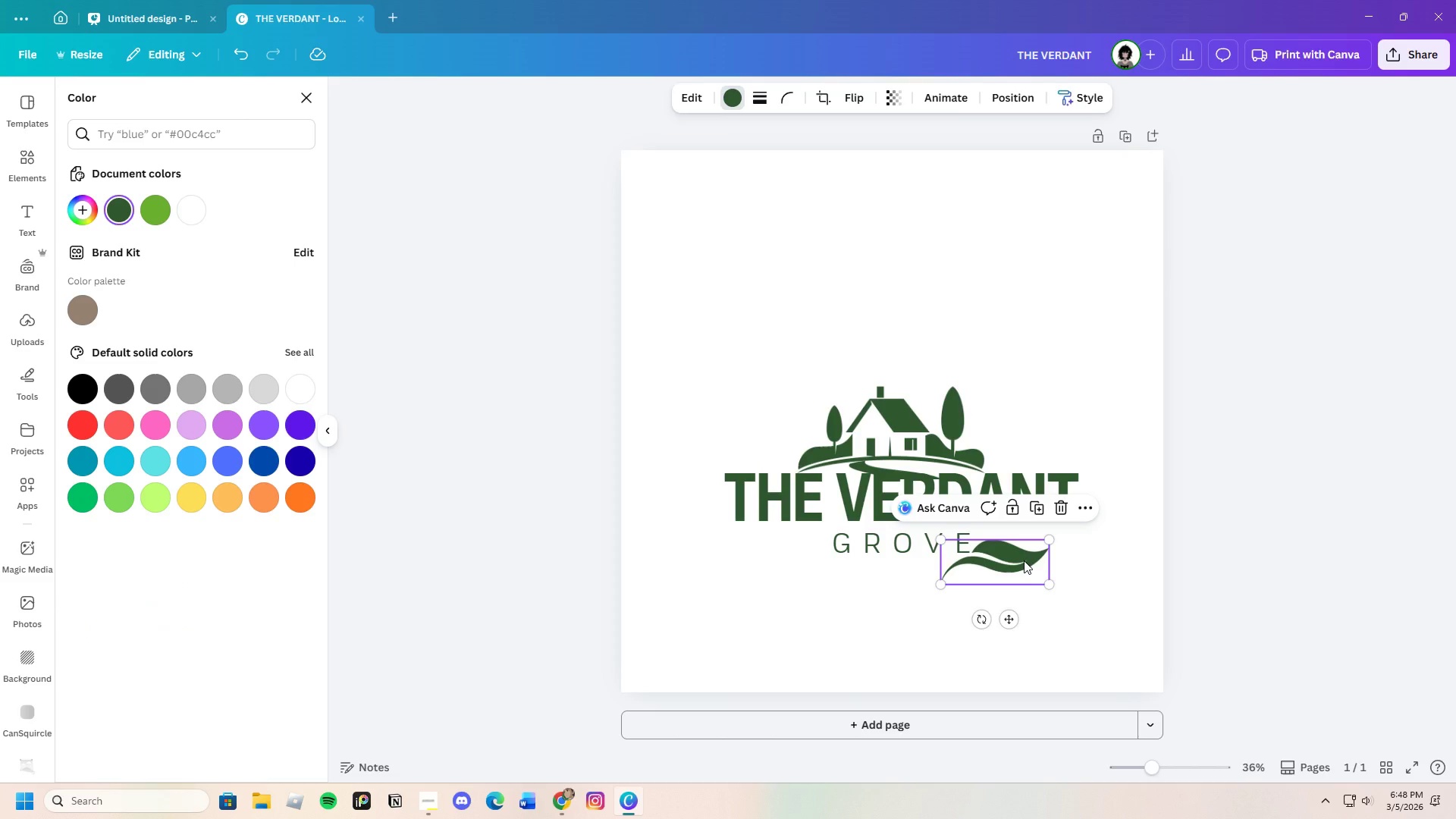 
key(Control+C)
 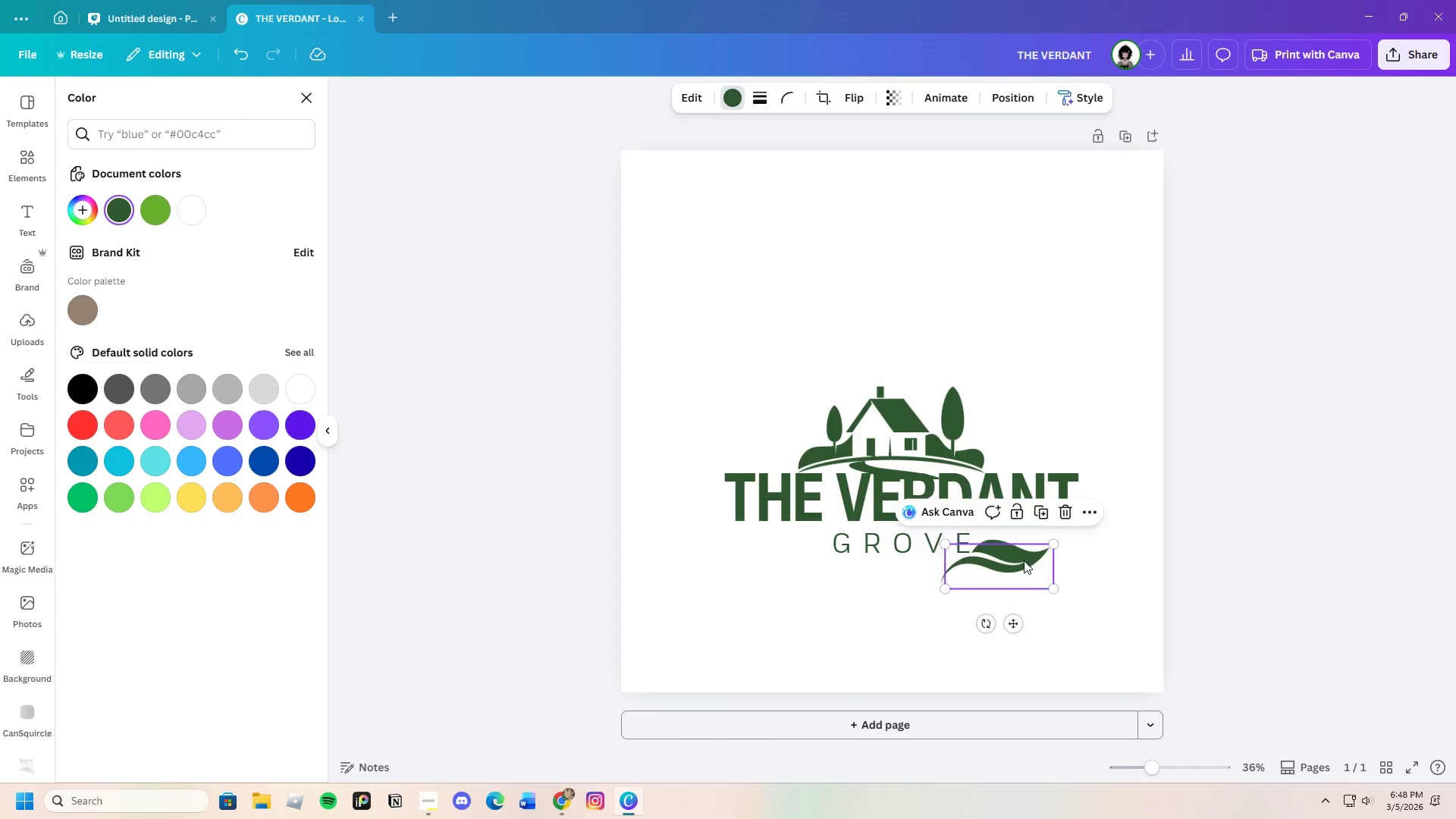 
key(Control+V)
 